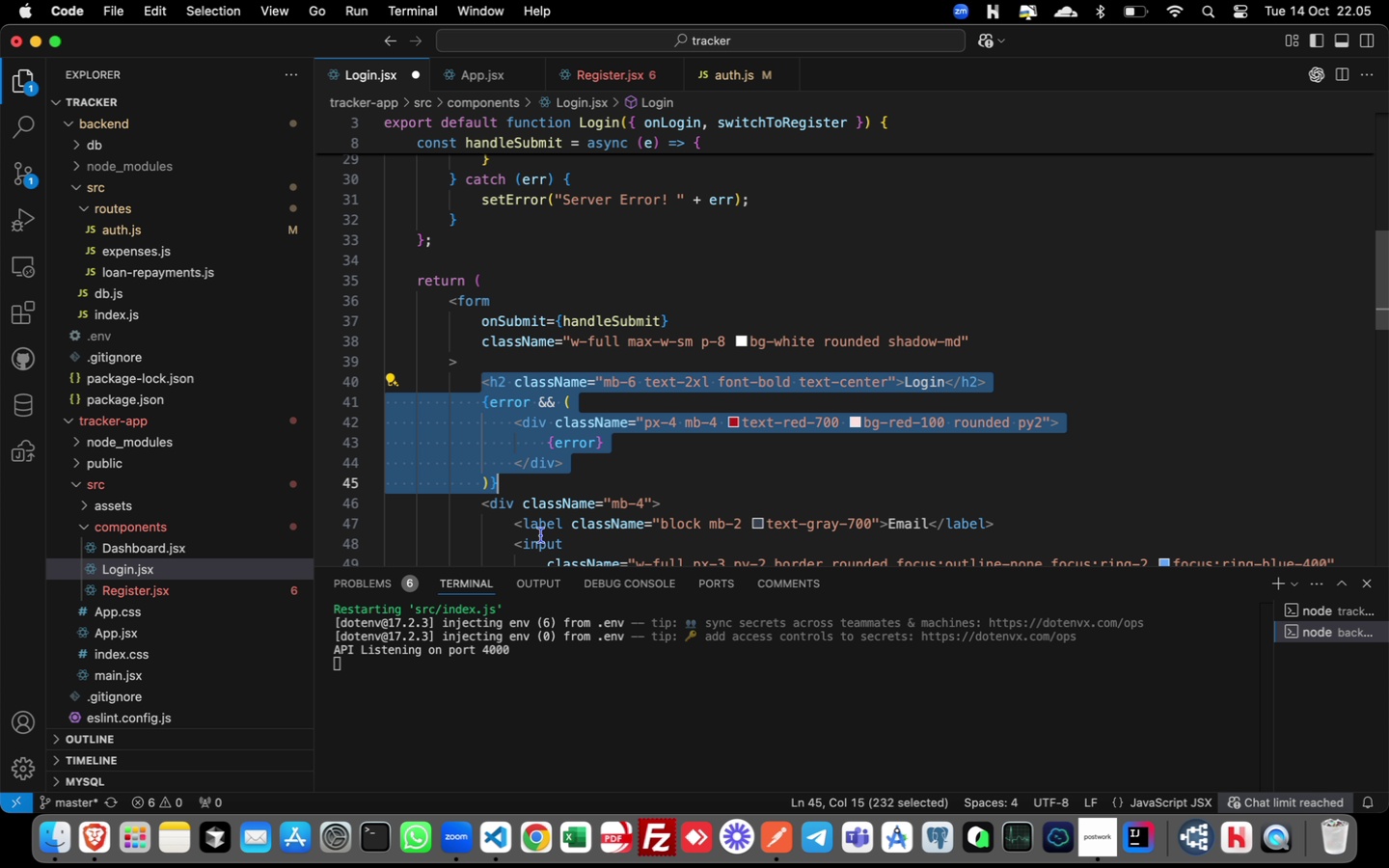 
key(Meta+C)
 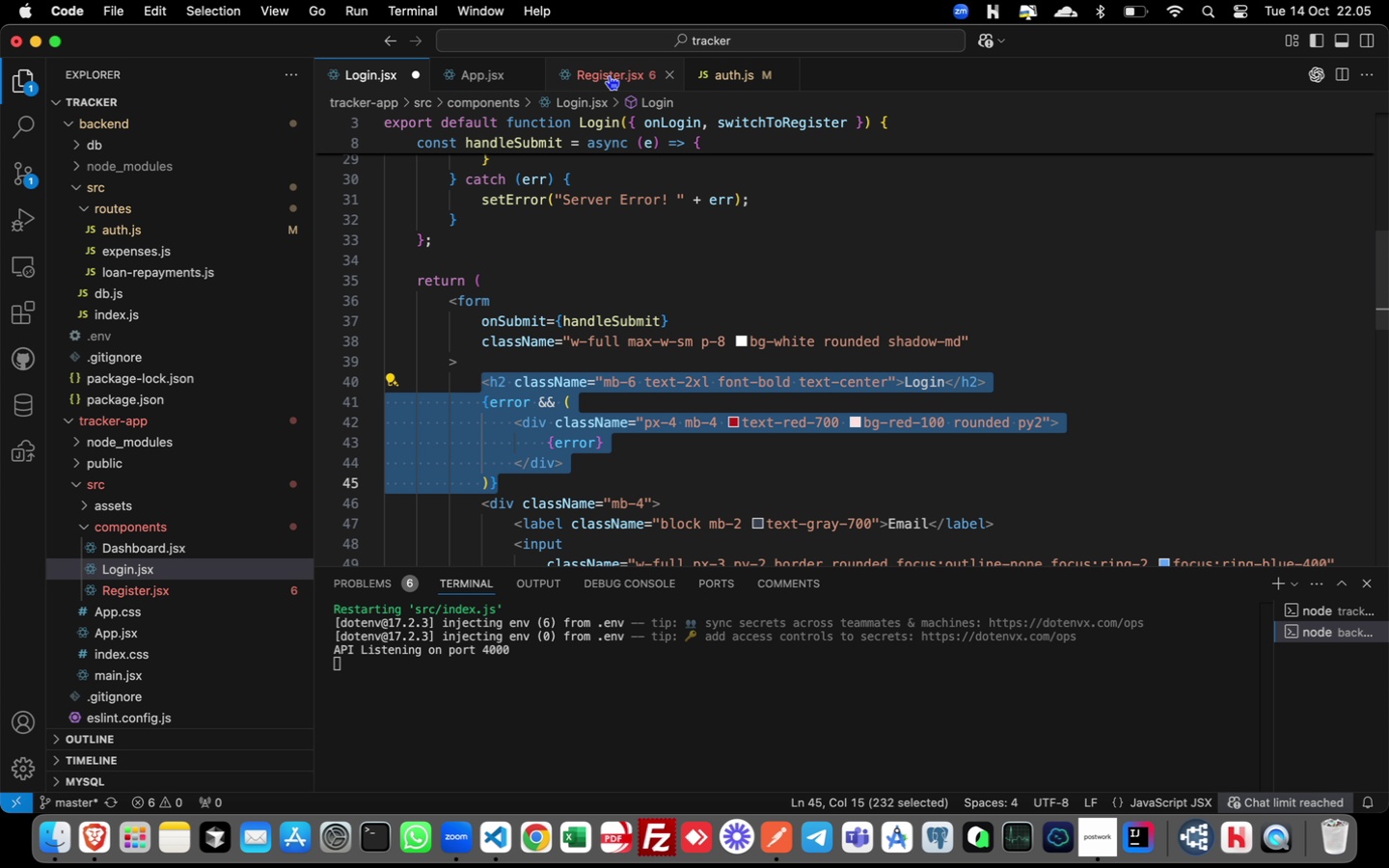 
left_click([609, 75])
 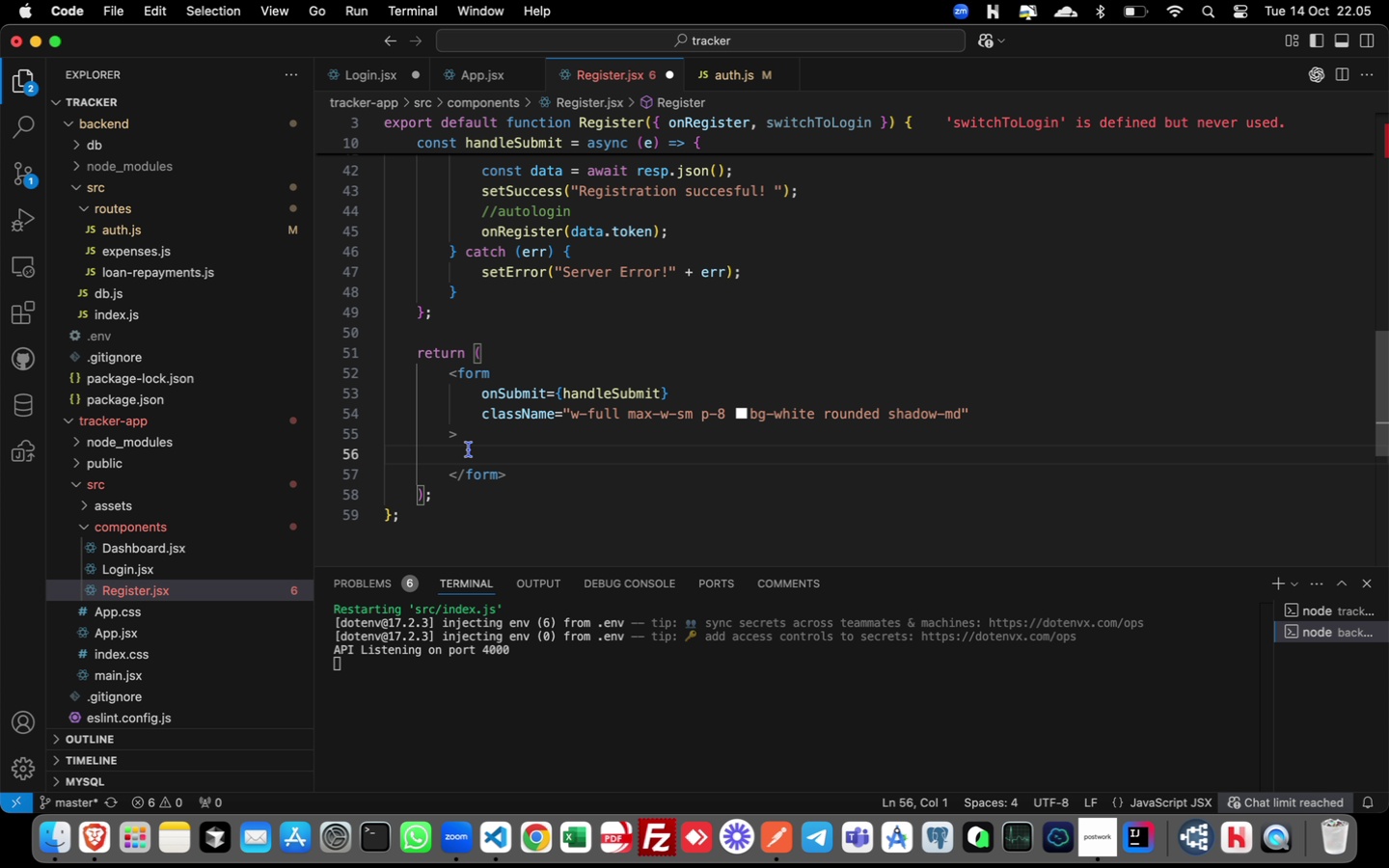 
left_click([469, 449])
 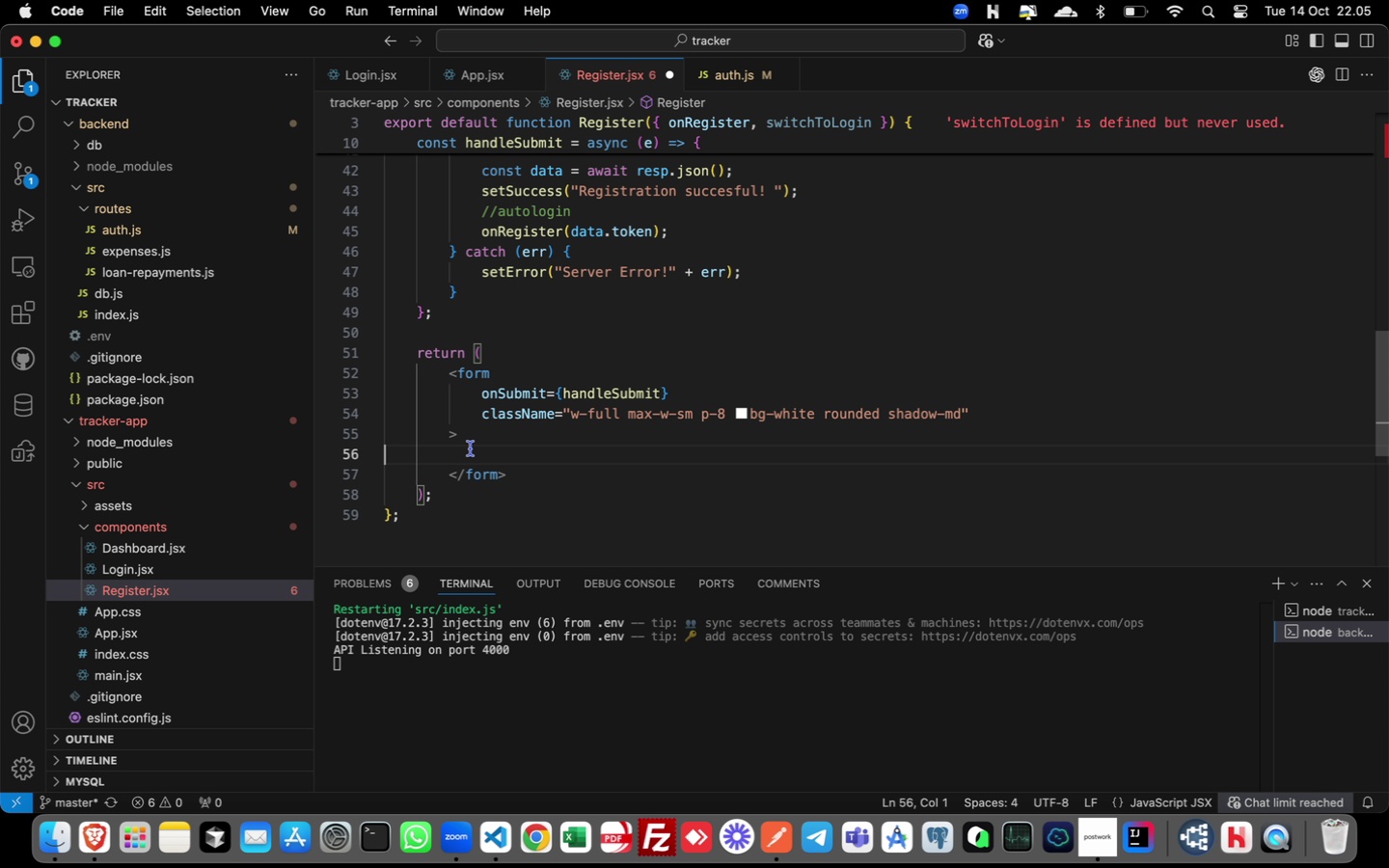 
key(Tab)
 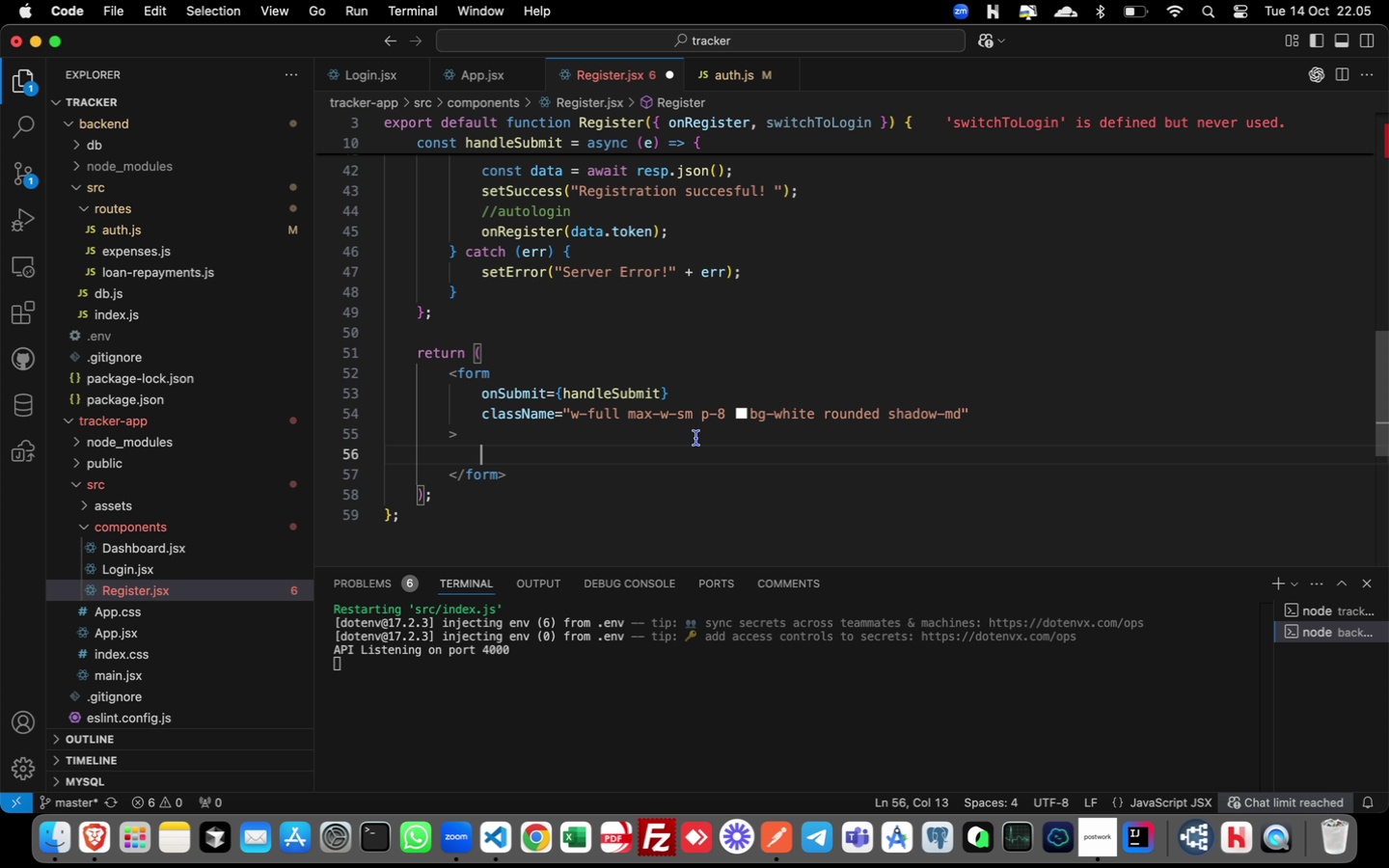 
key(Backspace)
 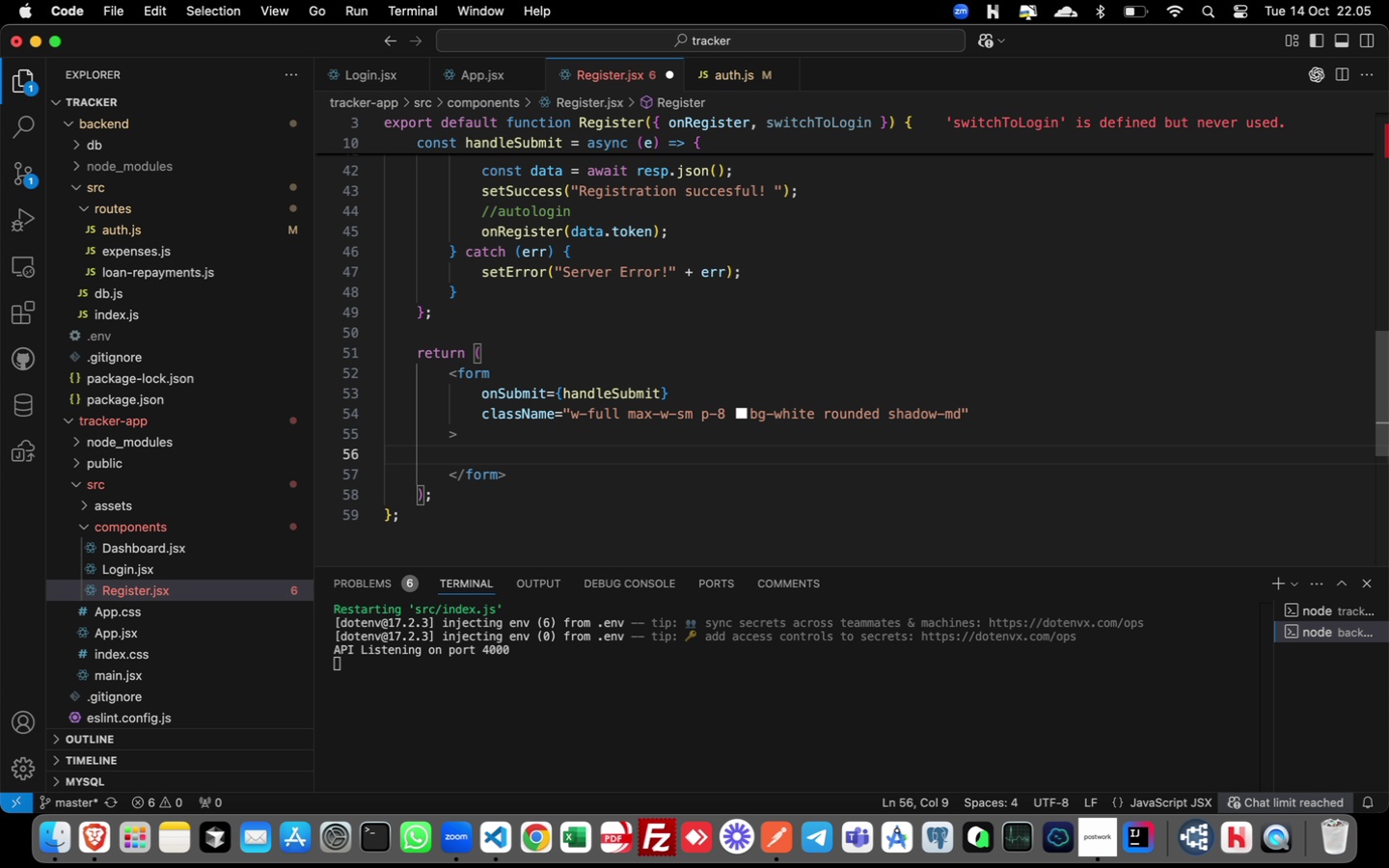 
key(Meta+V)
 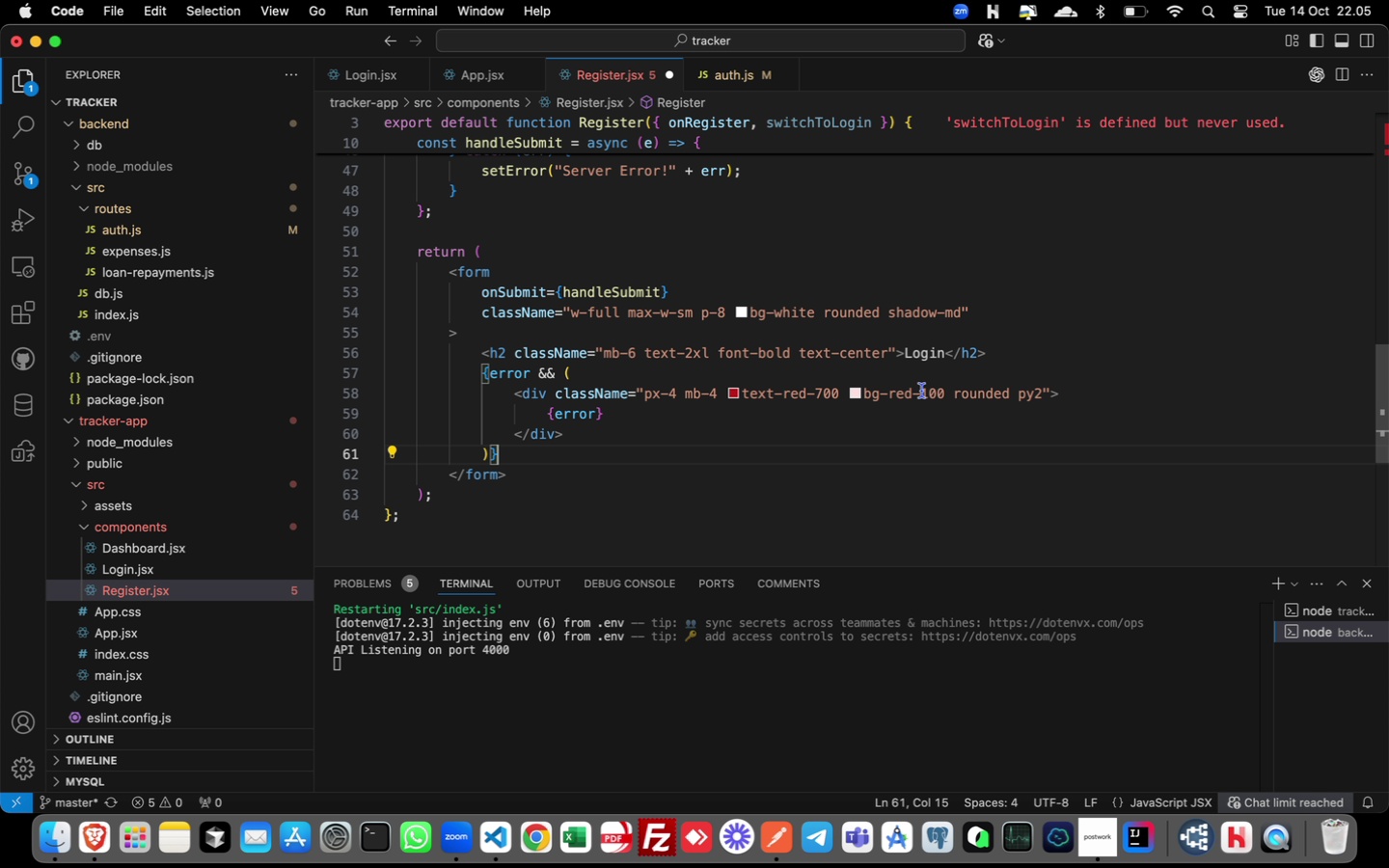 
wait(6.83)
 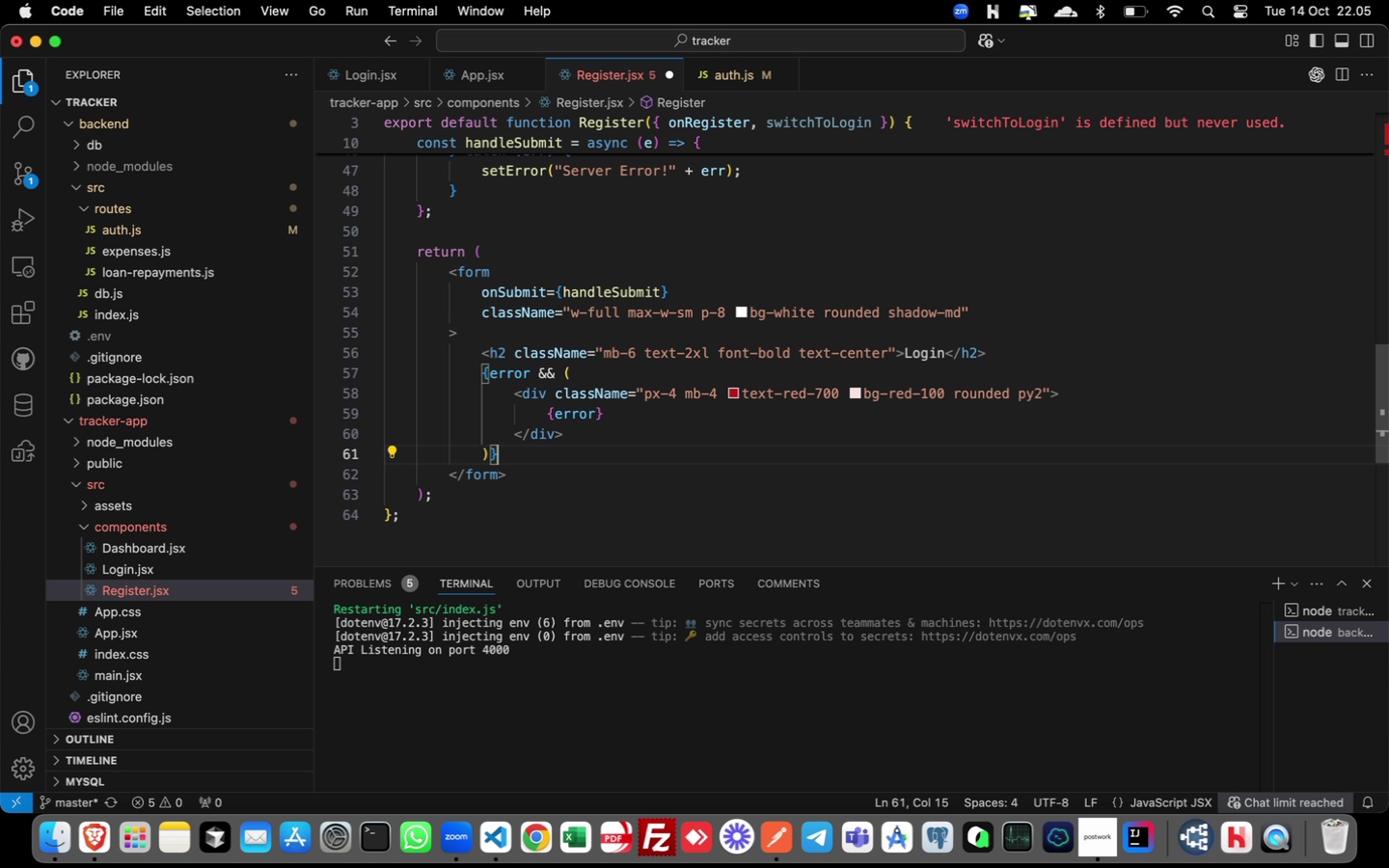 
double_click([925, 352])
 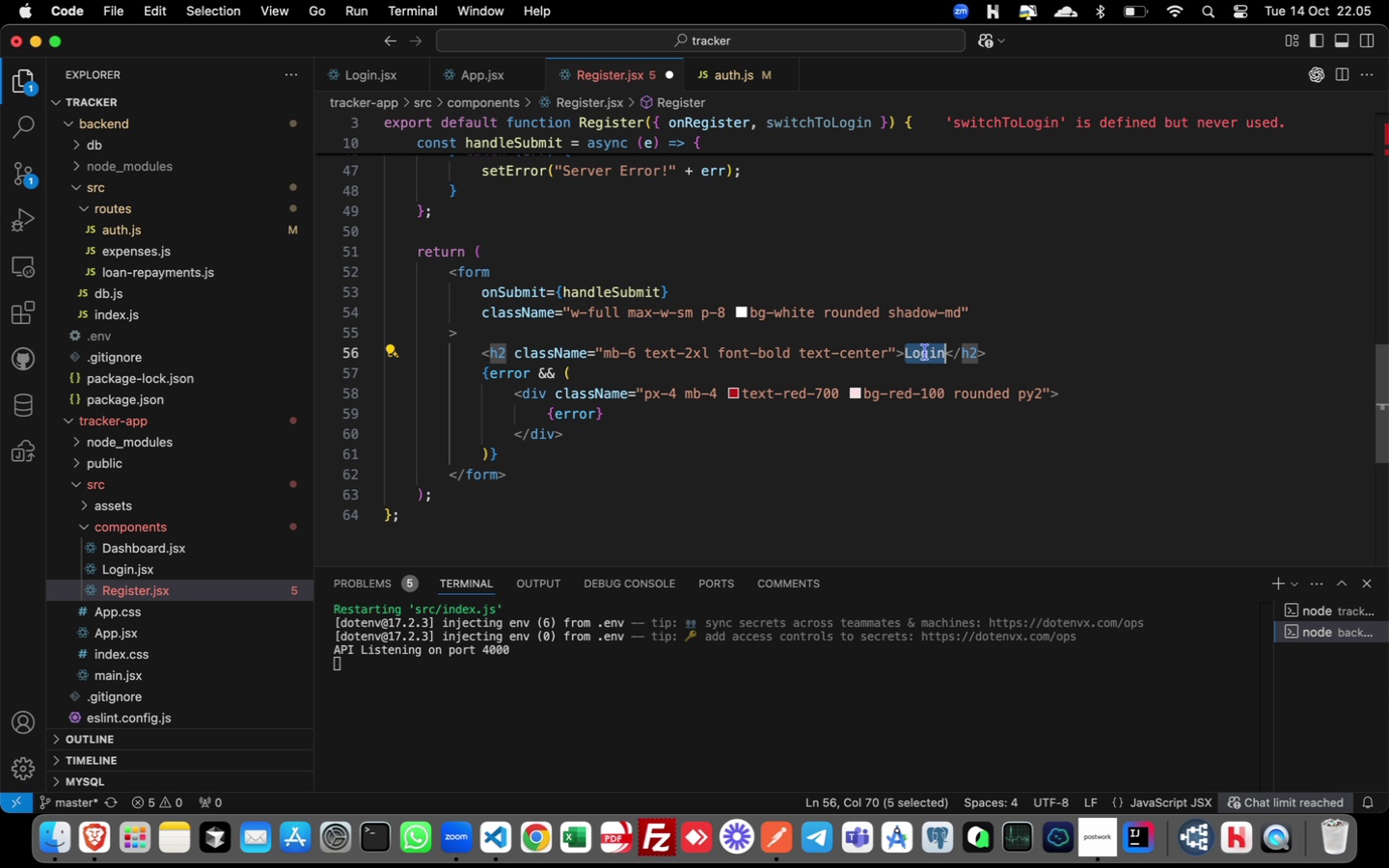 
type(Register)
 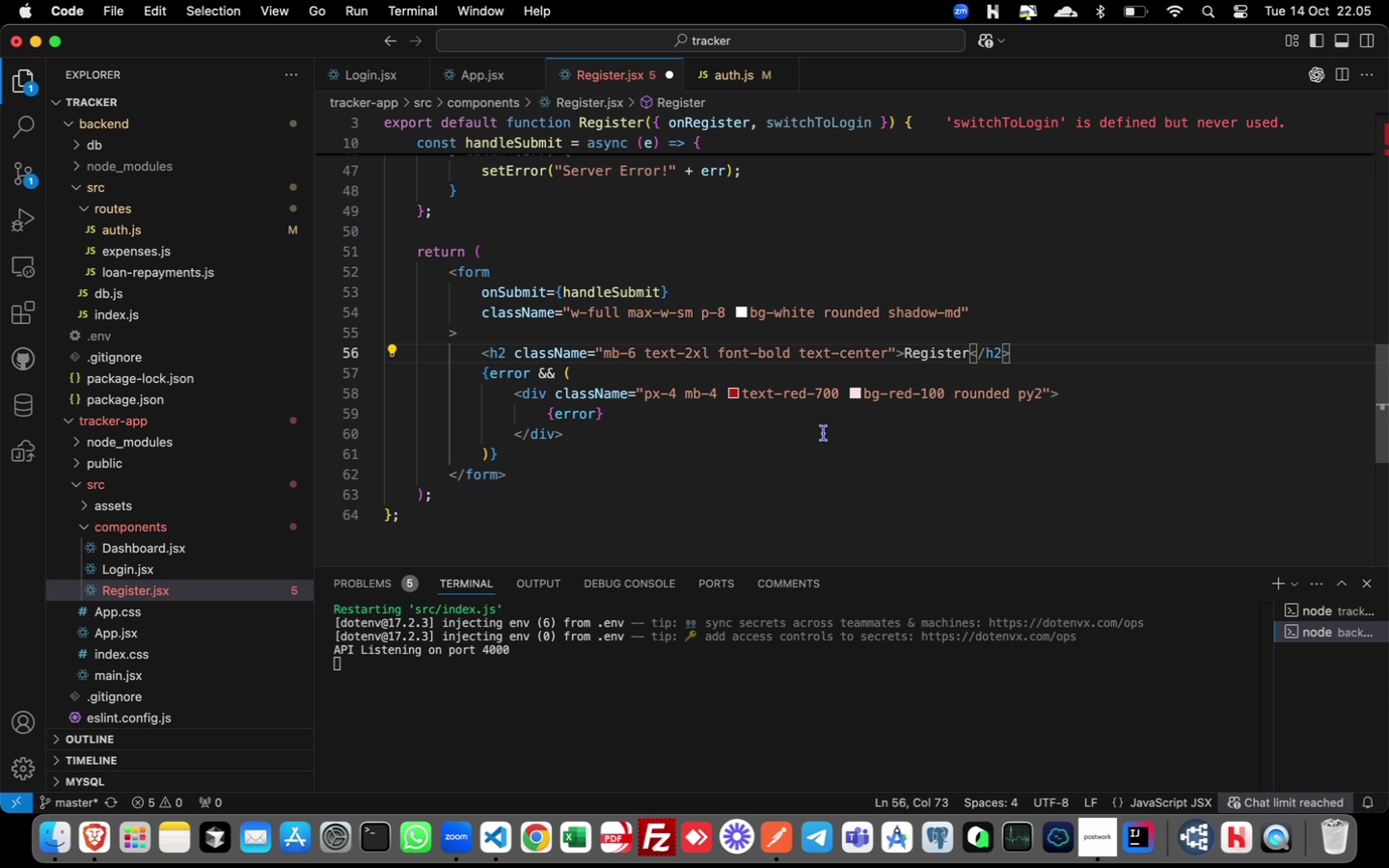 
wait(8.44)
 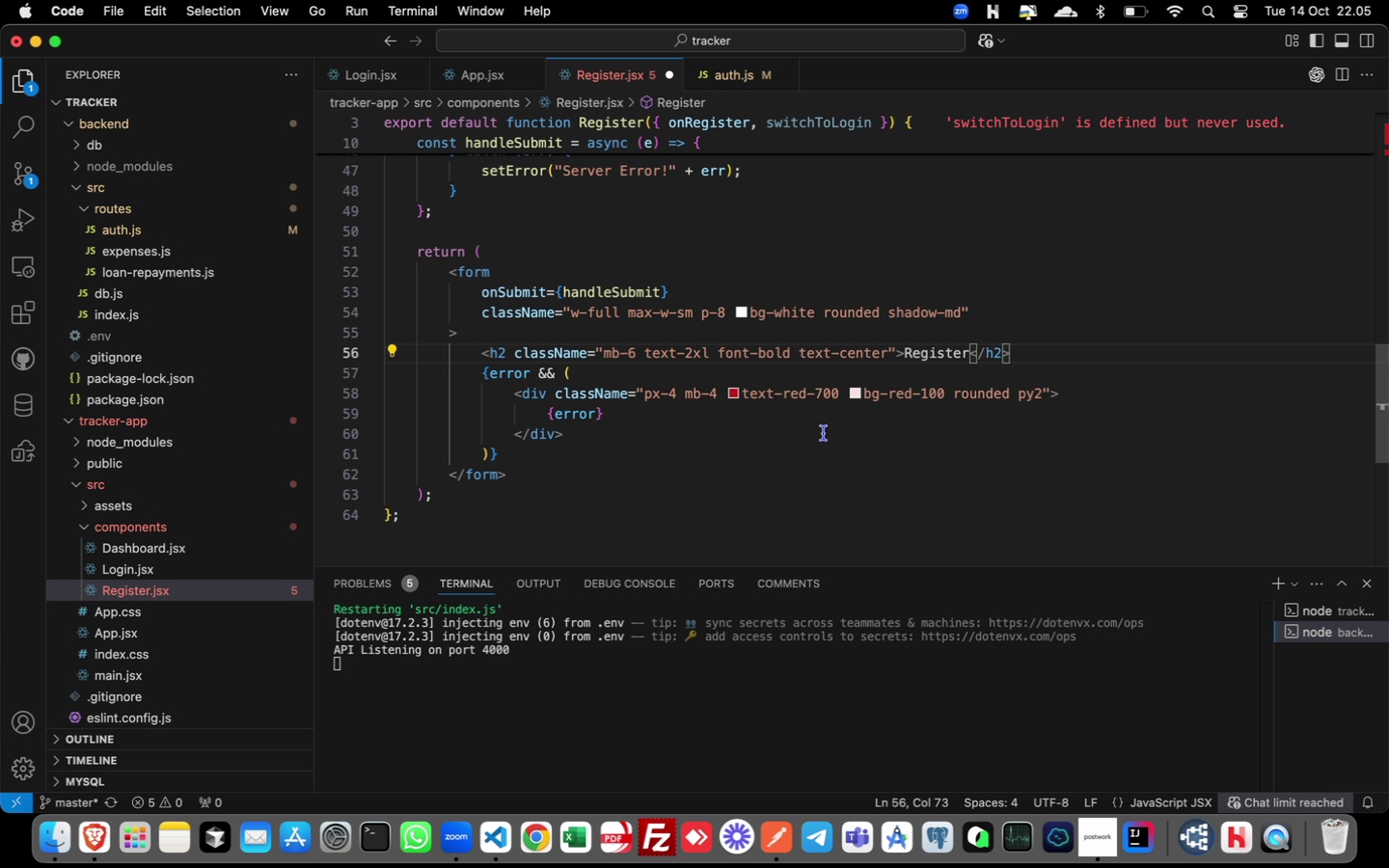 
left_click([1035, 395])
 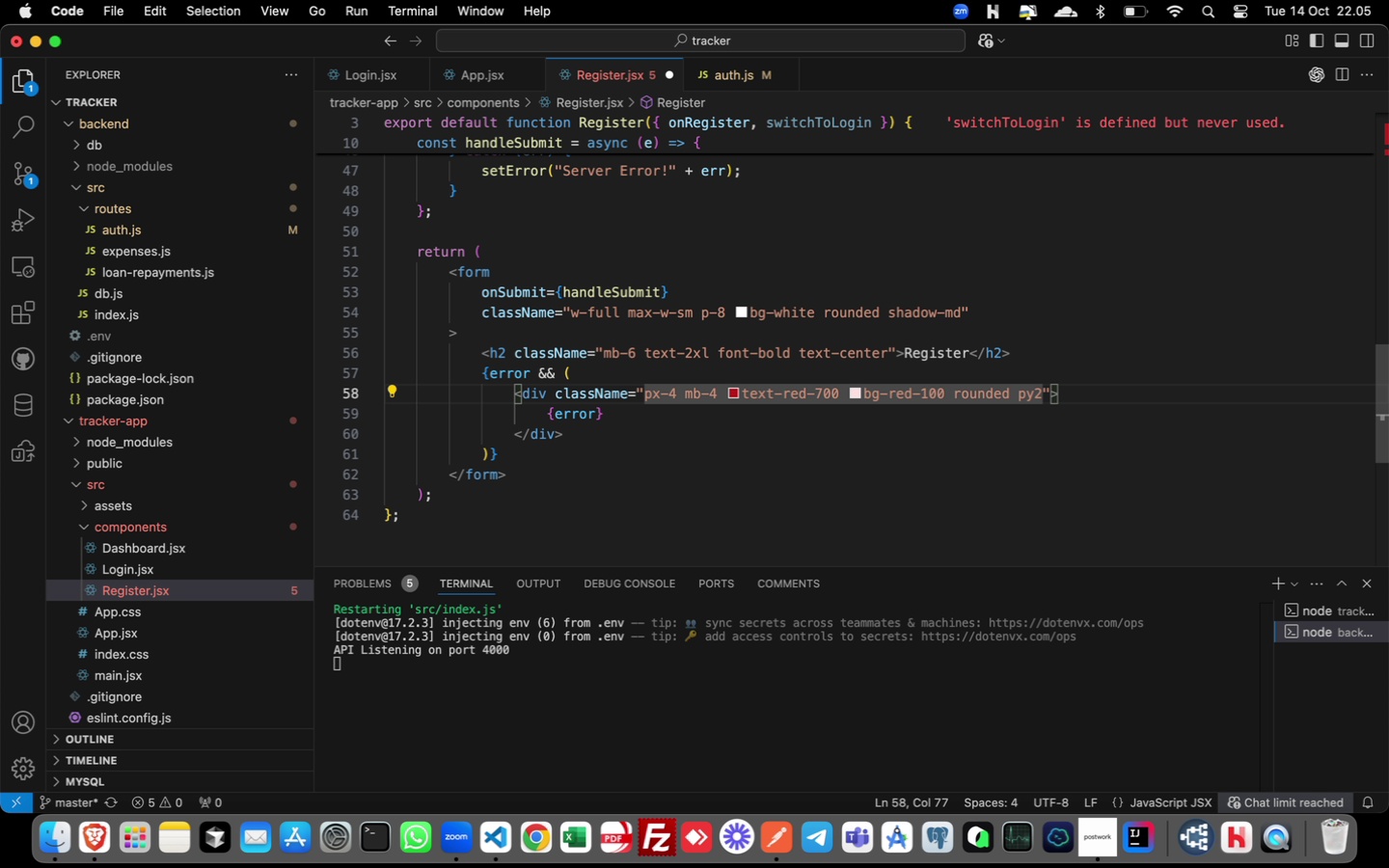 
key(Minus)
 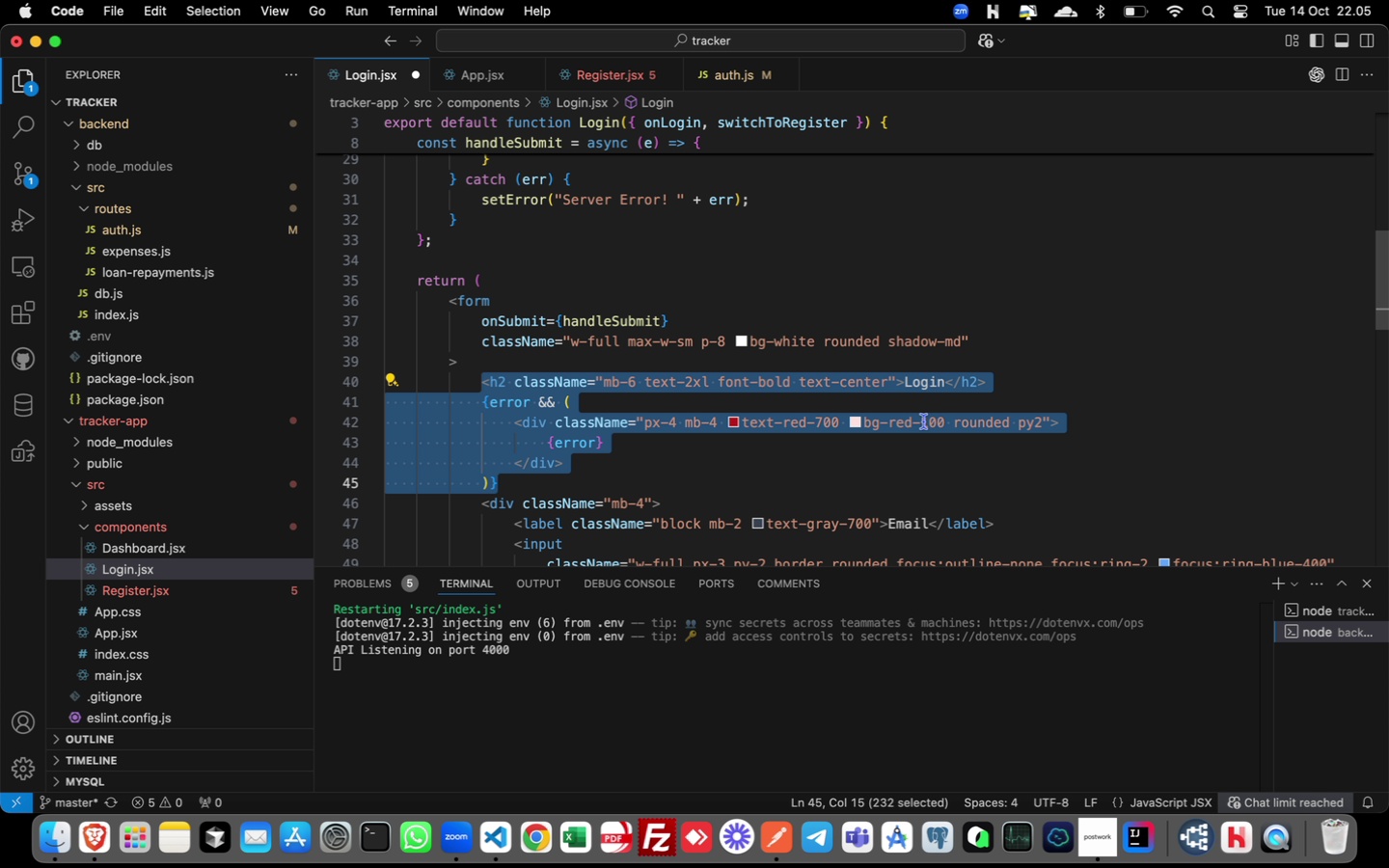 
wait(5.03)
 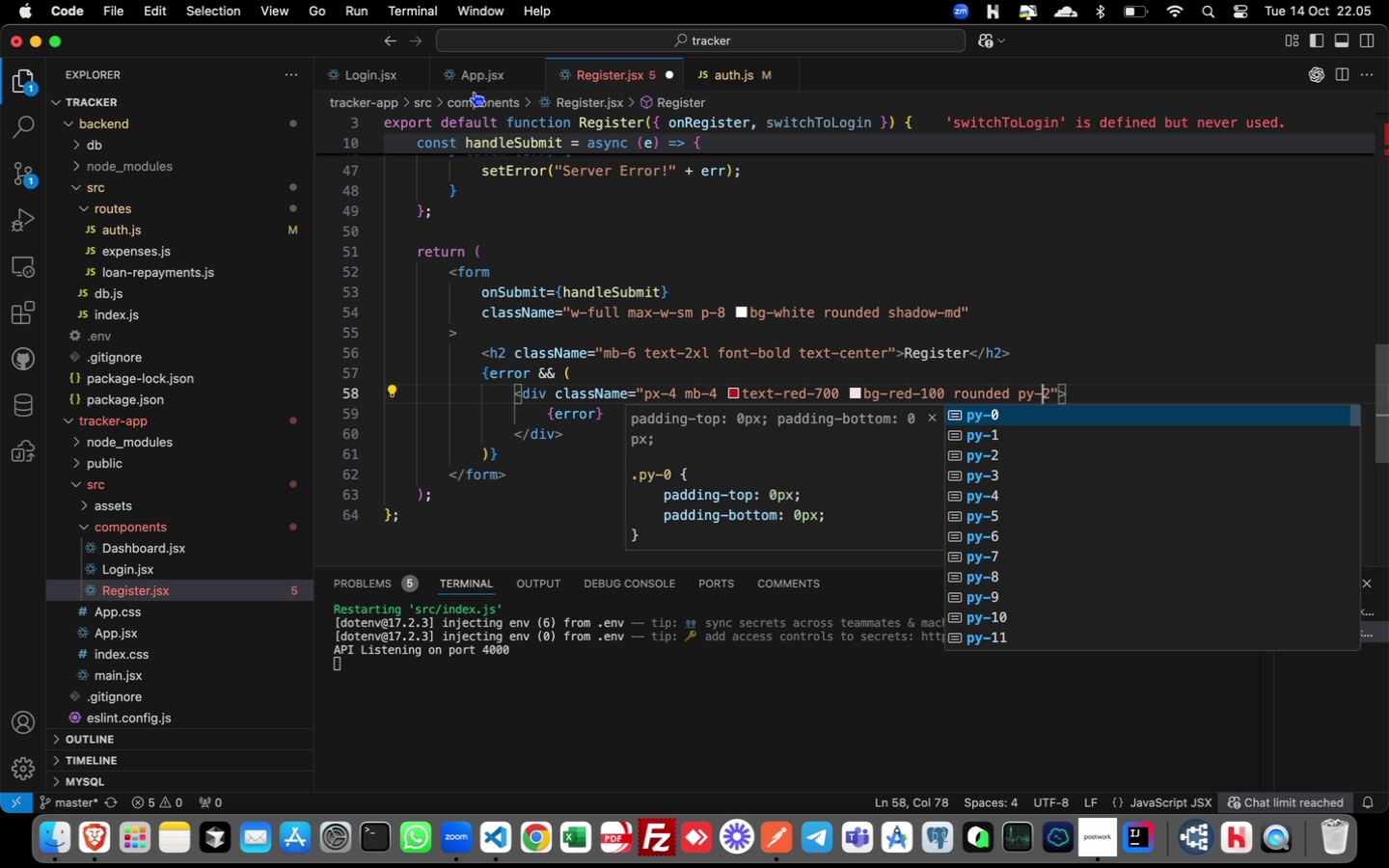 
left_click([1037, 426])
 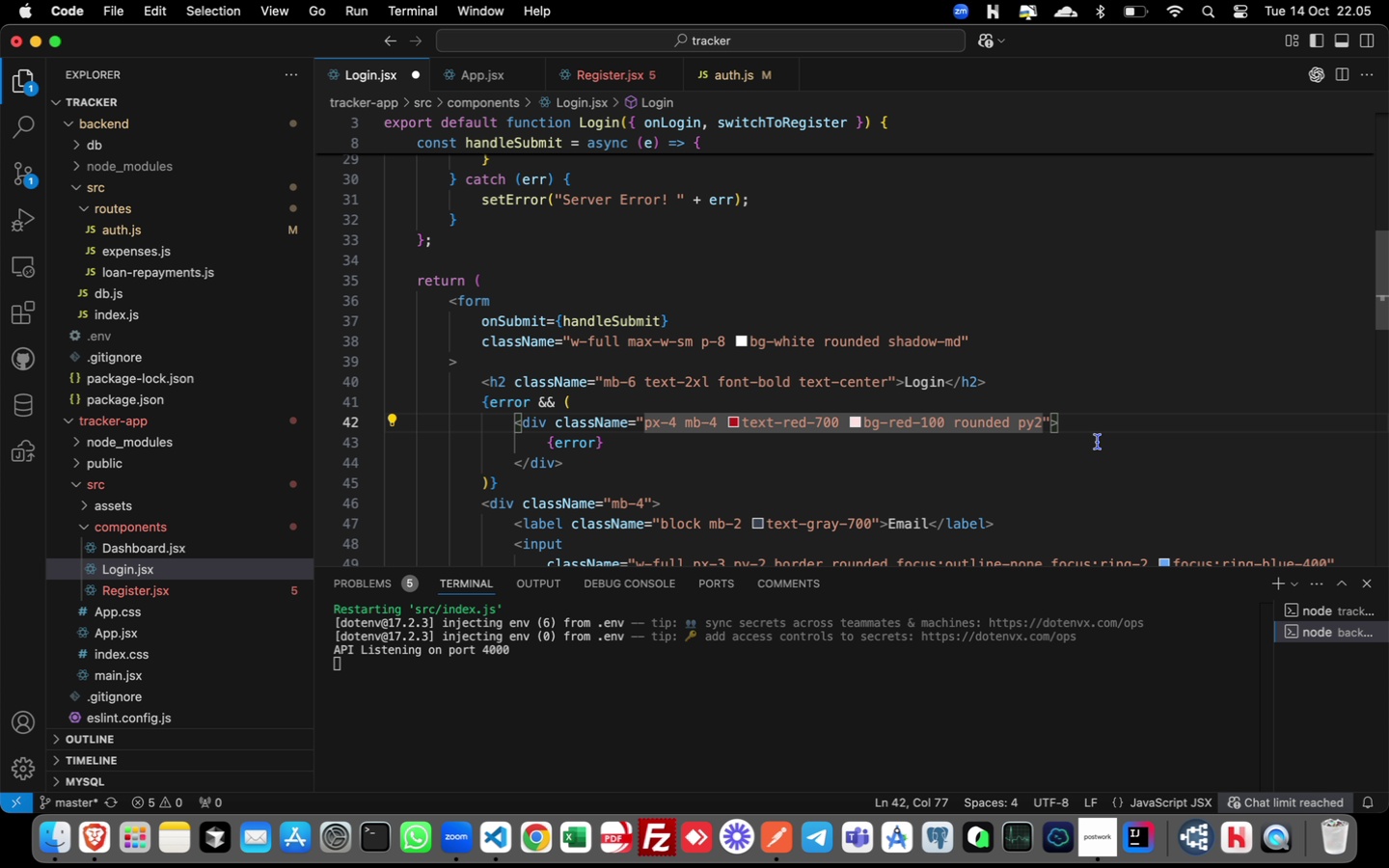 
key(Minus)
 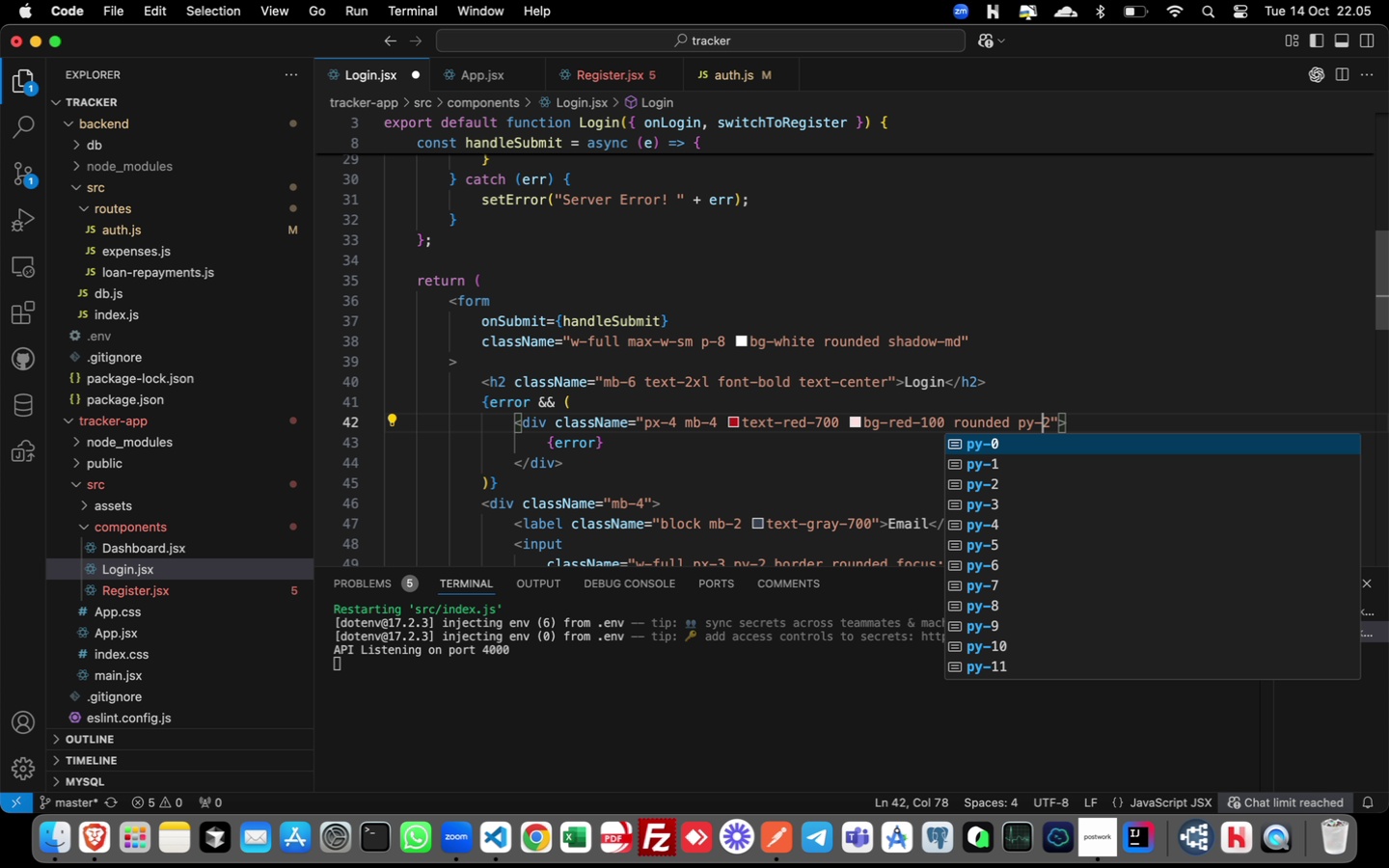 
key(Meta+S)
 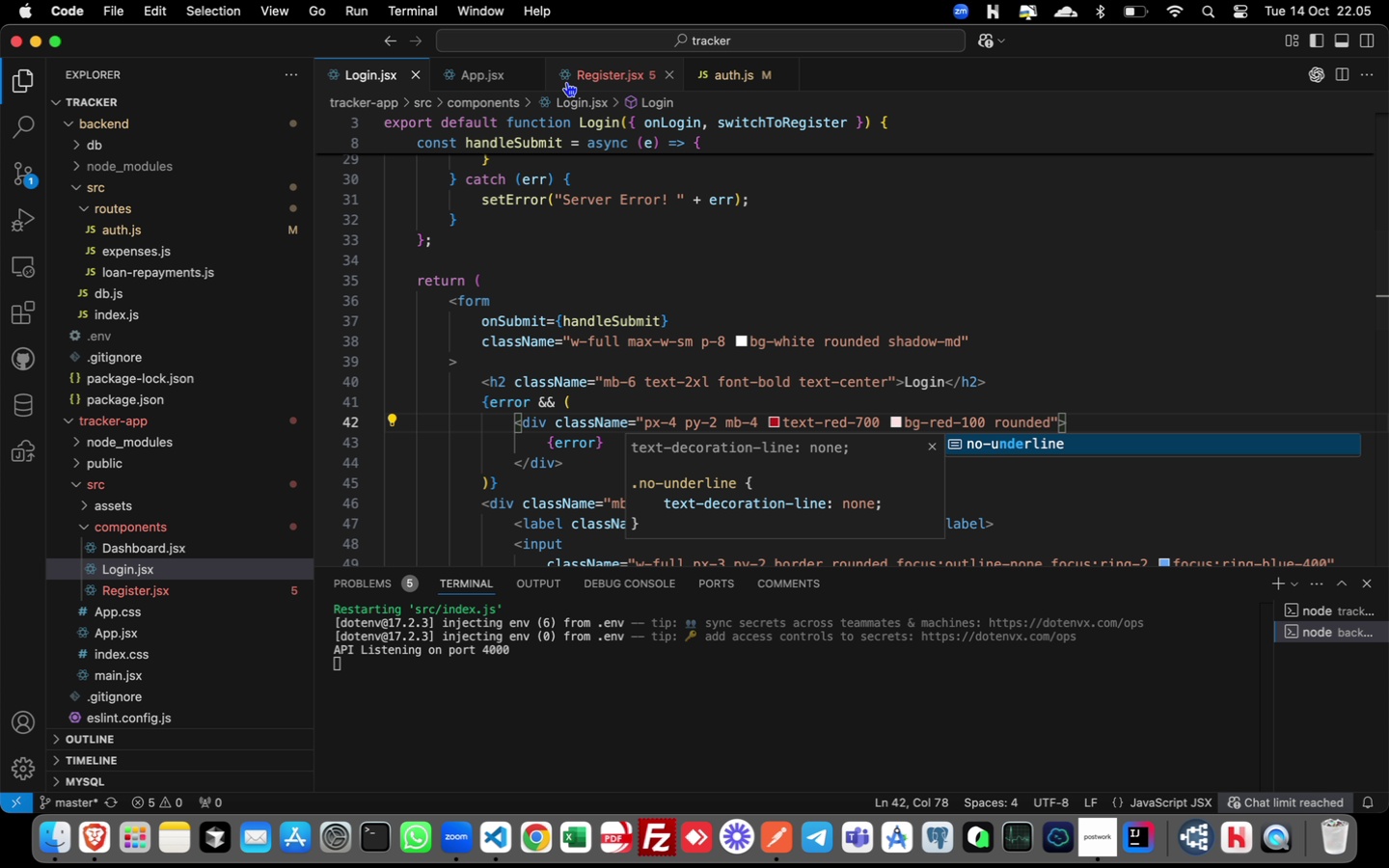 
left_click([613, 67])
 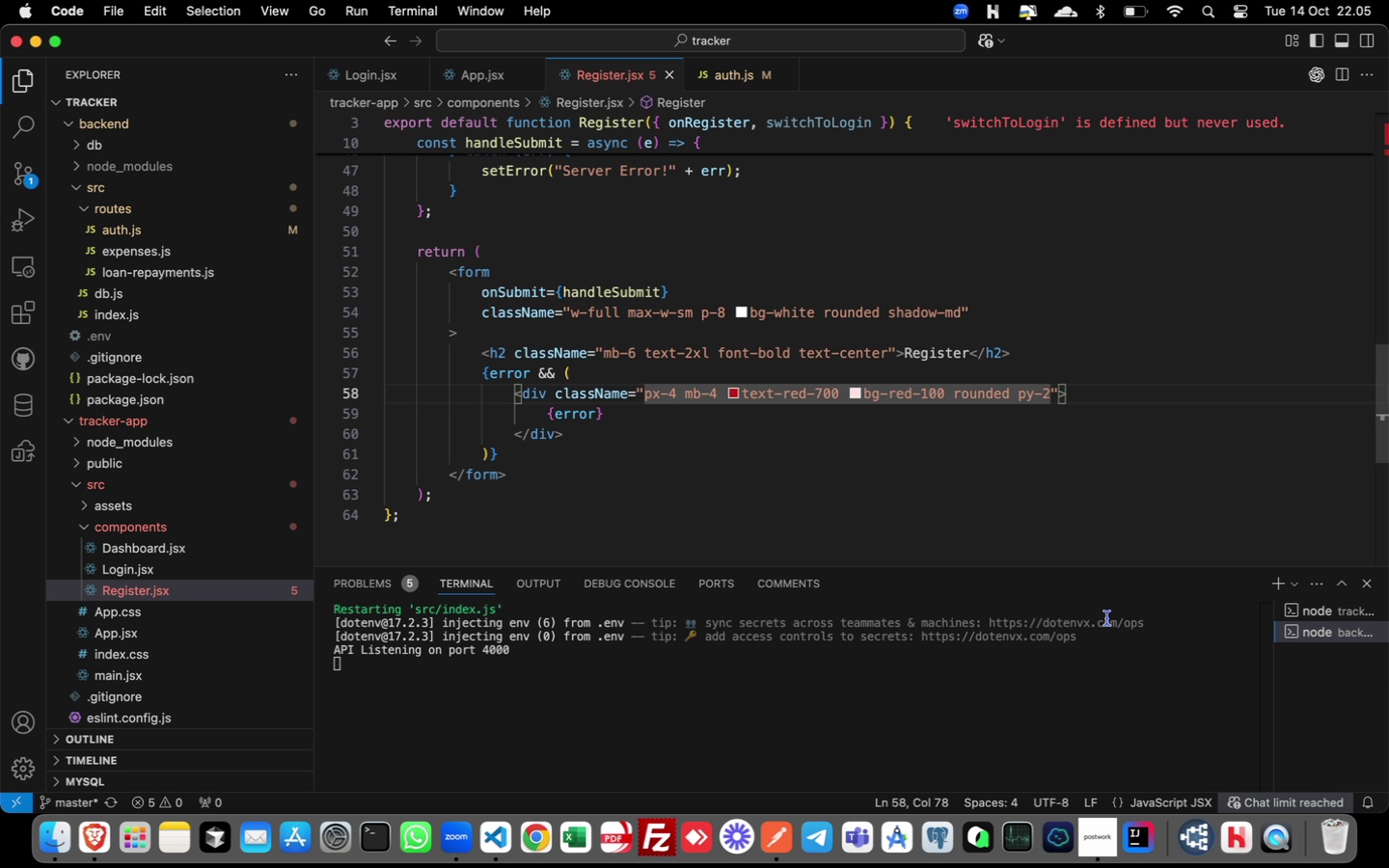 
key(Meta+CommandLeft)
 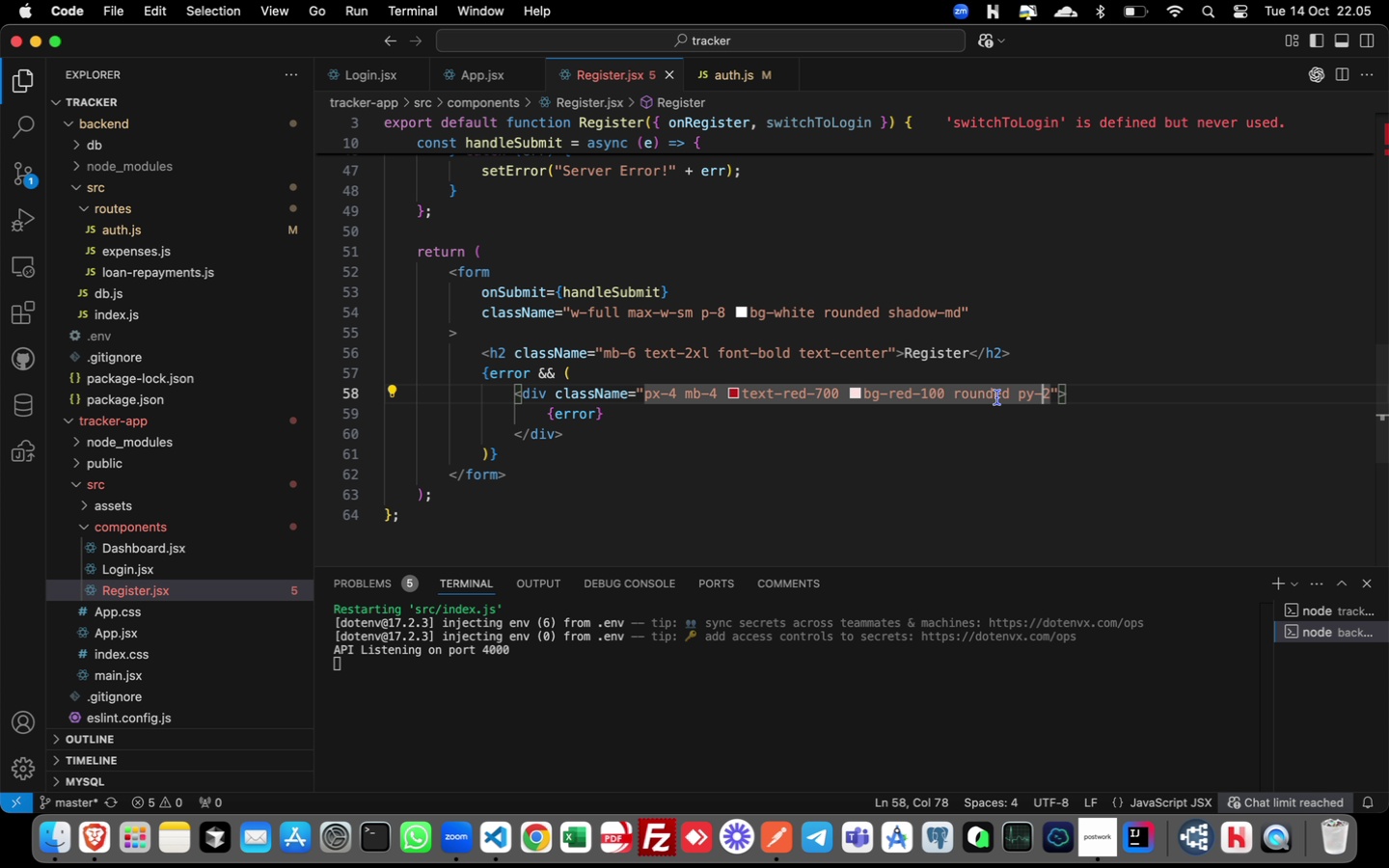 
key(Meta+S)
 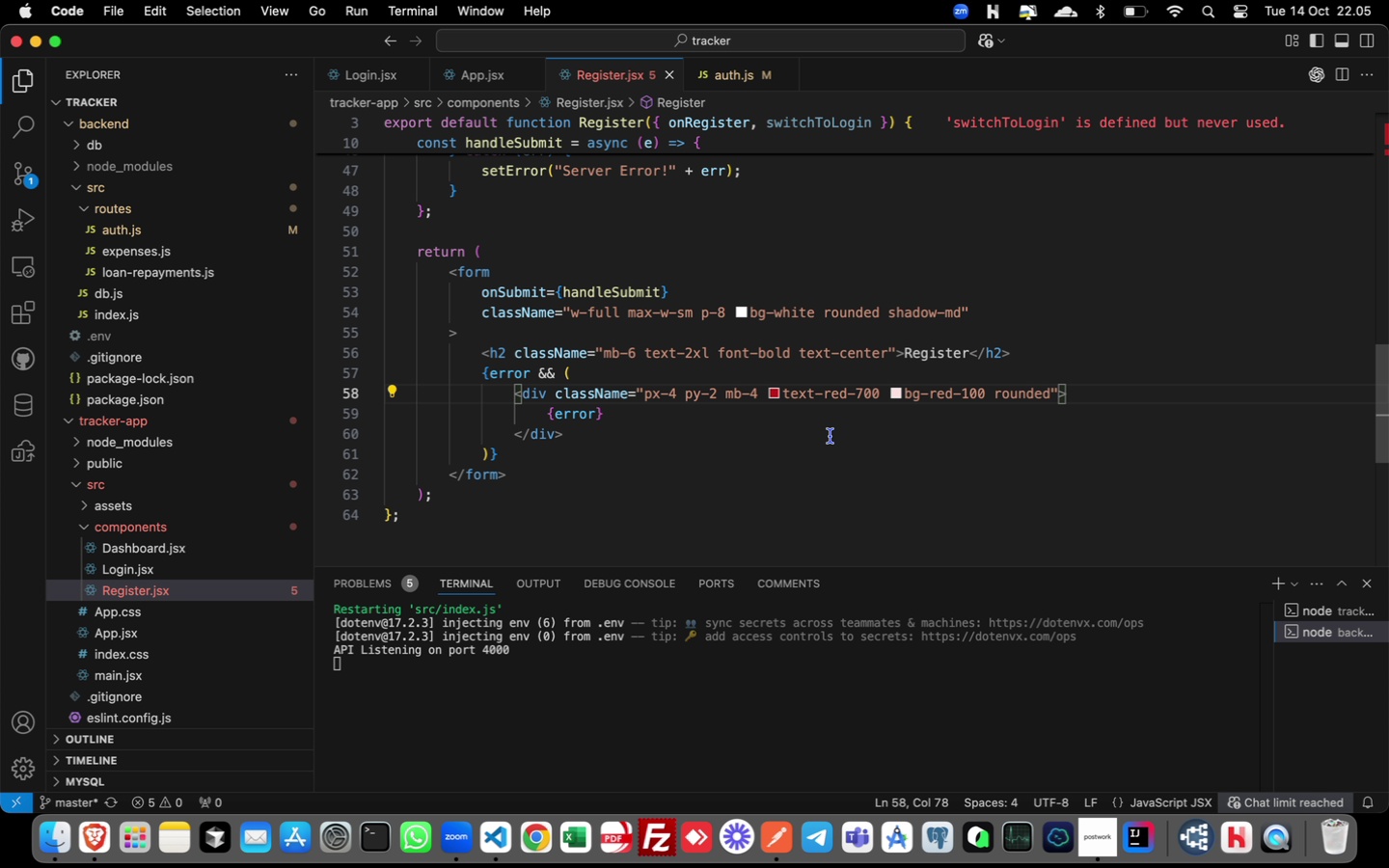 
wait(6.86)
 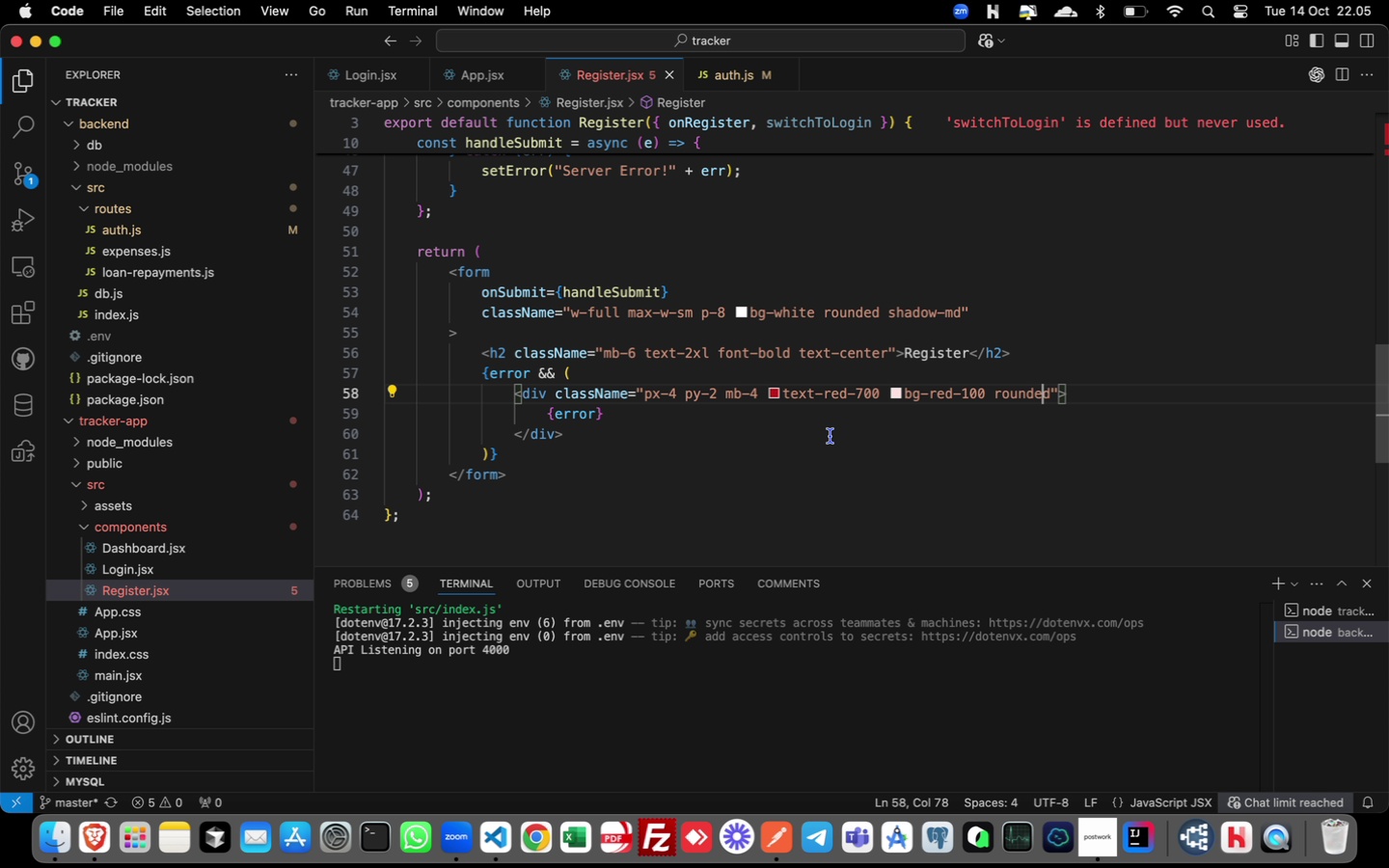 
scroll: coordinate [803, 430], scroll_direction: down, amount: 1.0
 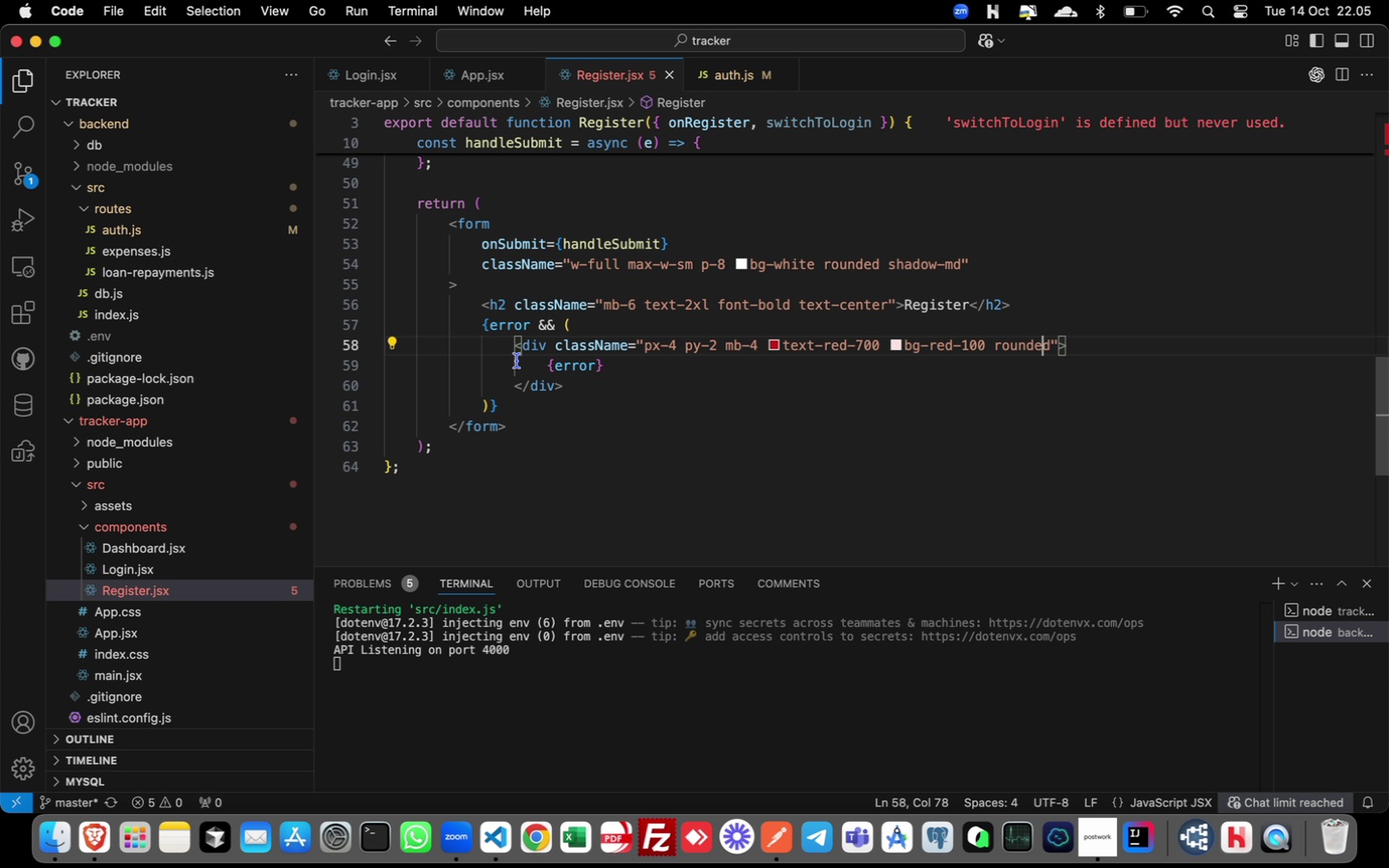 
left_click_drag(start_coordinate=[482, 324], to_coordinate=[512, 405])
 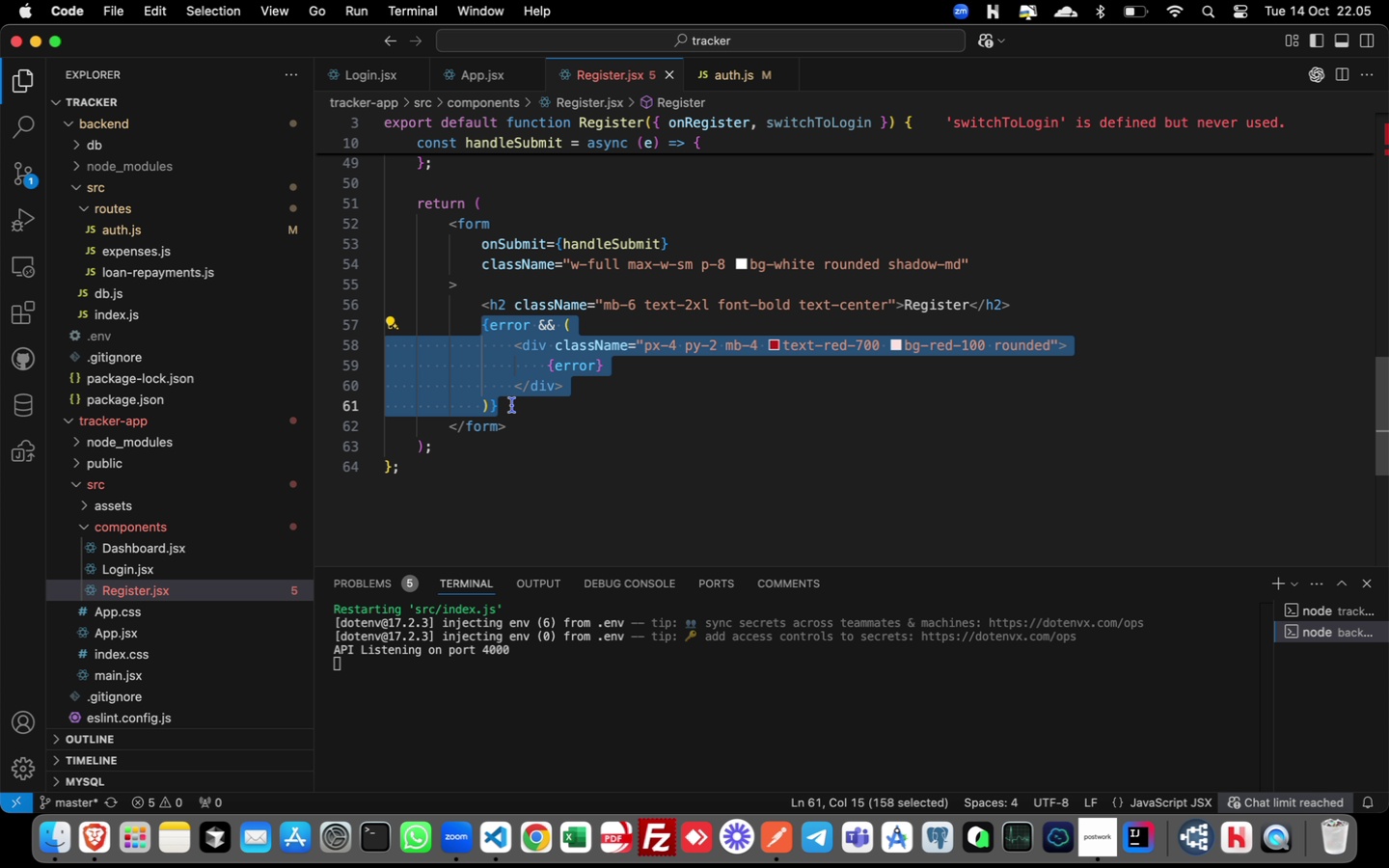 
key(Meta+C)
 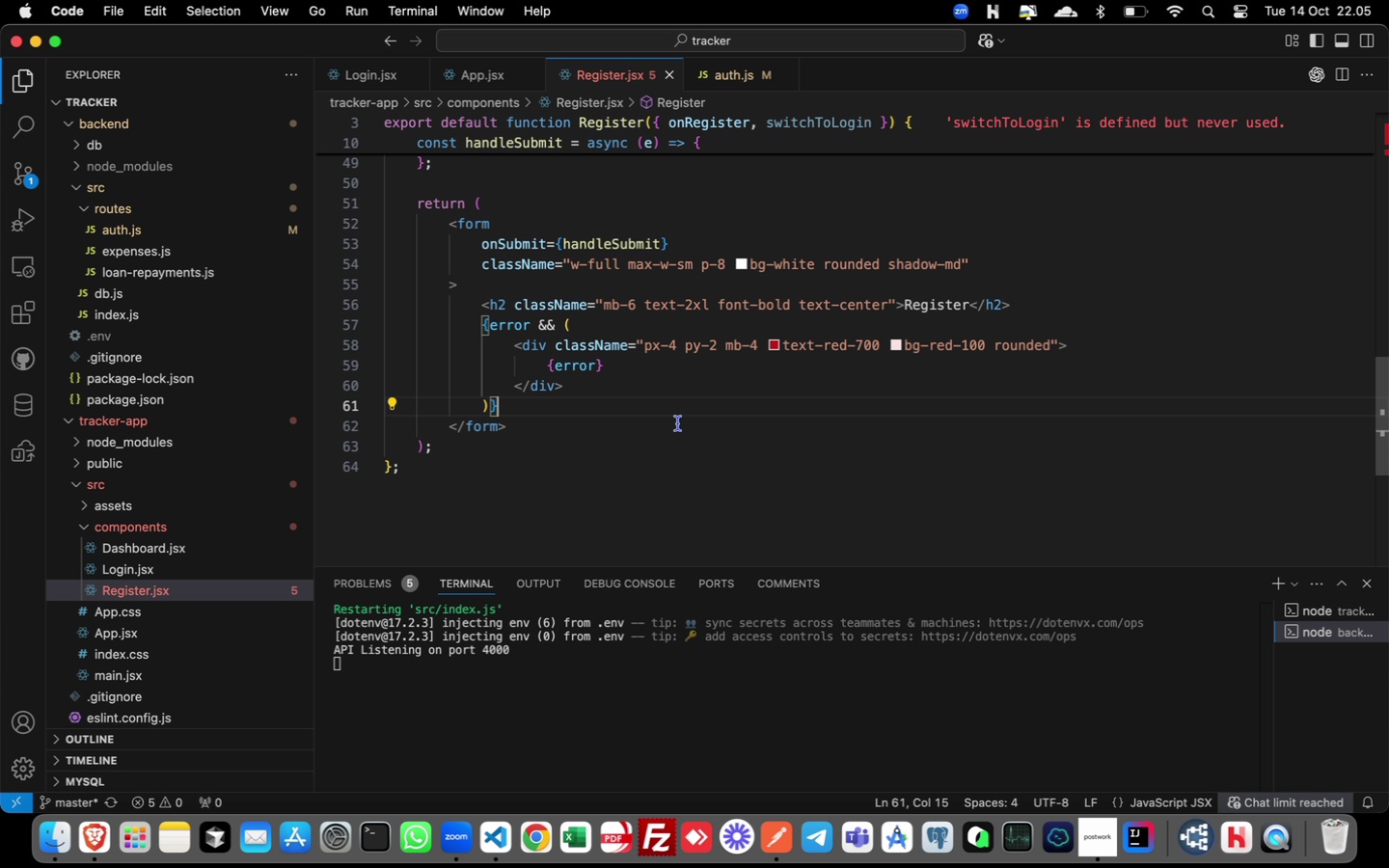 
key(Enter)
 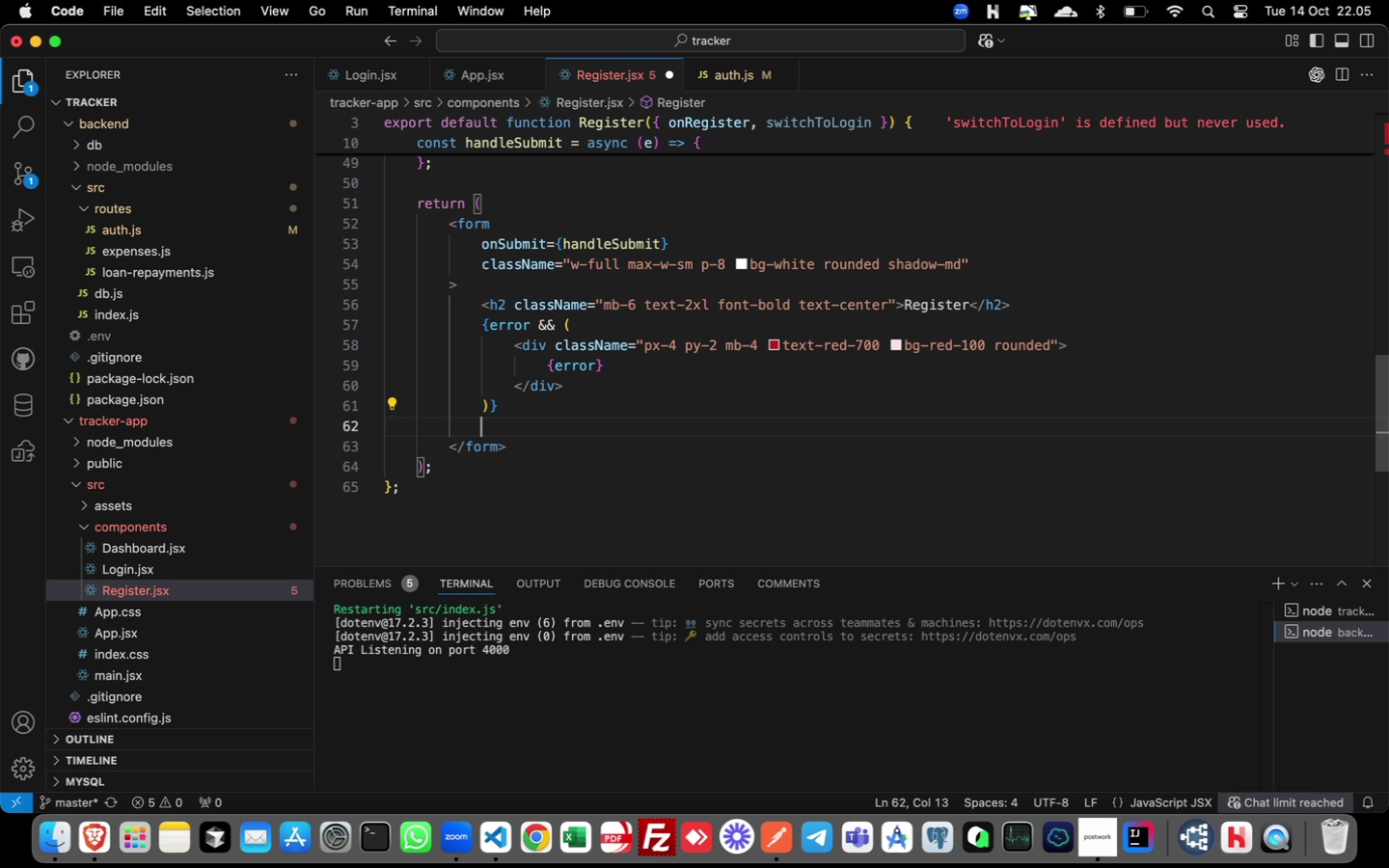 
key(Meta+V)
 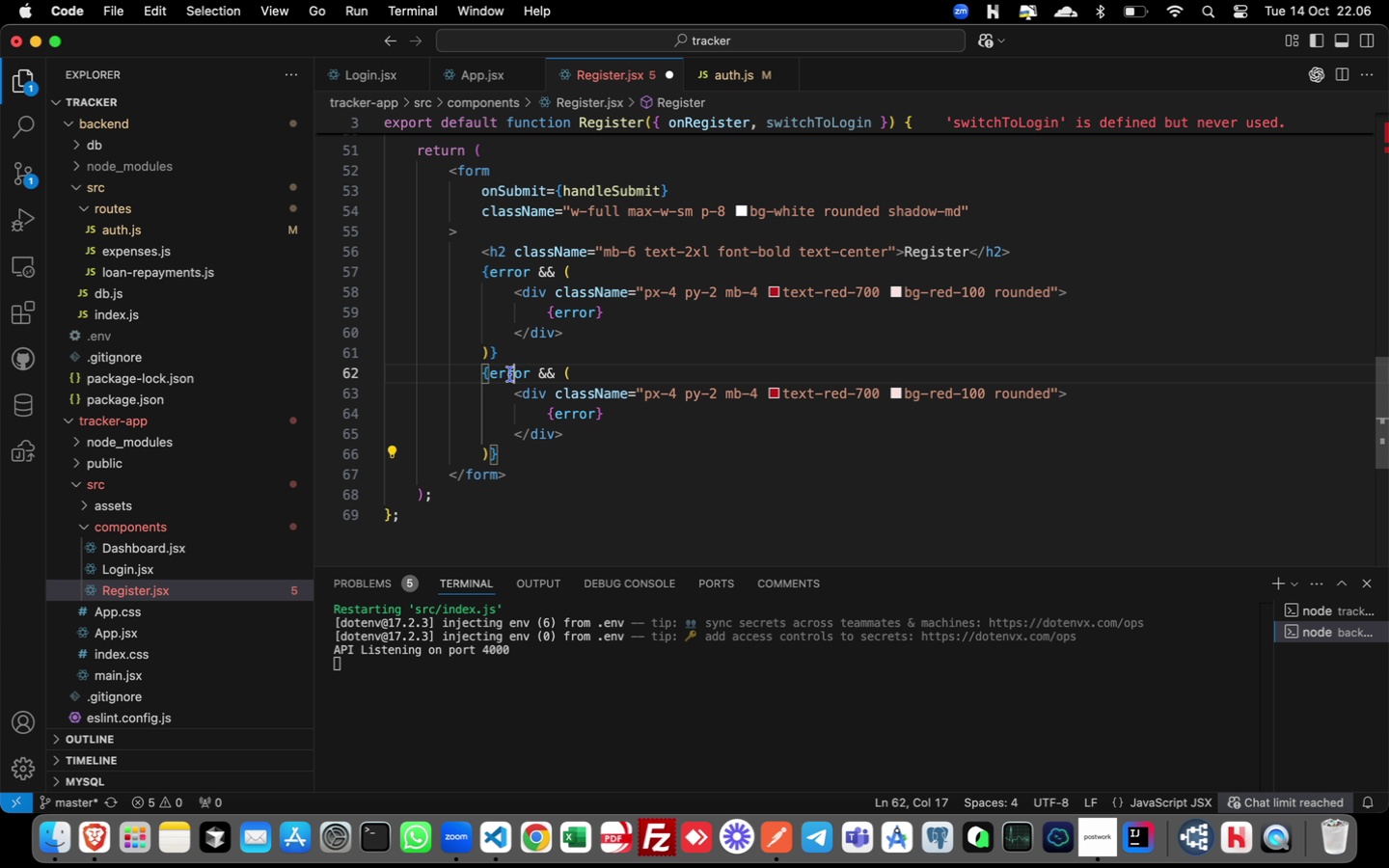 
double_click([510, 374])
 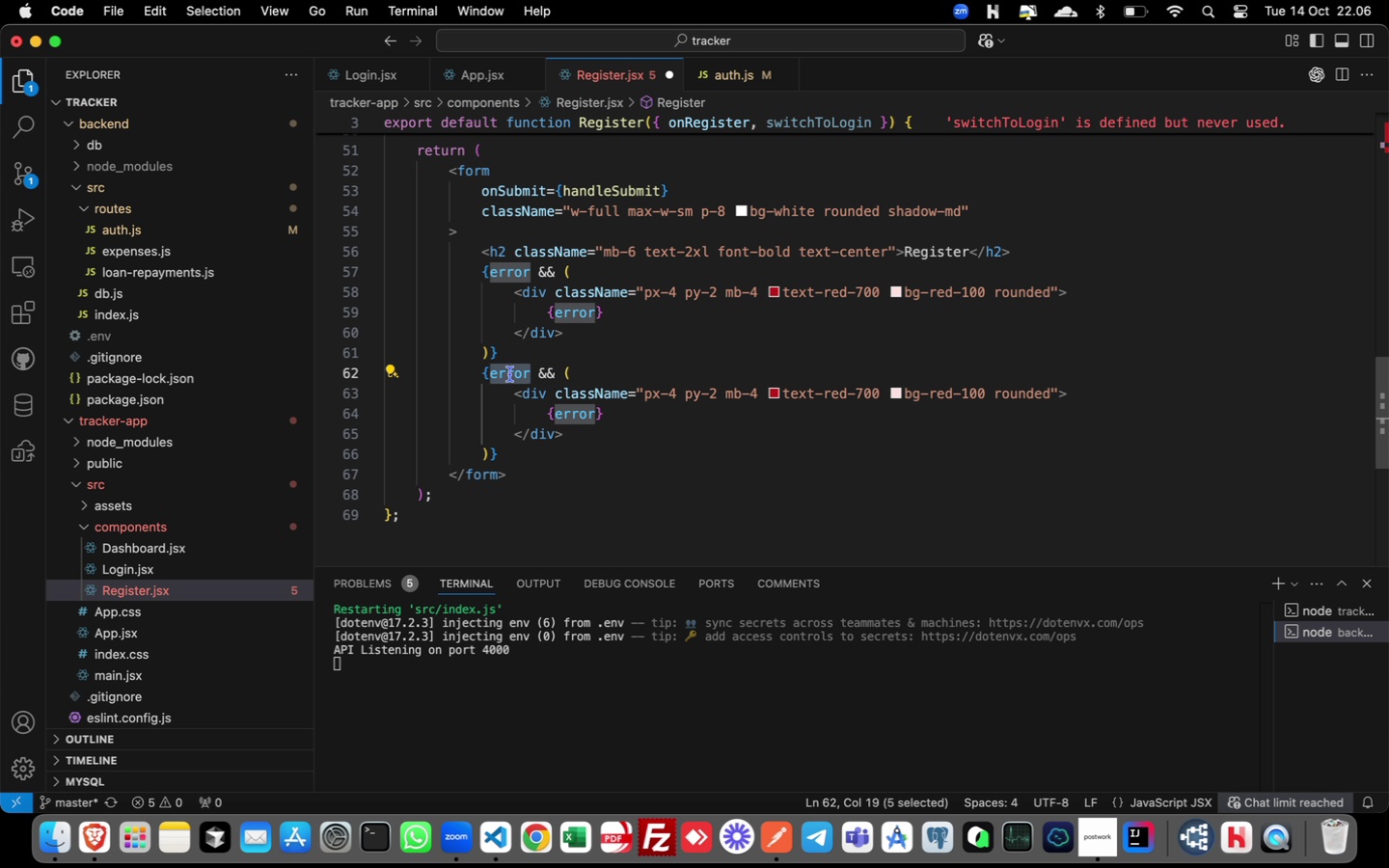 
type(success)
 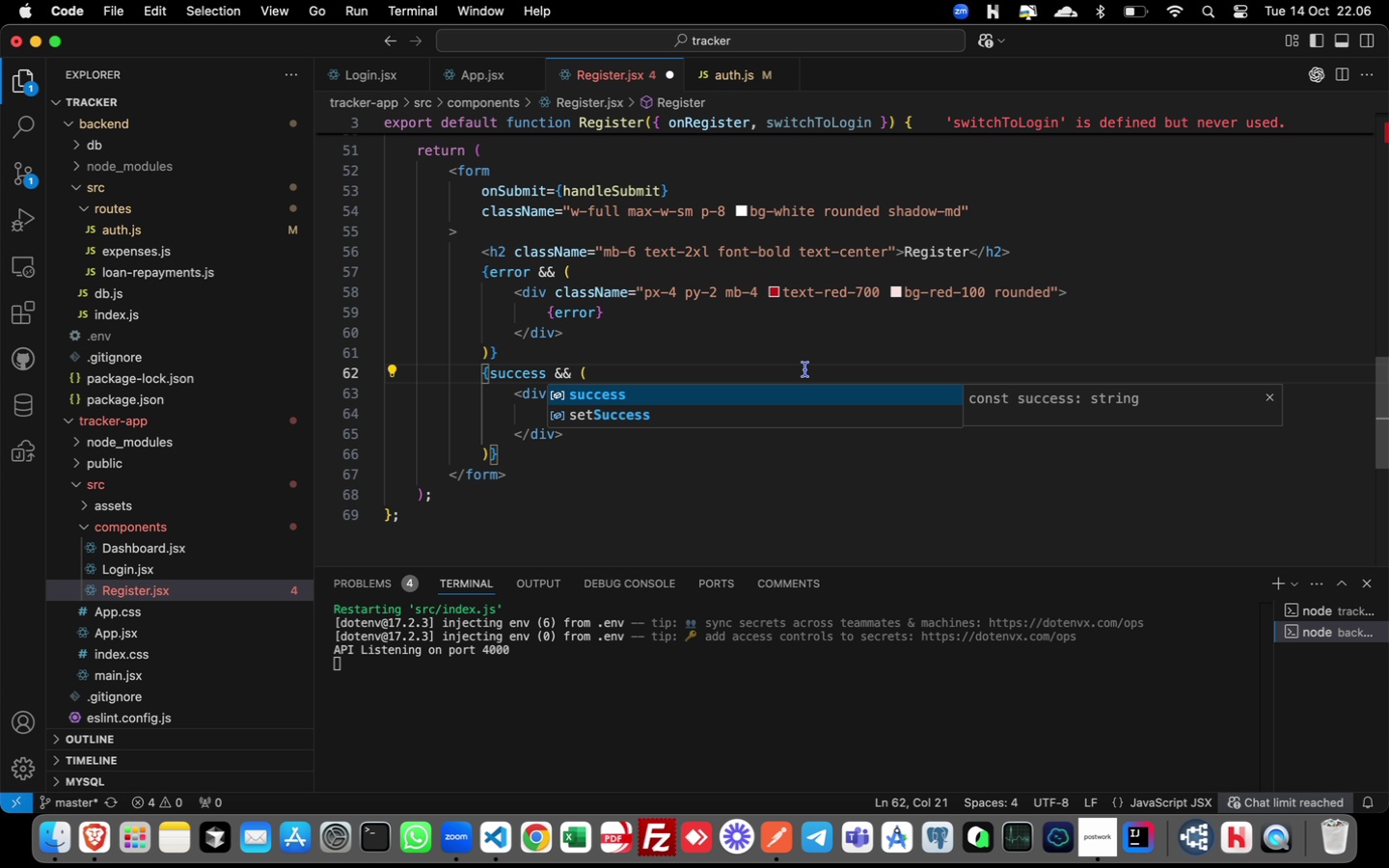 
left_click([809, 340])
 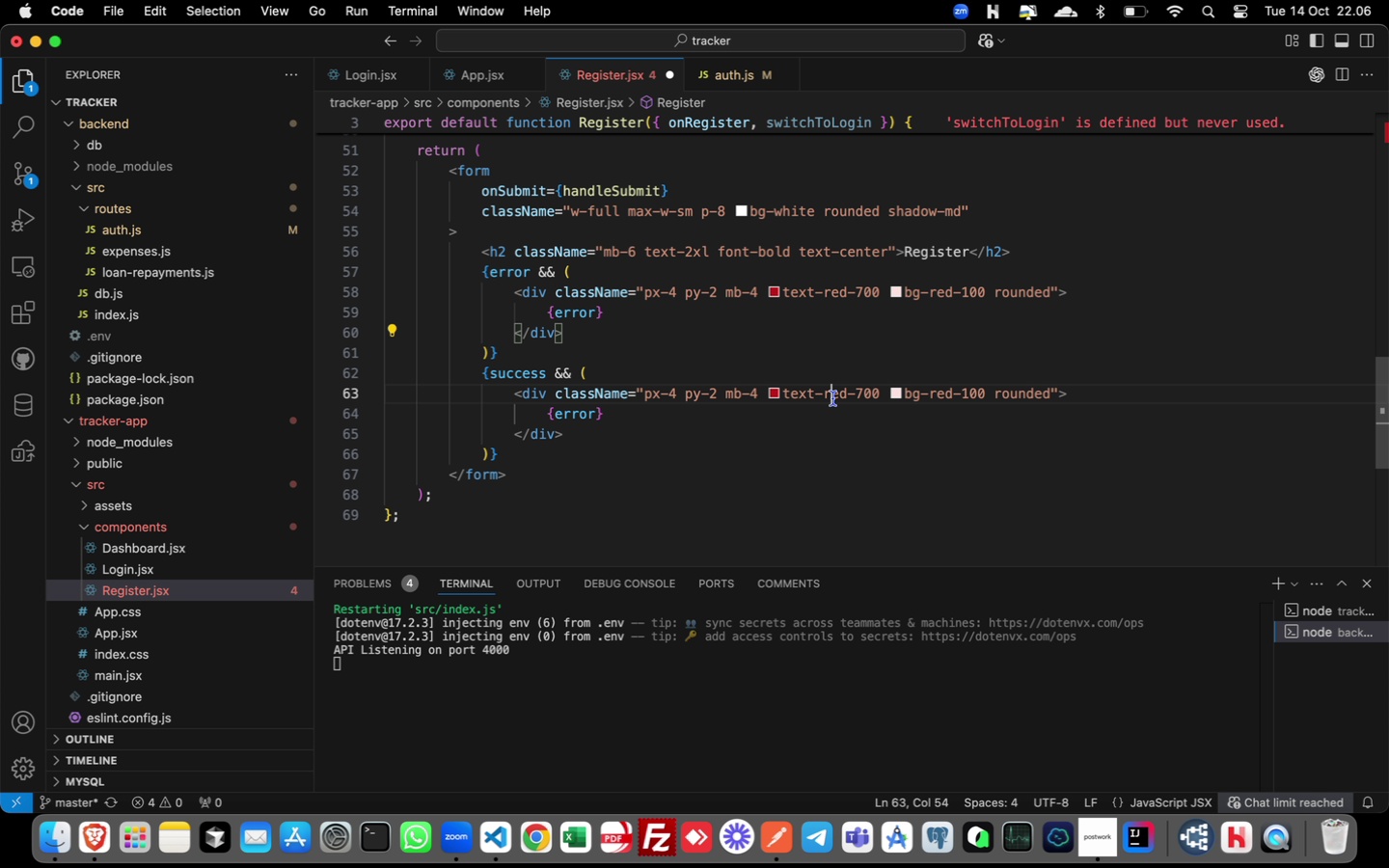 
double_click([833, 398])
 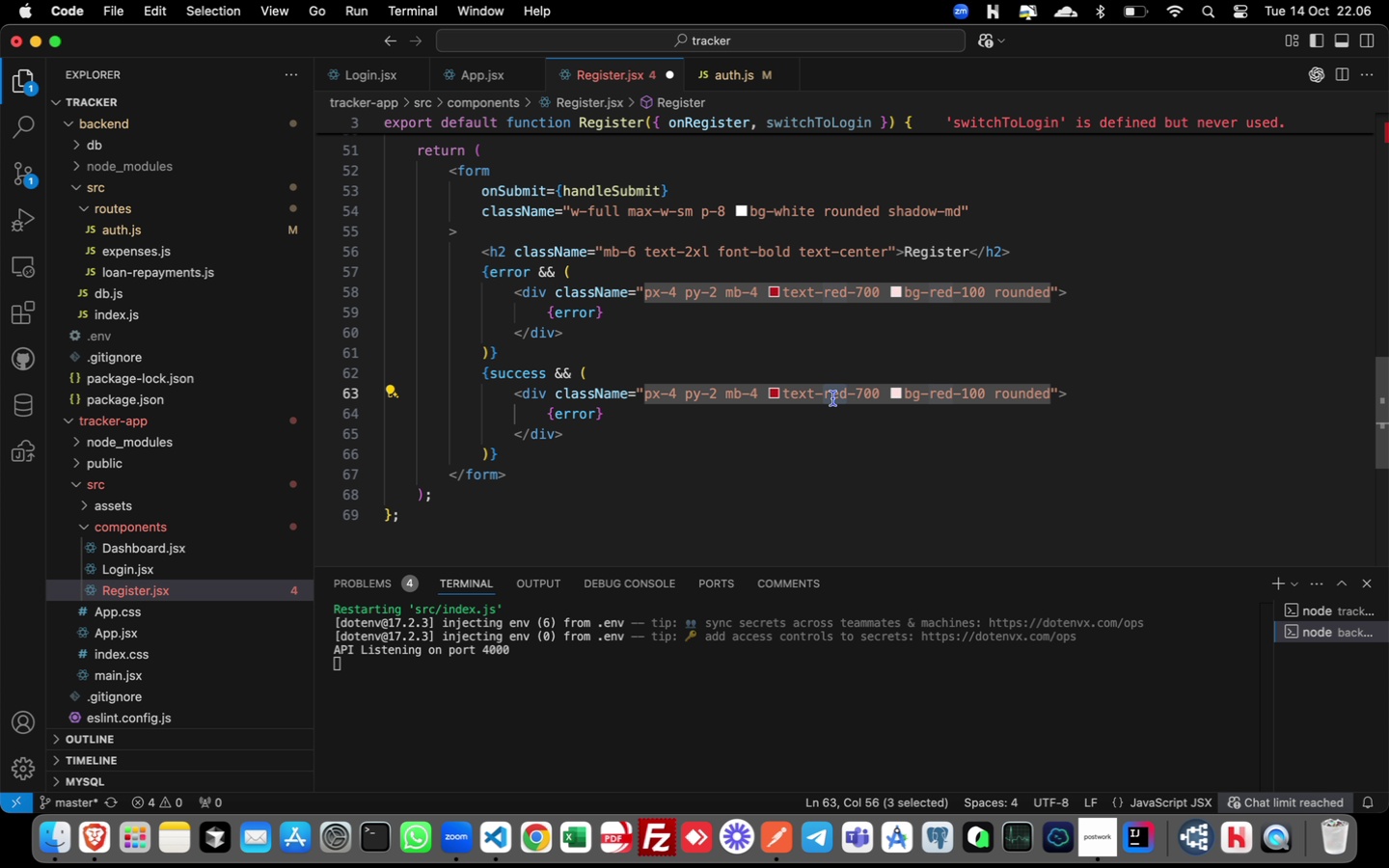 
type(green)
 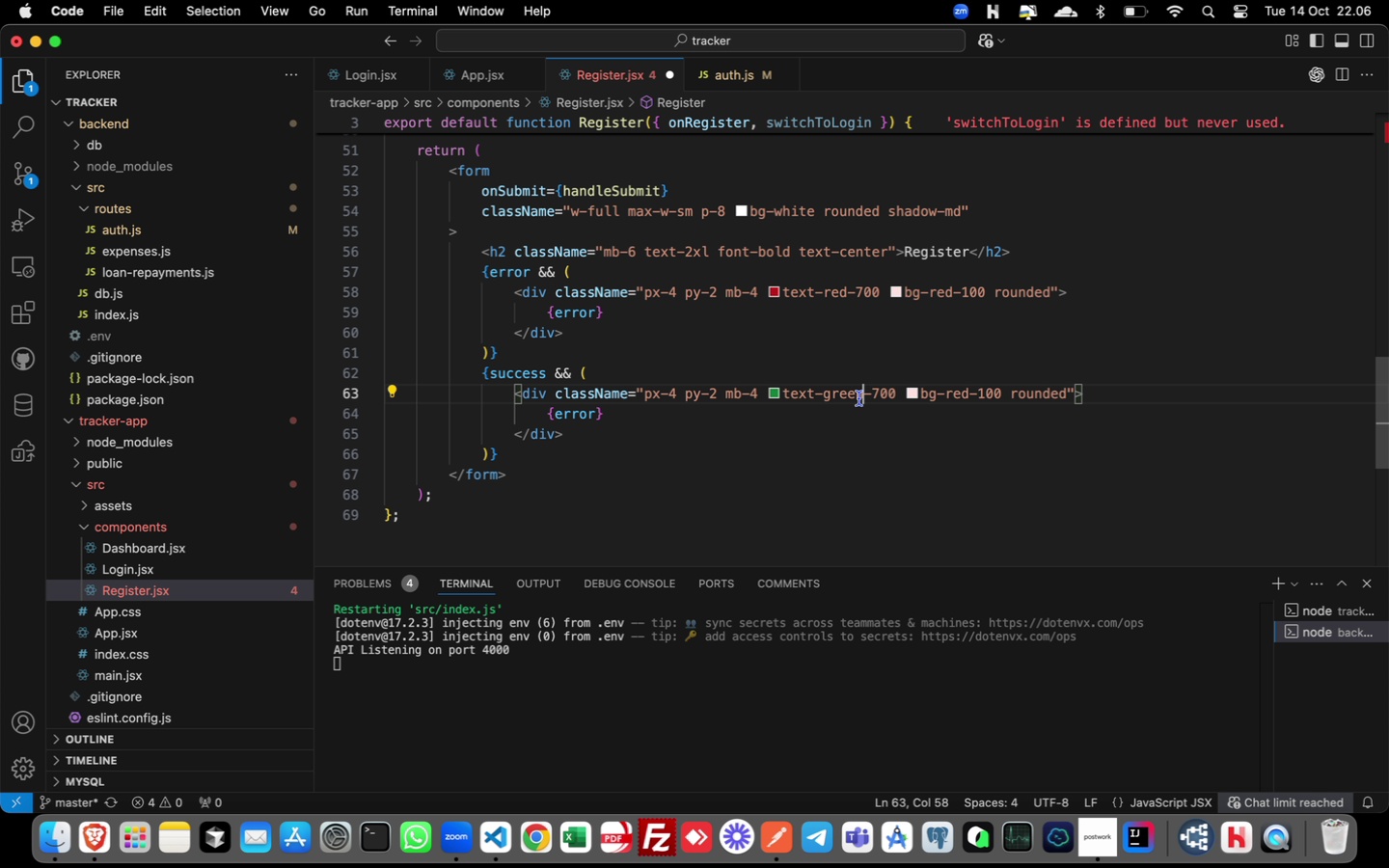 
wait(5.33)
 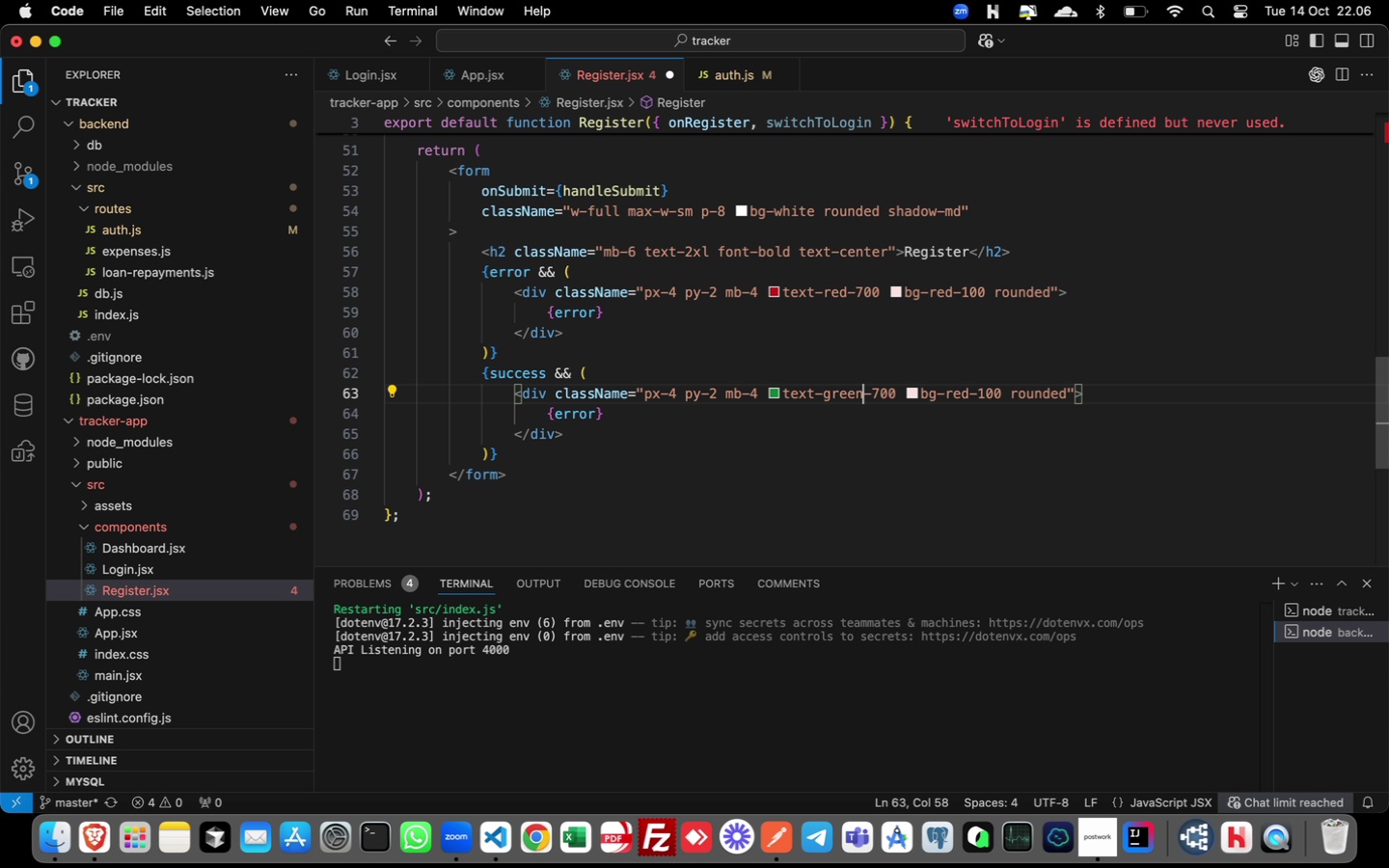 
double_click([960, 398])
 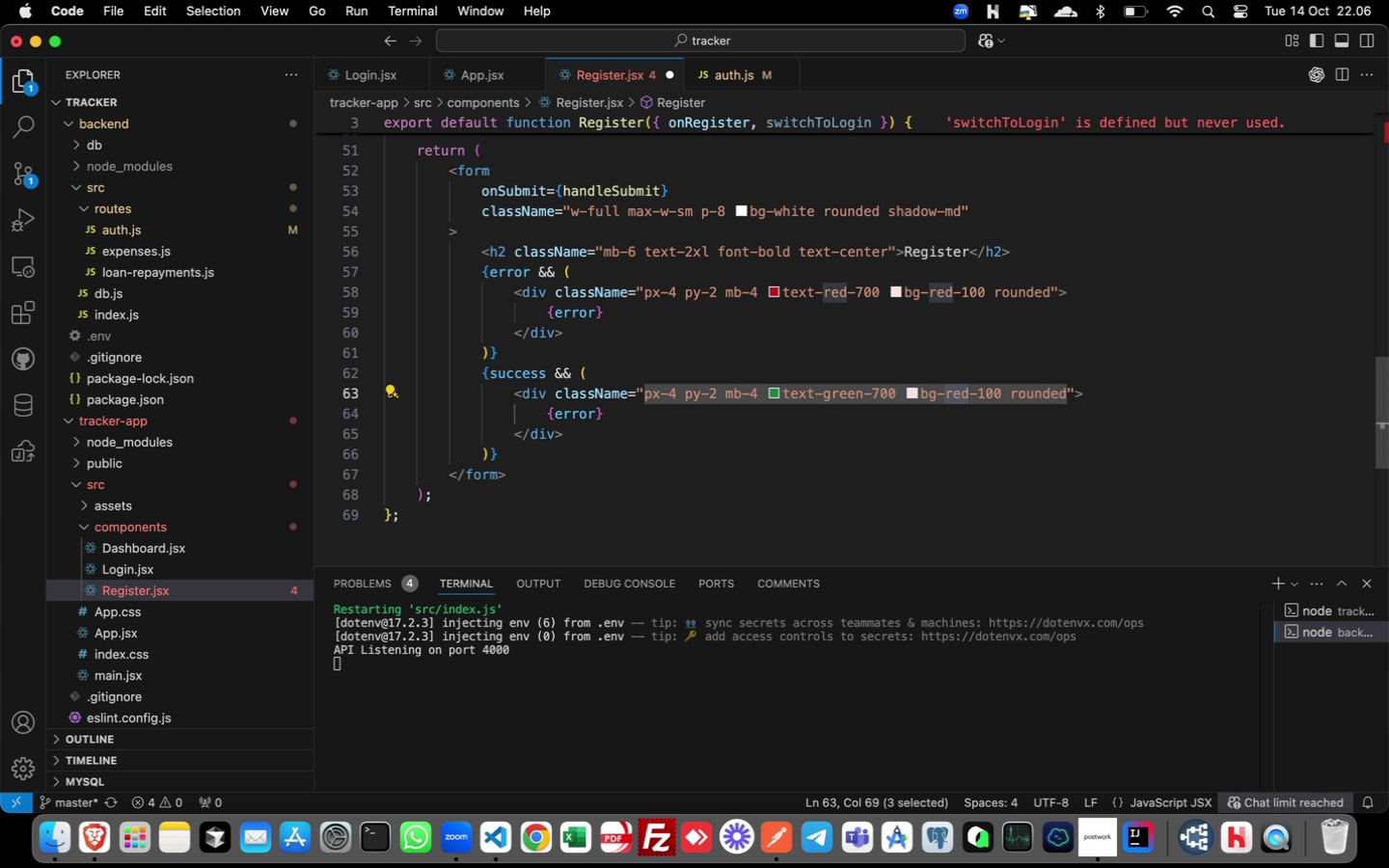 
type(green)
 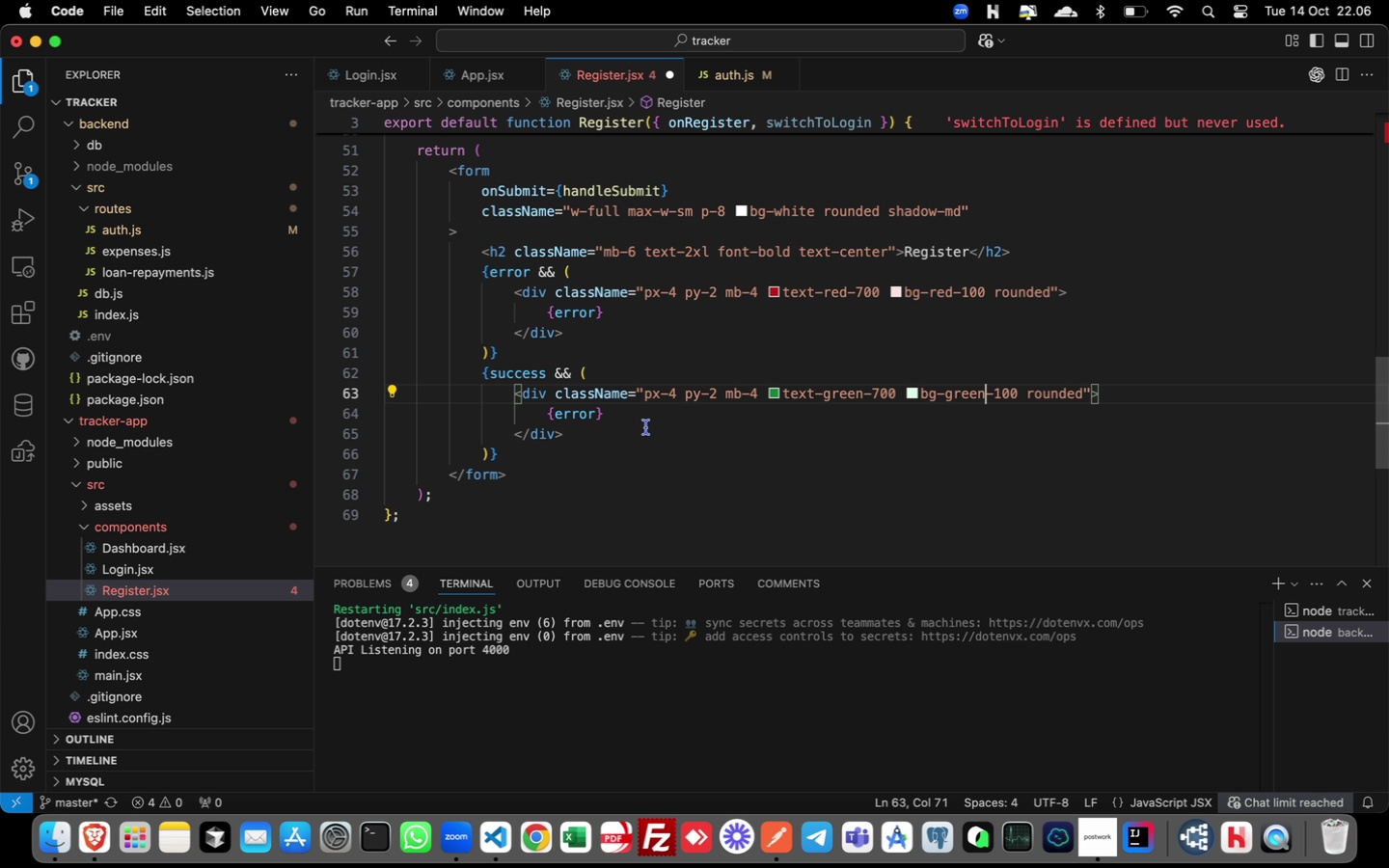 
double_click([572, 416])
 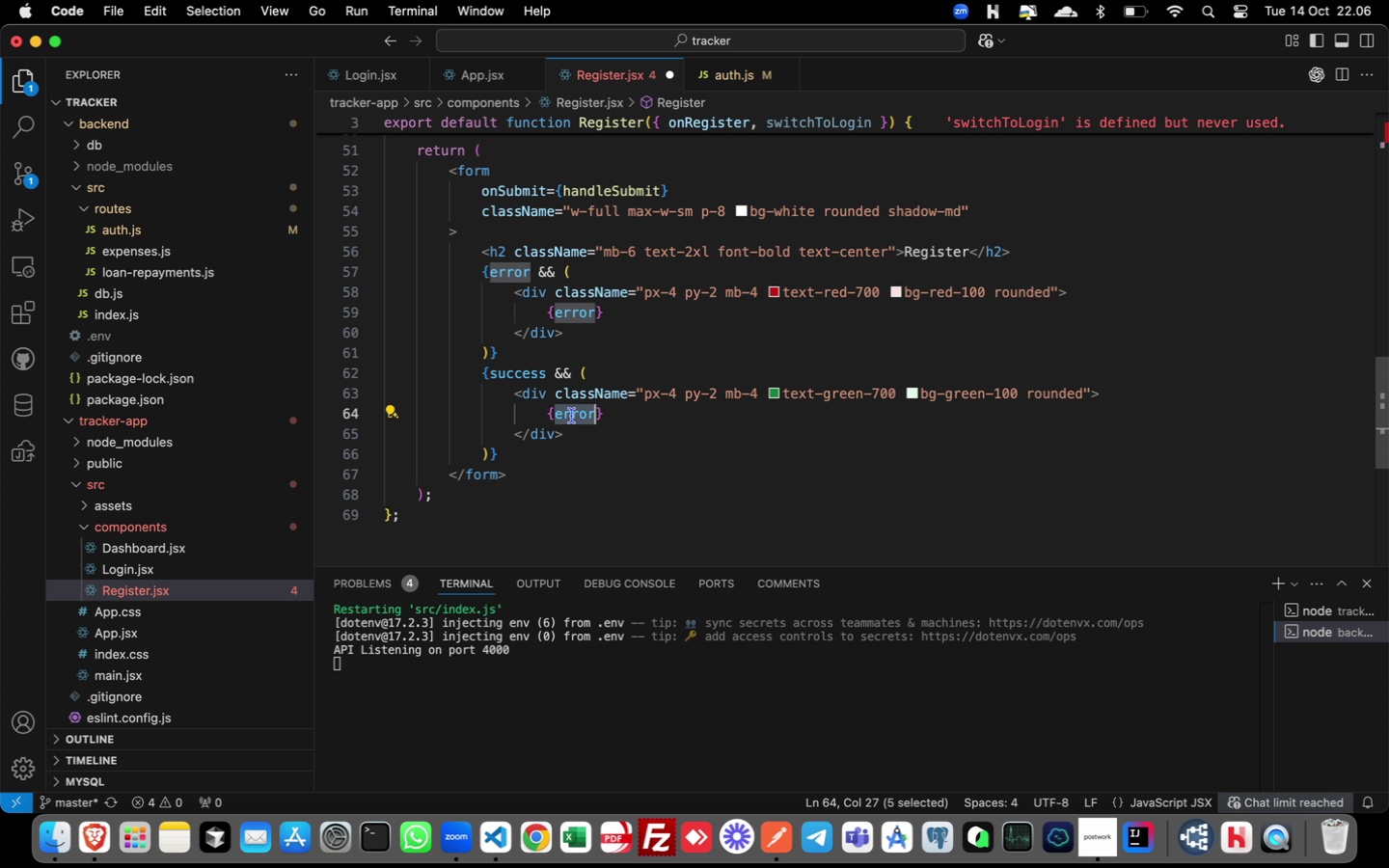 
type(success)
 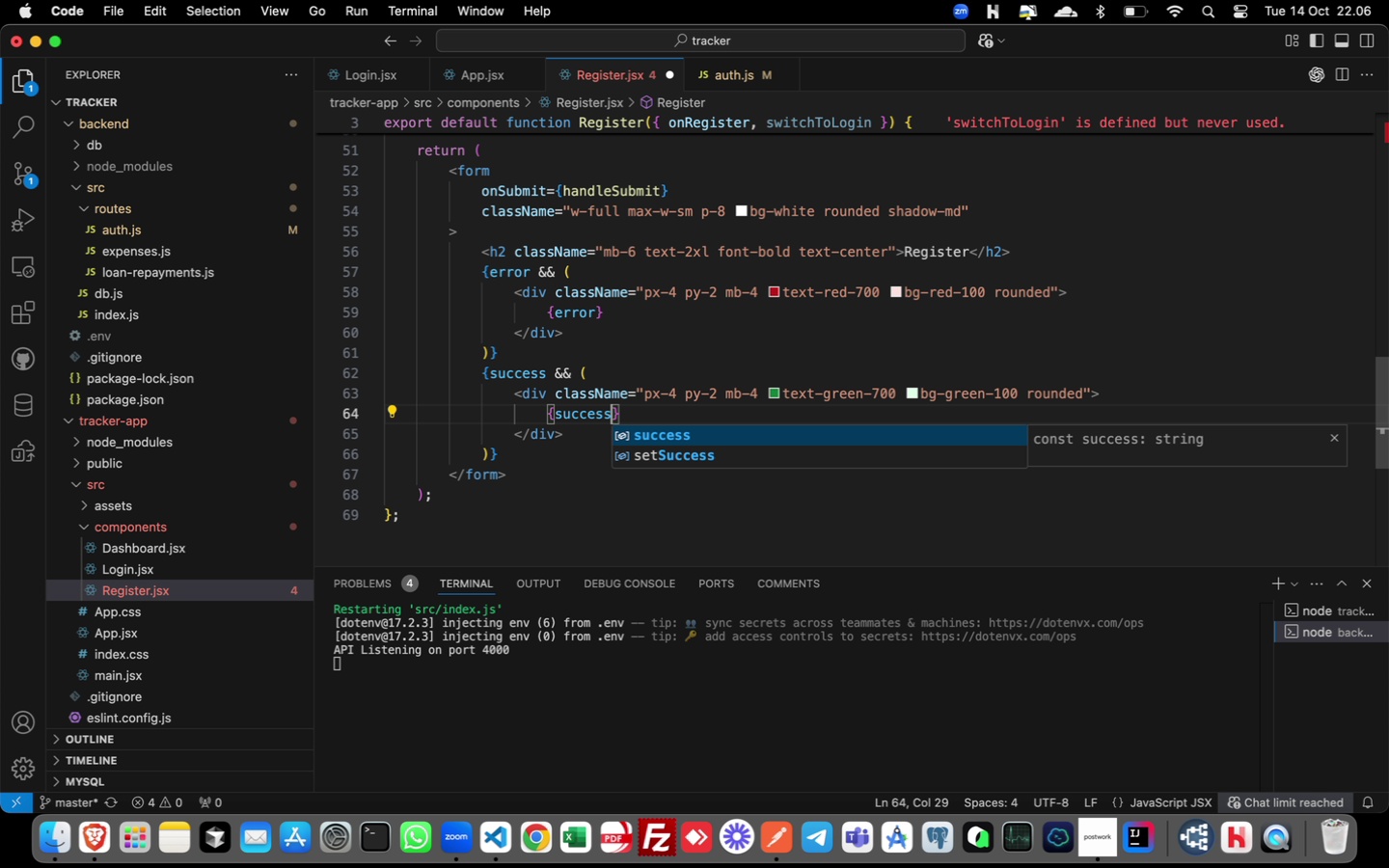 
left_click([565, 475])
 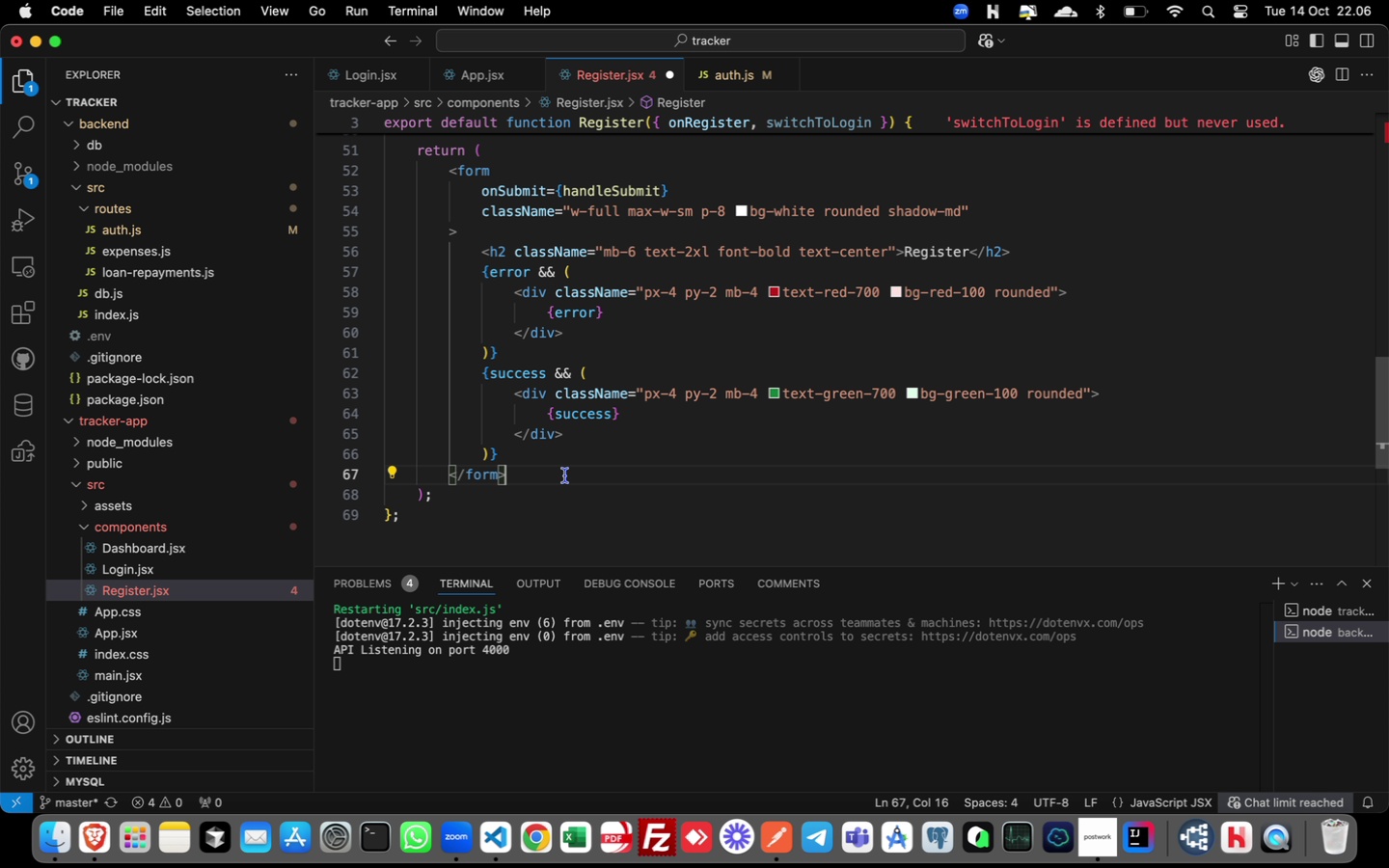 
wait(11.92)
 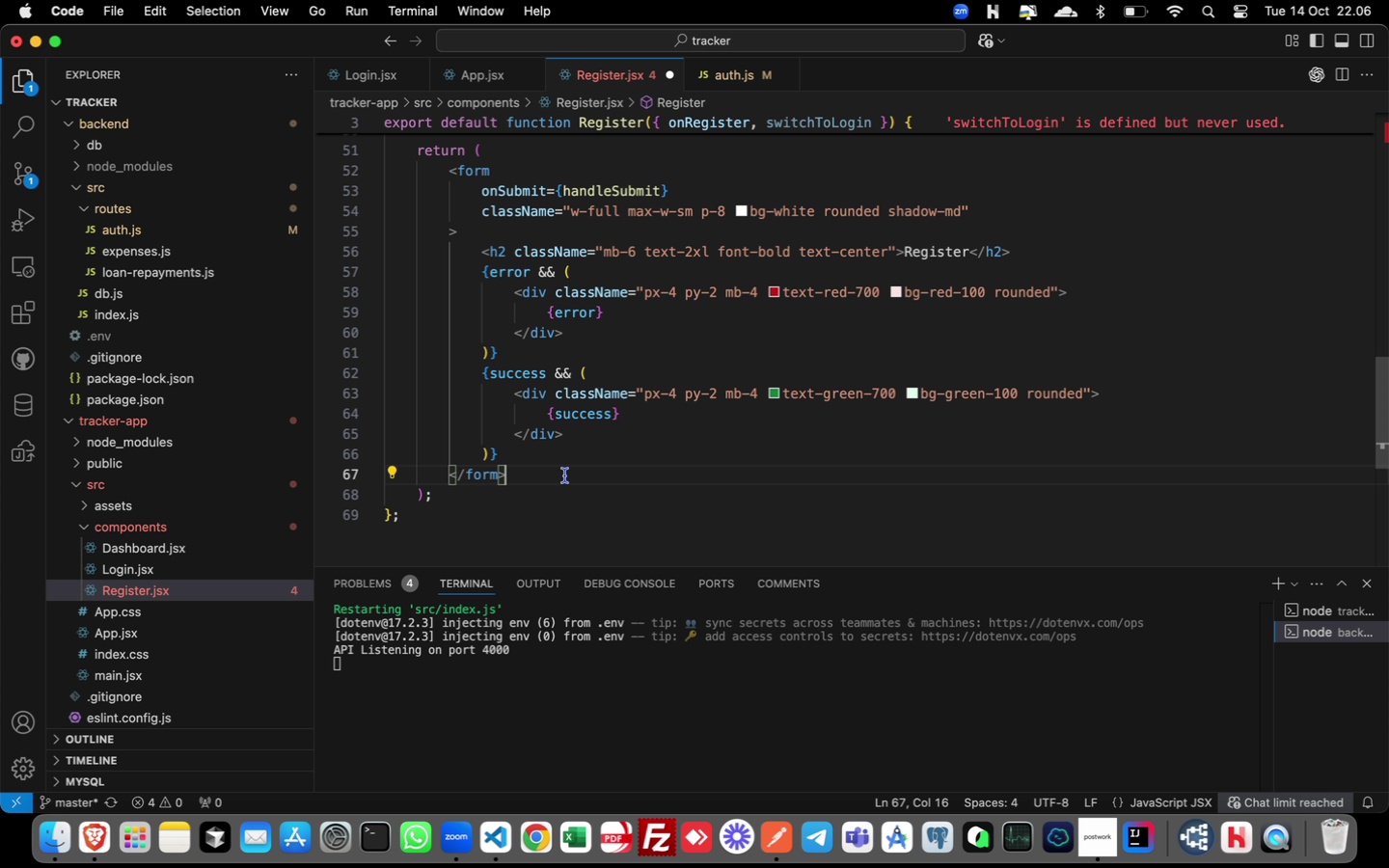 
left_click([346, 66])
 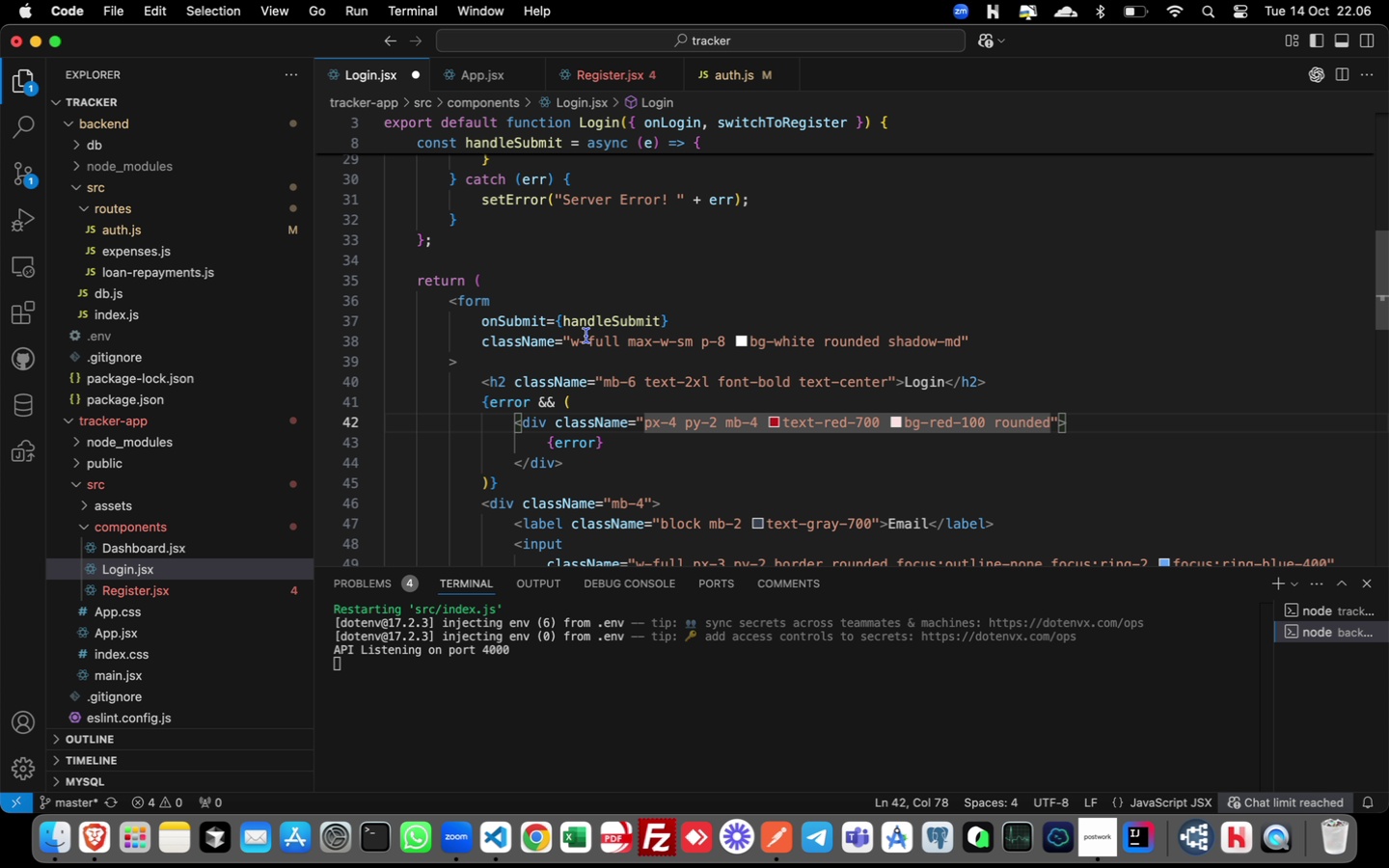 
scroll: coordinate [619, 369], scroll_direction: down, amount: 5.0
 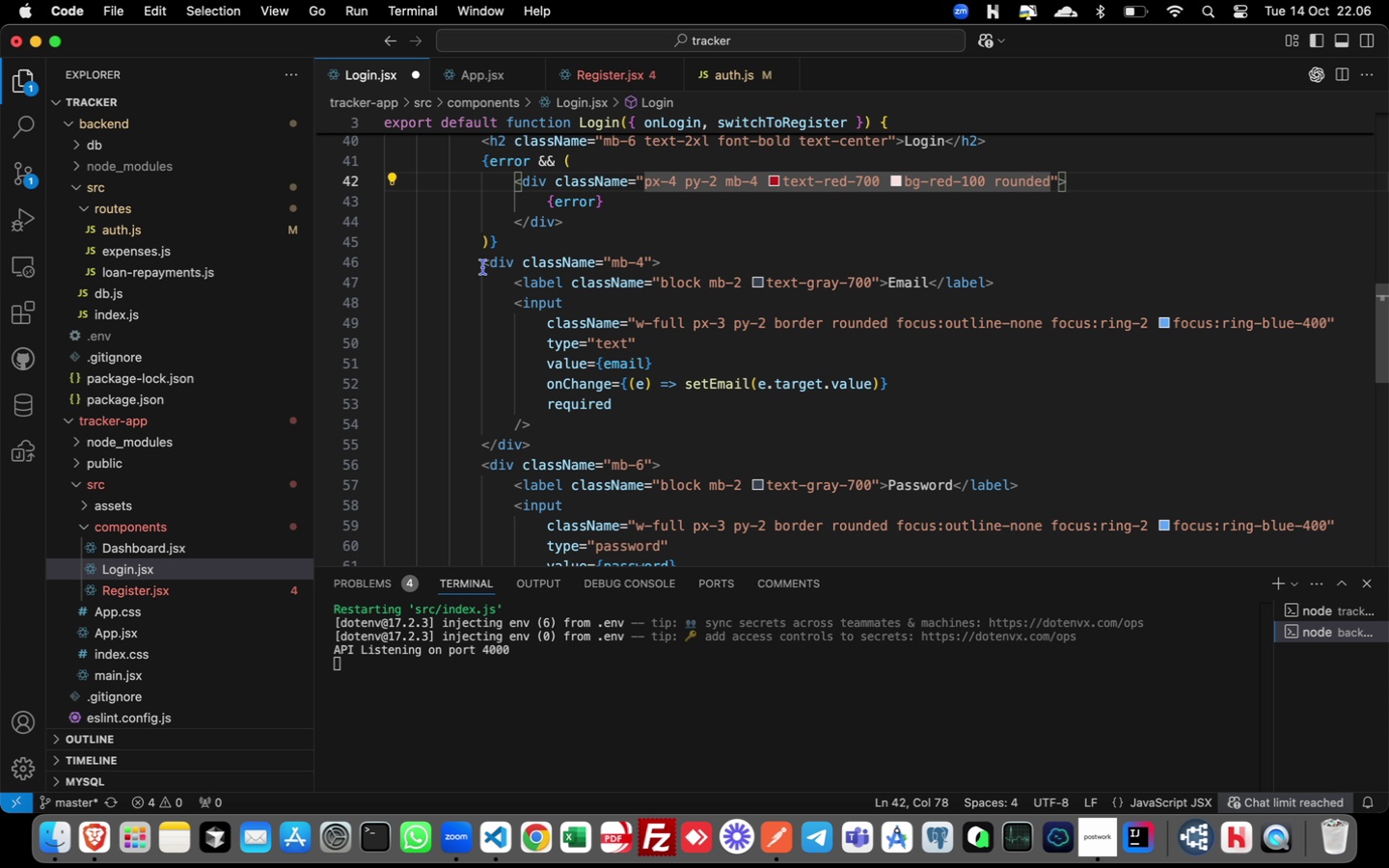 
left_click_drag(start_coordinate=[483, 266], to_coordinate=[546, 441])
 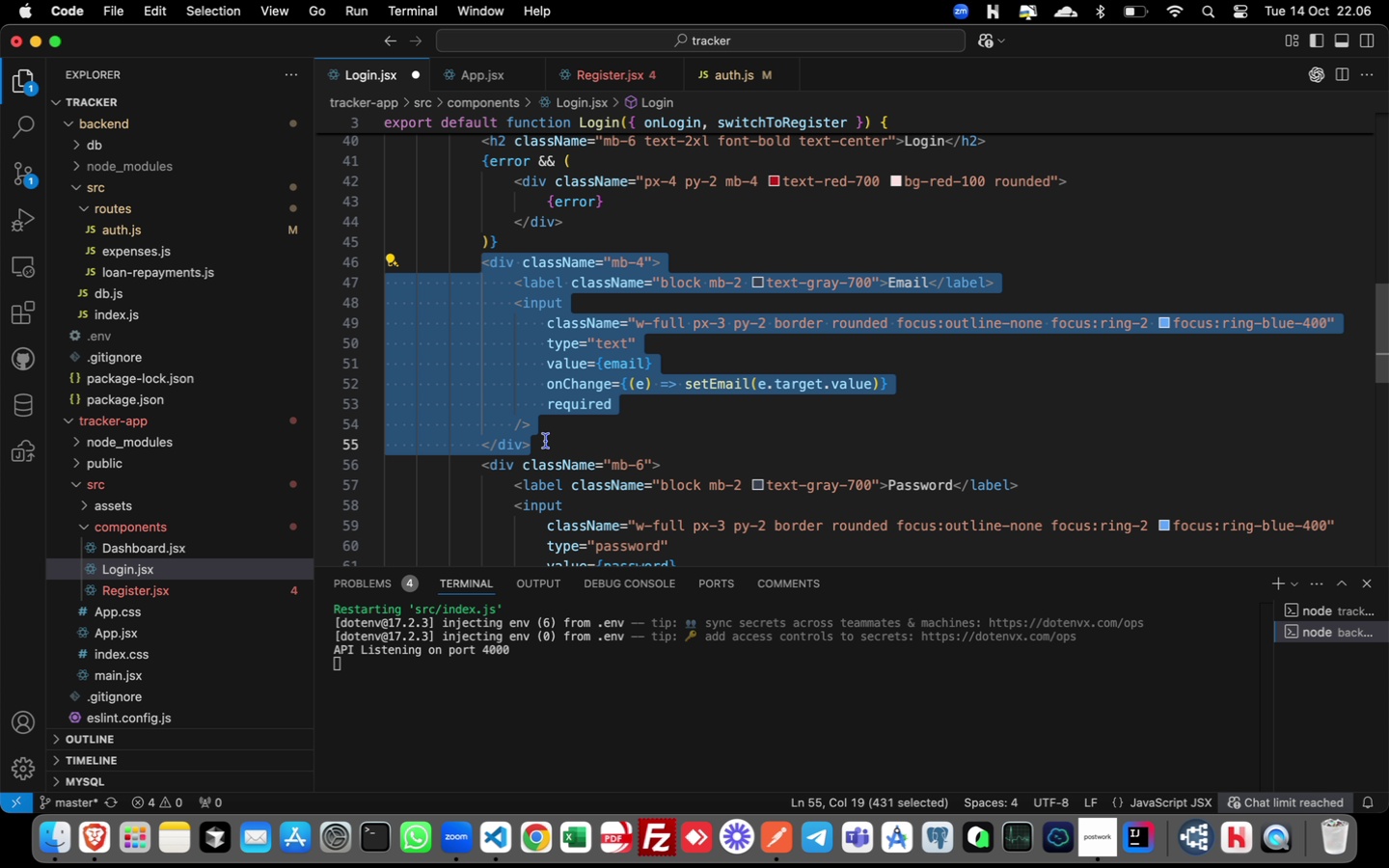 
key(Meta+CommandLeft)
 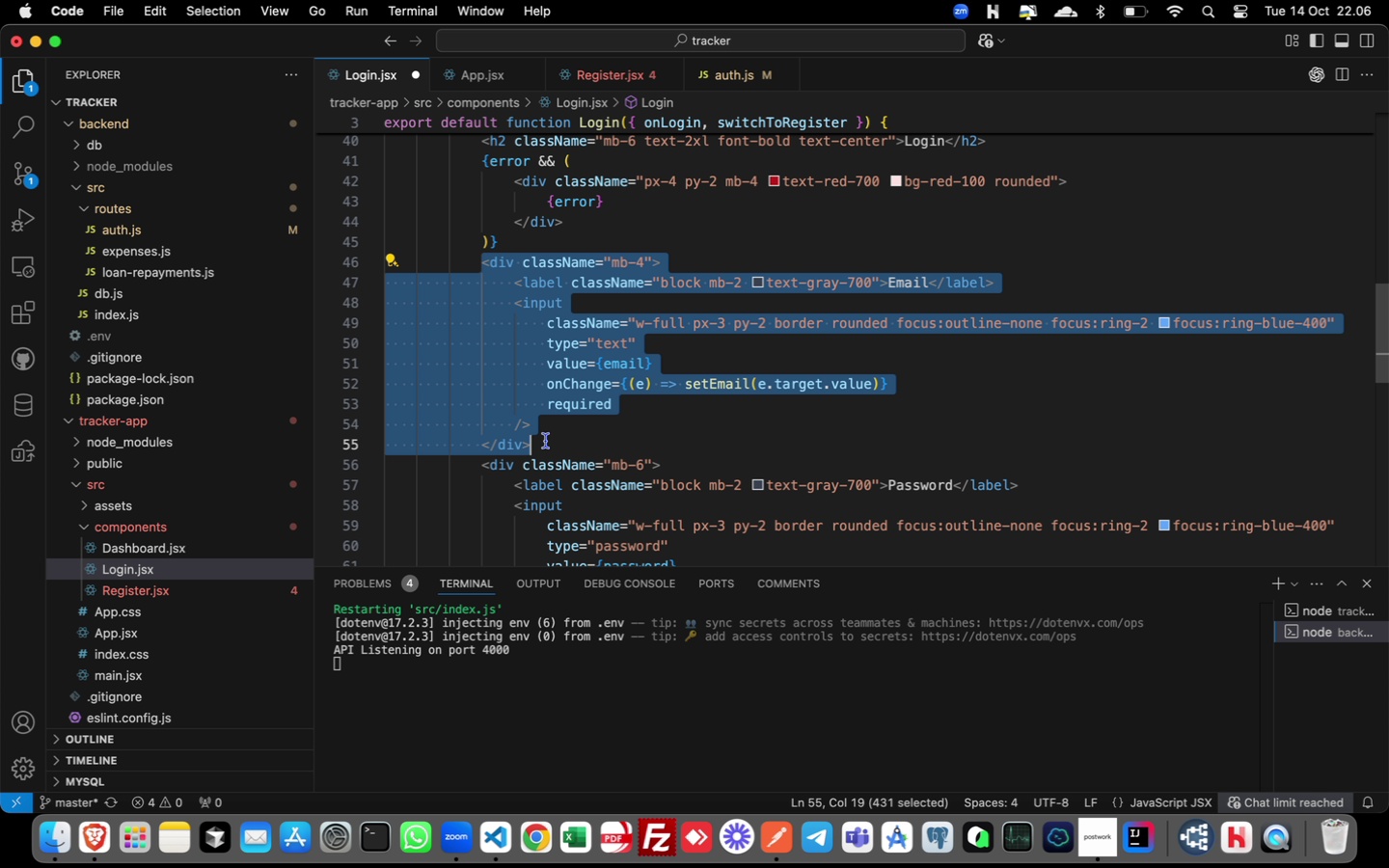 
key(Meta+C)
 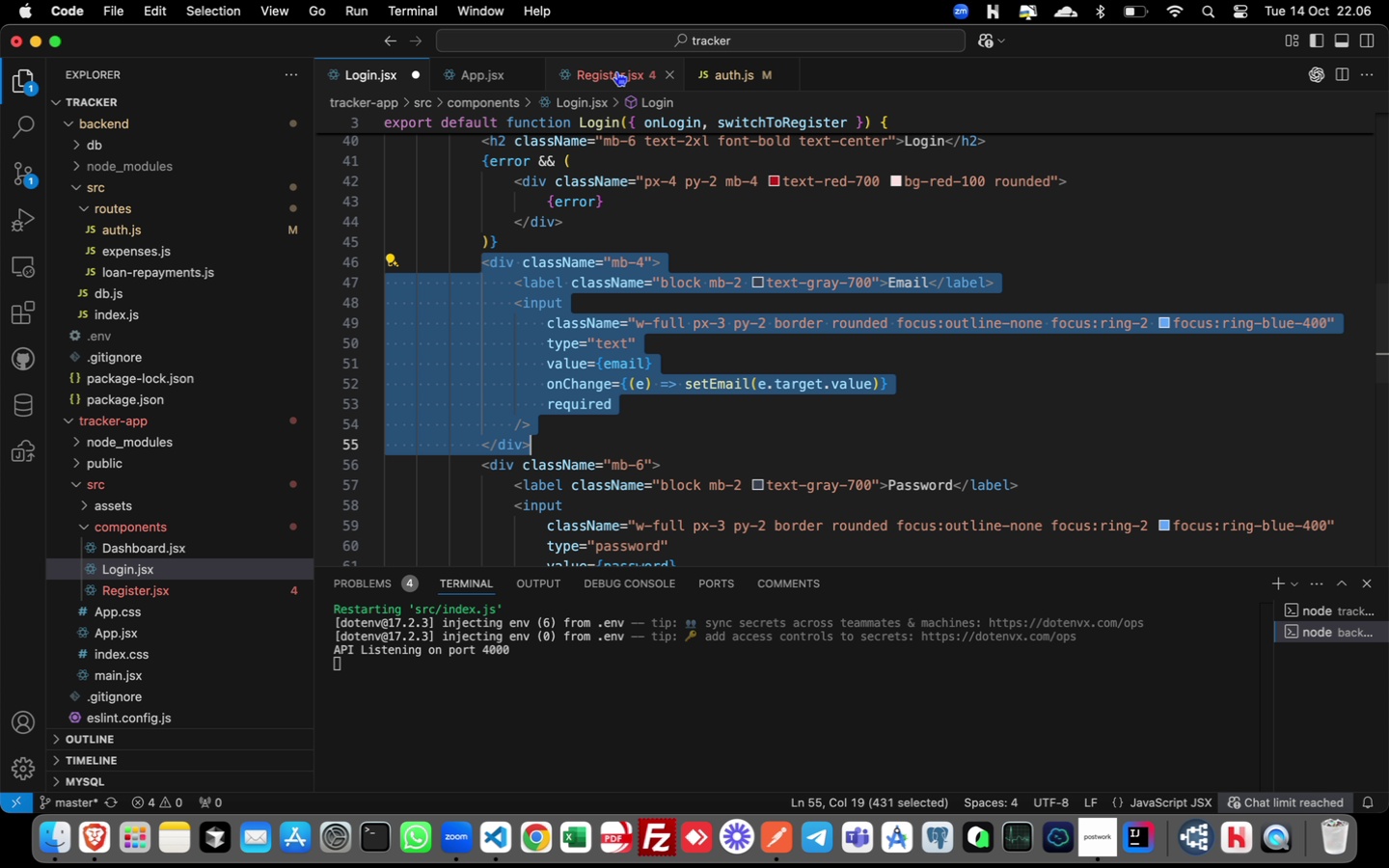 
left_click([619, 68])
 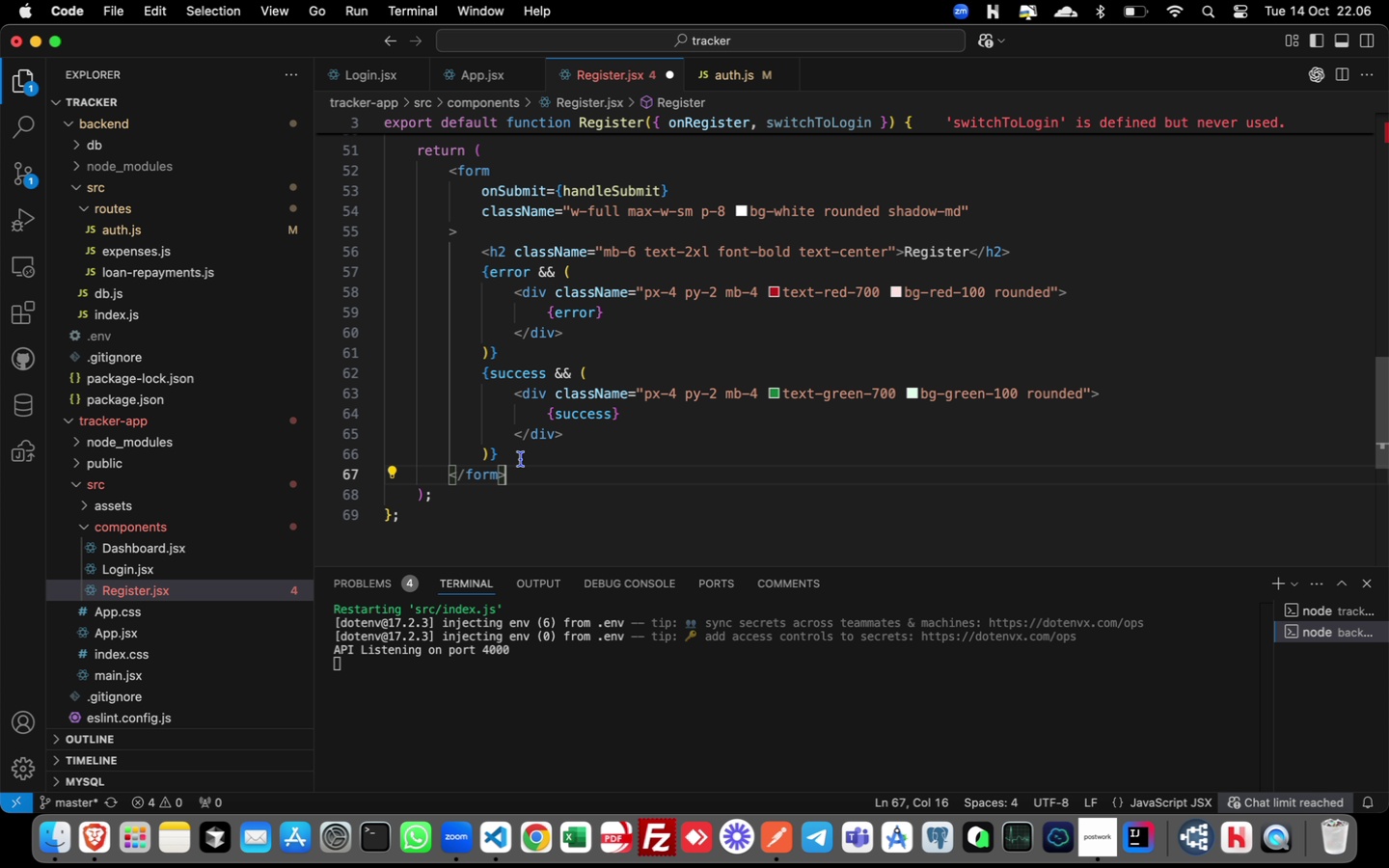 
left_click([521, 459])
 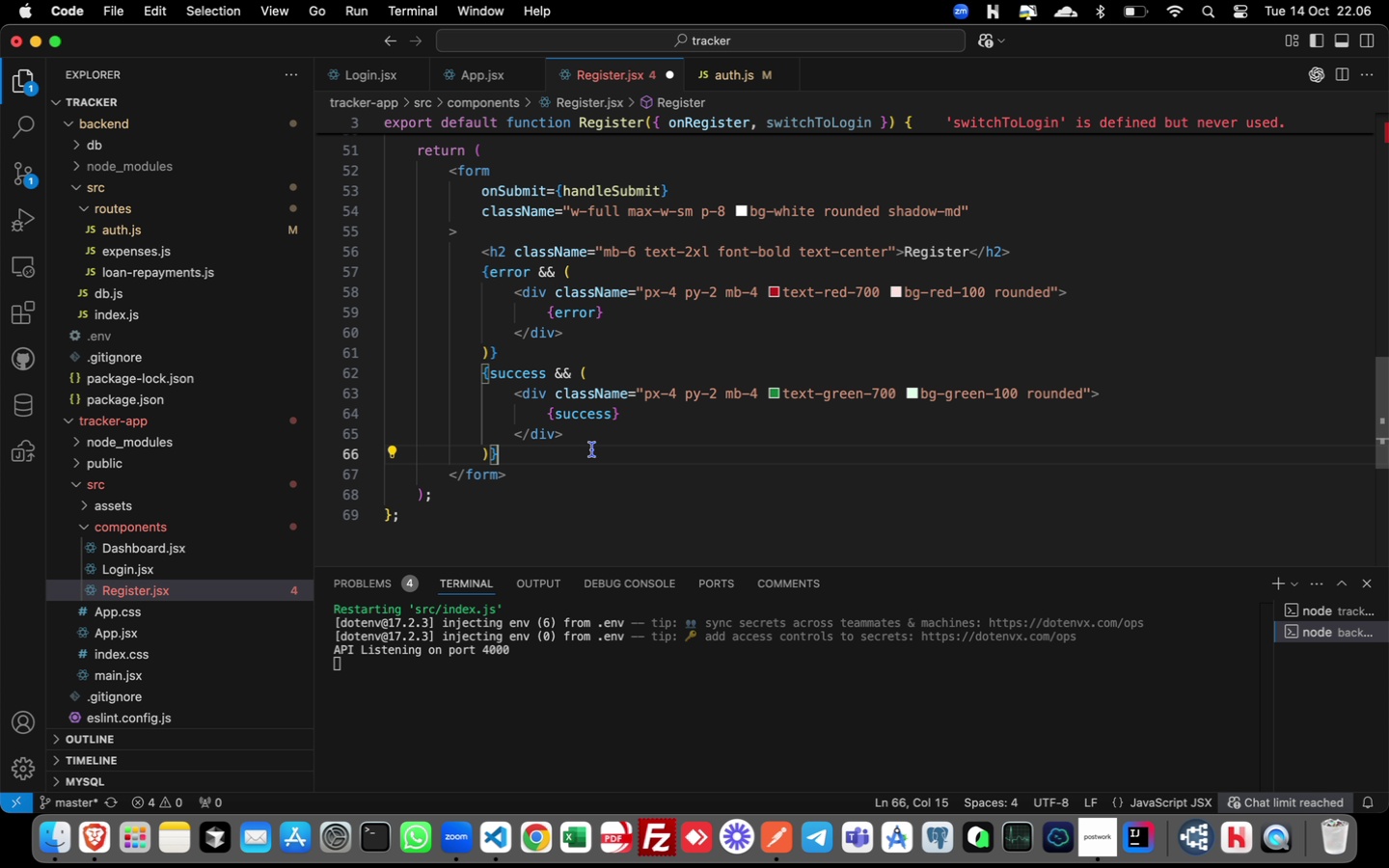 
key(Enter)
 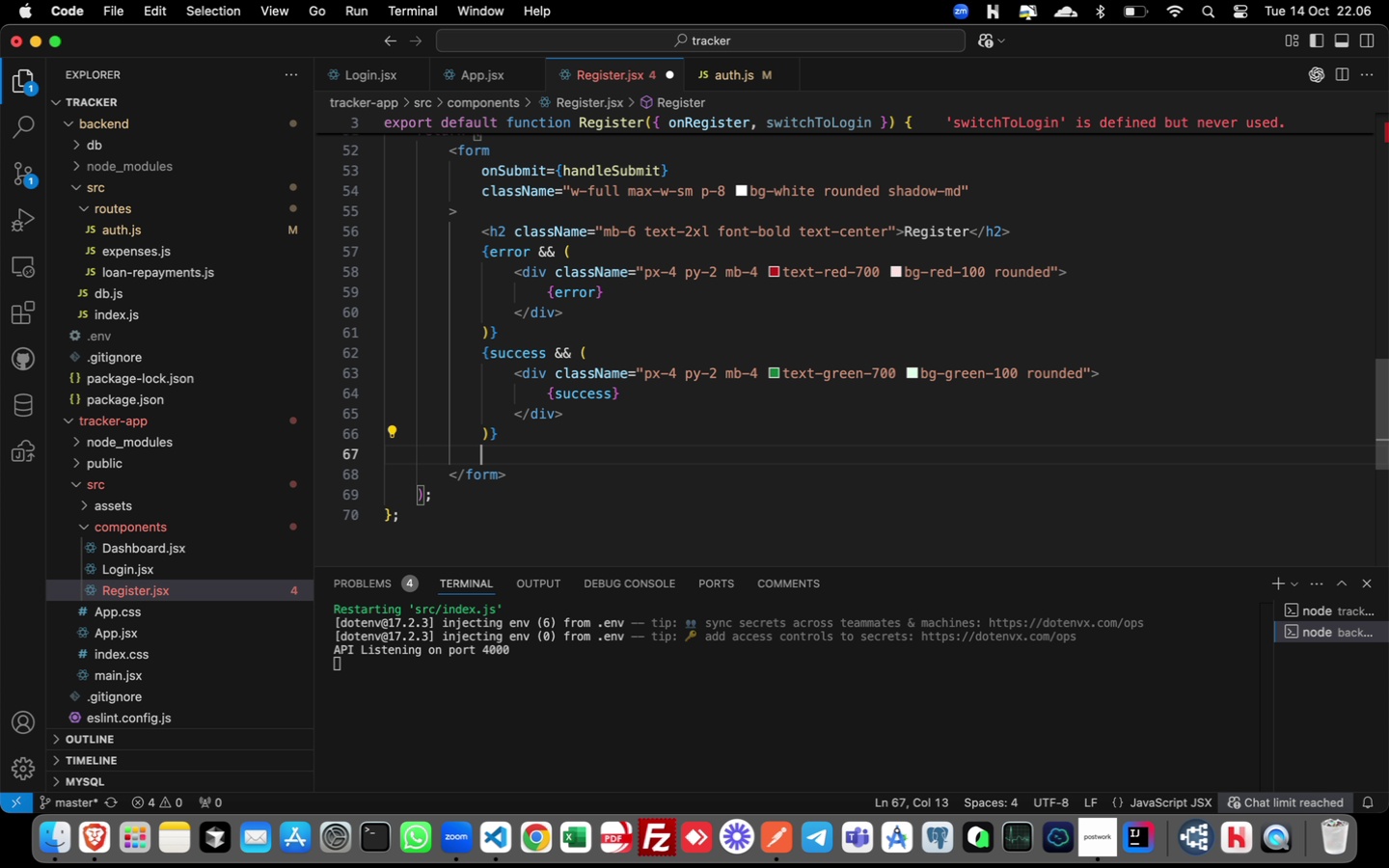 
key(Meta+V)
 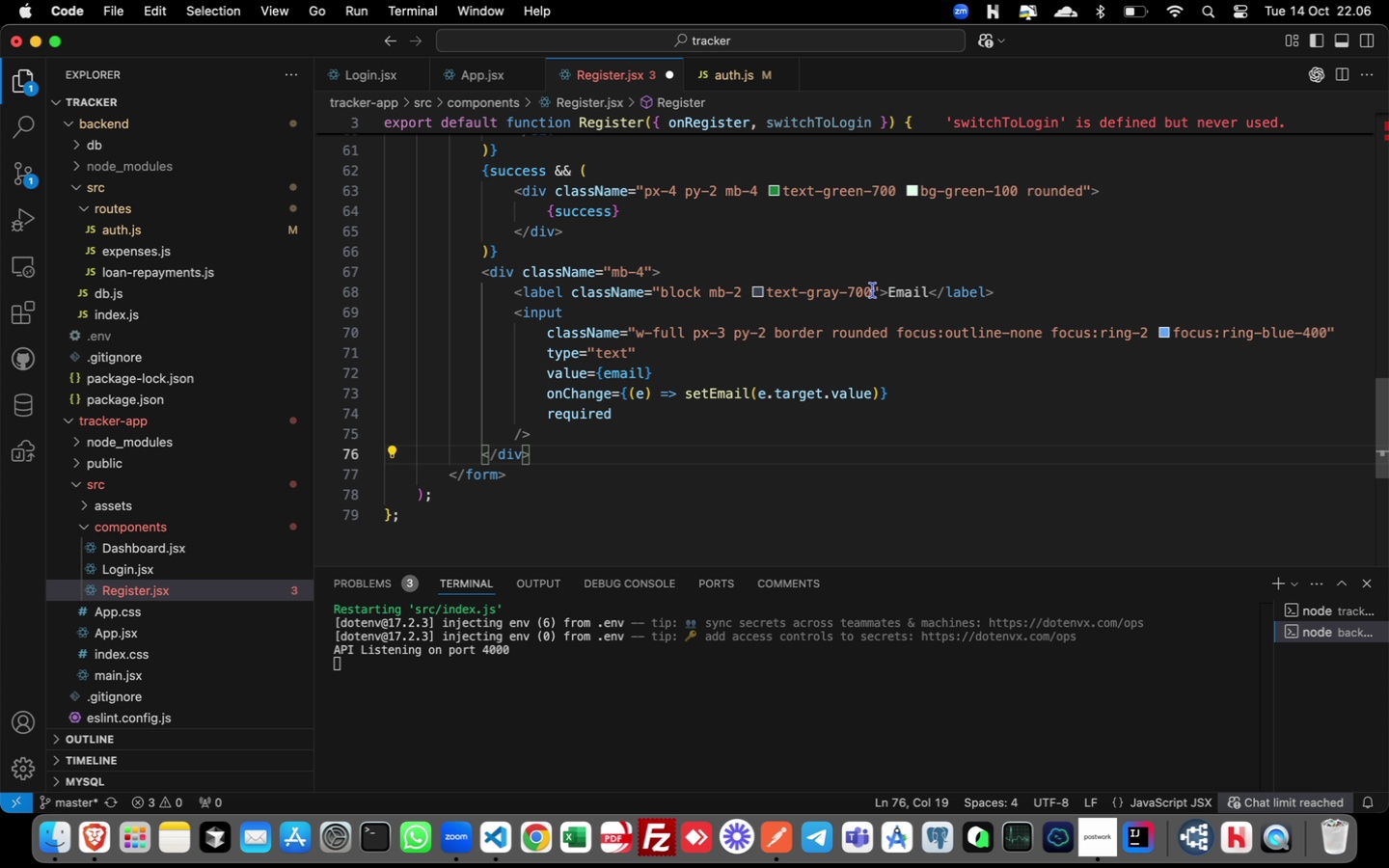 
wait(7.94)
 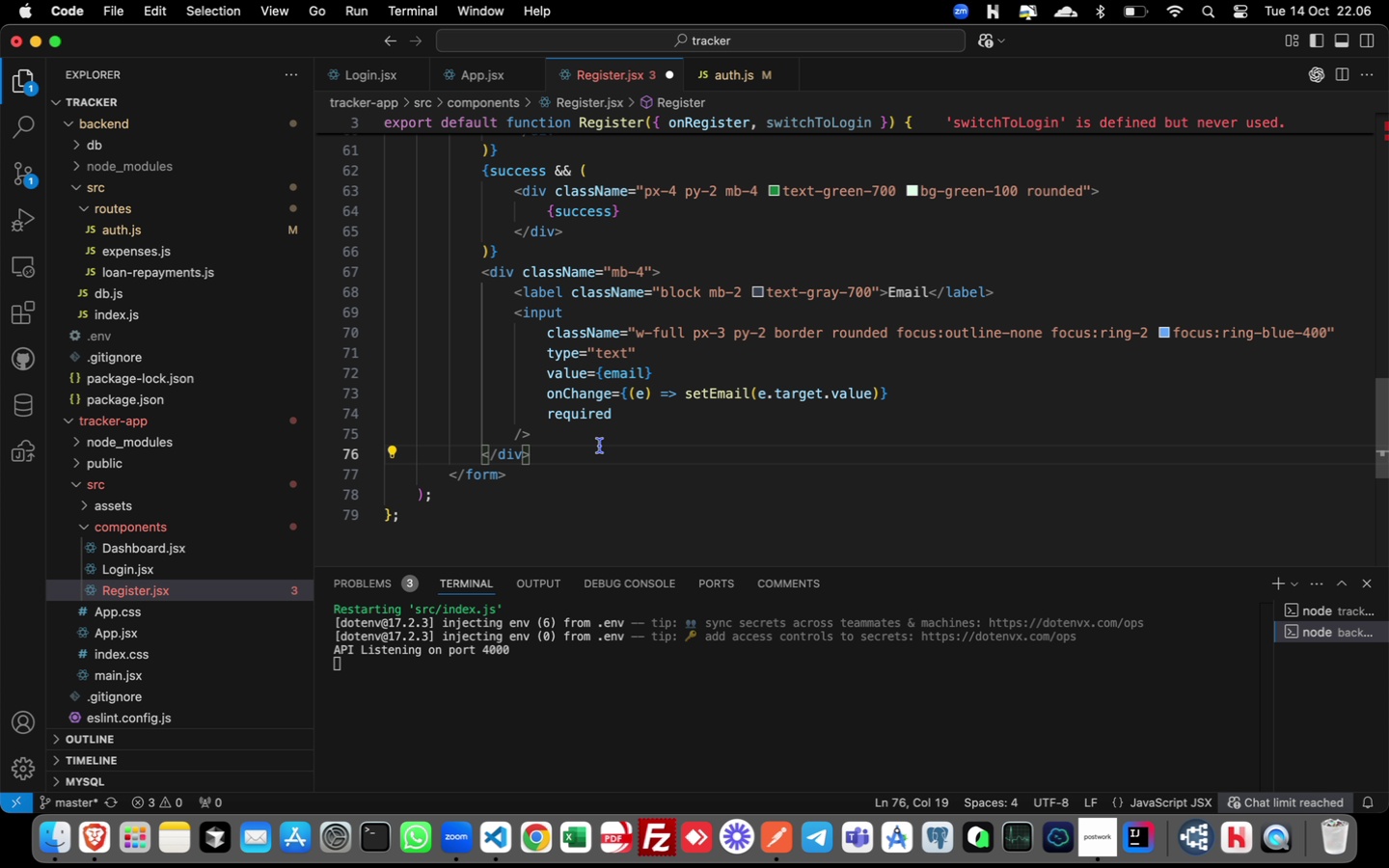 
double_click([903, 289])
 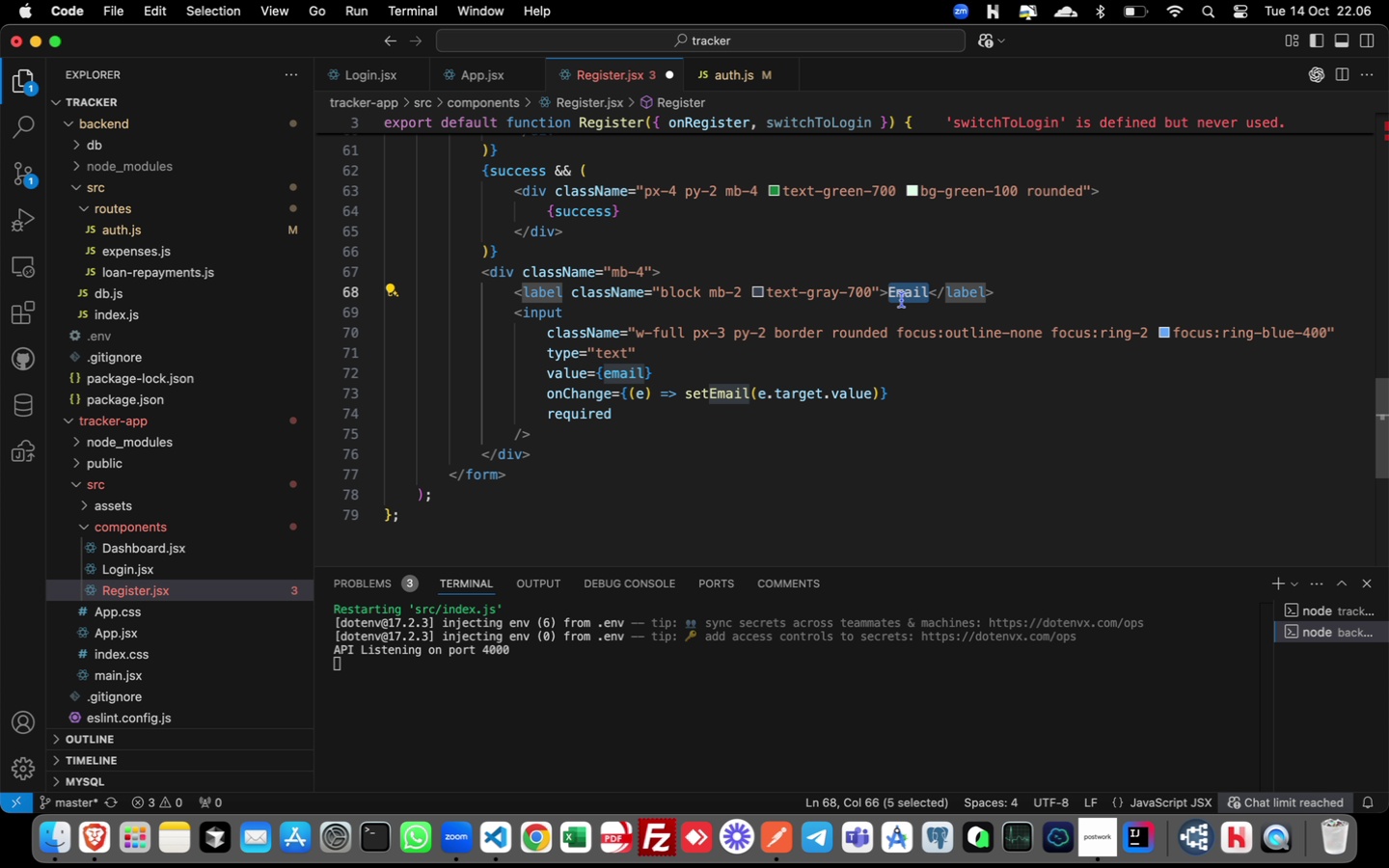 
hold_key(key=ShiftLeft, duration=0.75)
 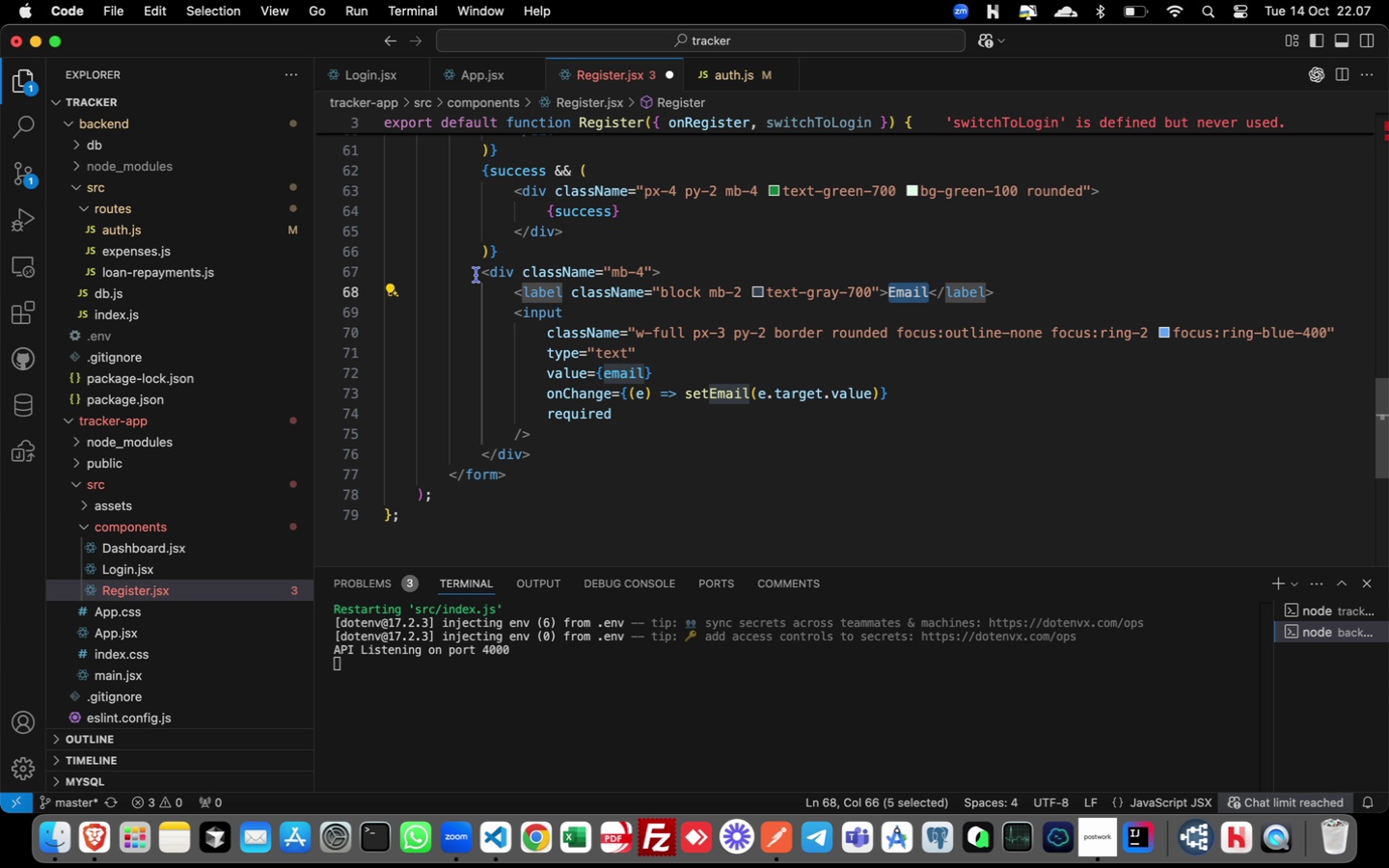 
left_click_drag(start_coordinate=[477, 275], to_coordinate=[560, 449])
 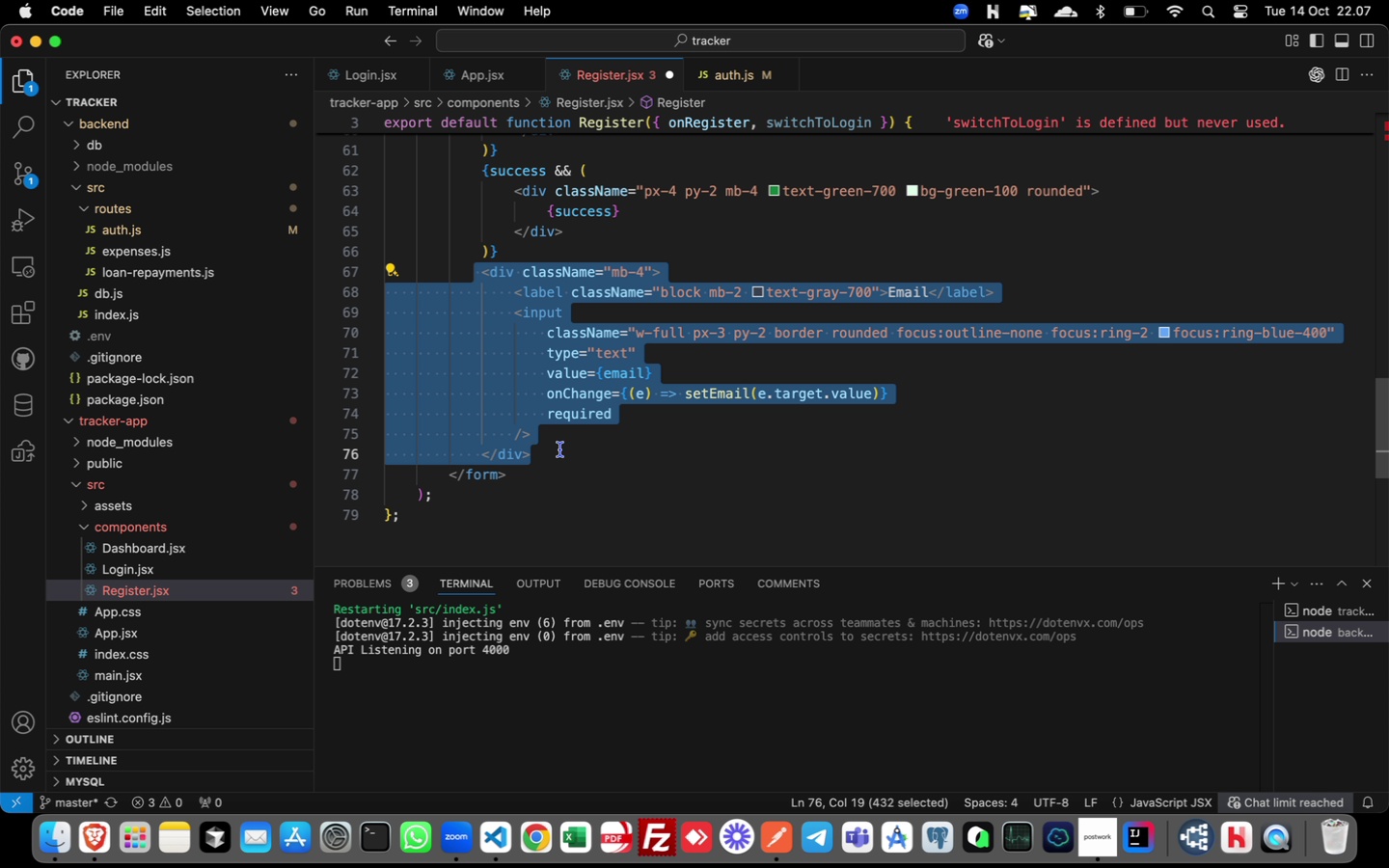 
key(Meta+CommandLeft)
 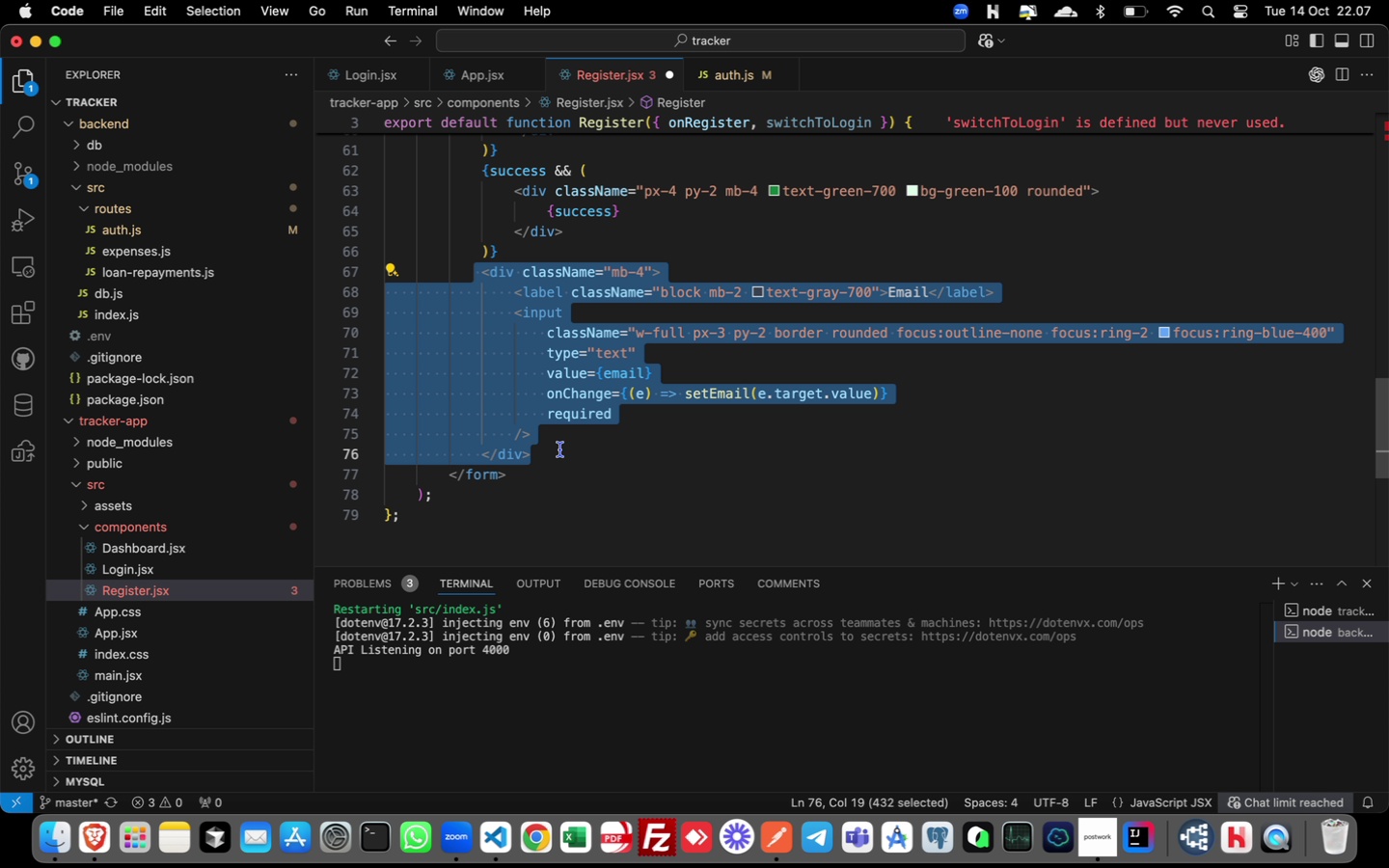 
key(Meta+C)
 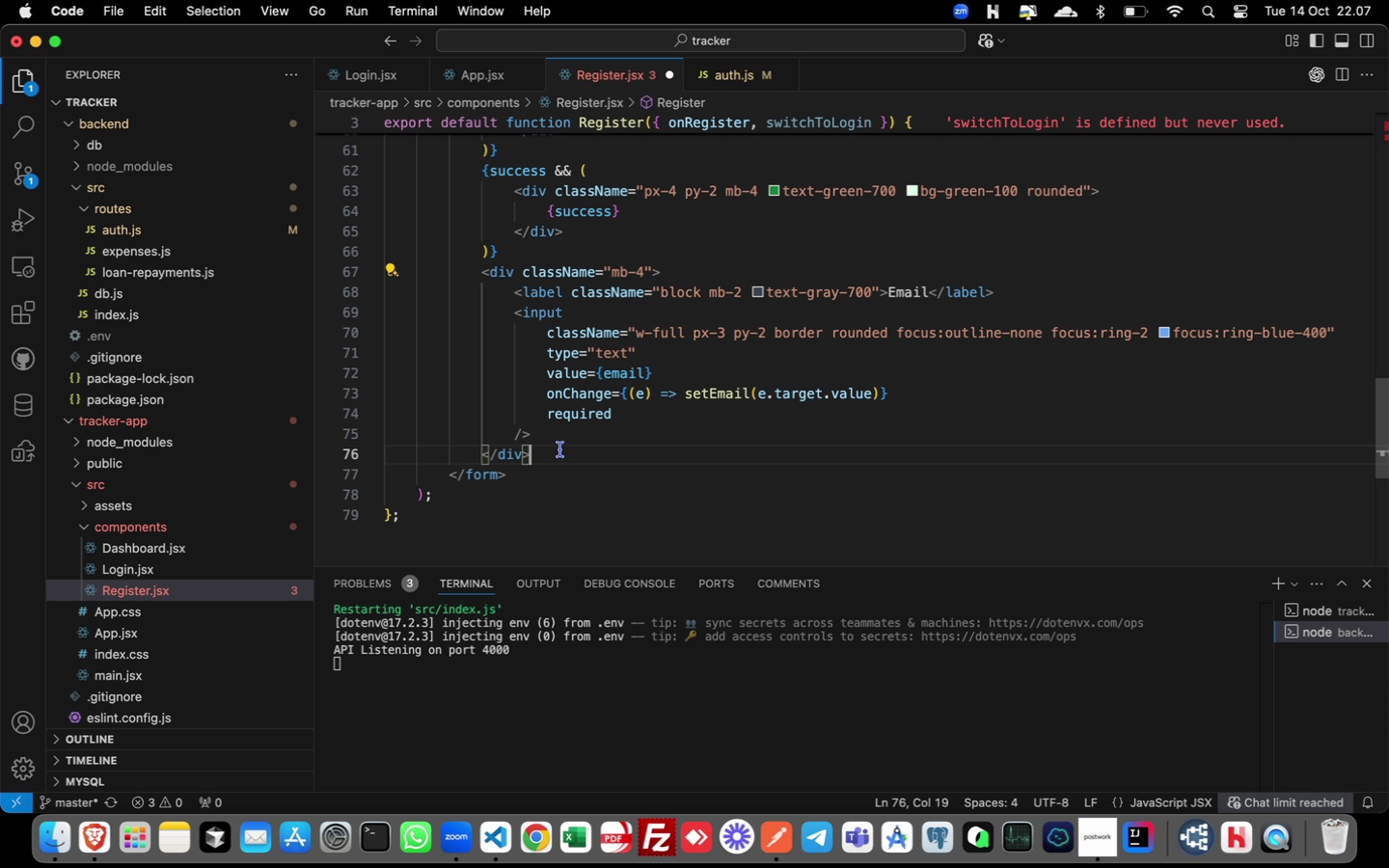 
left_click([560, 449])
 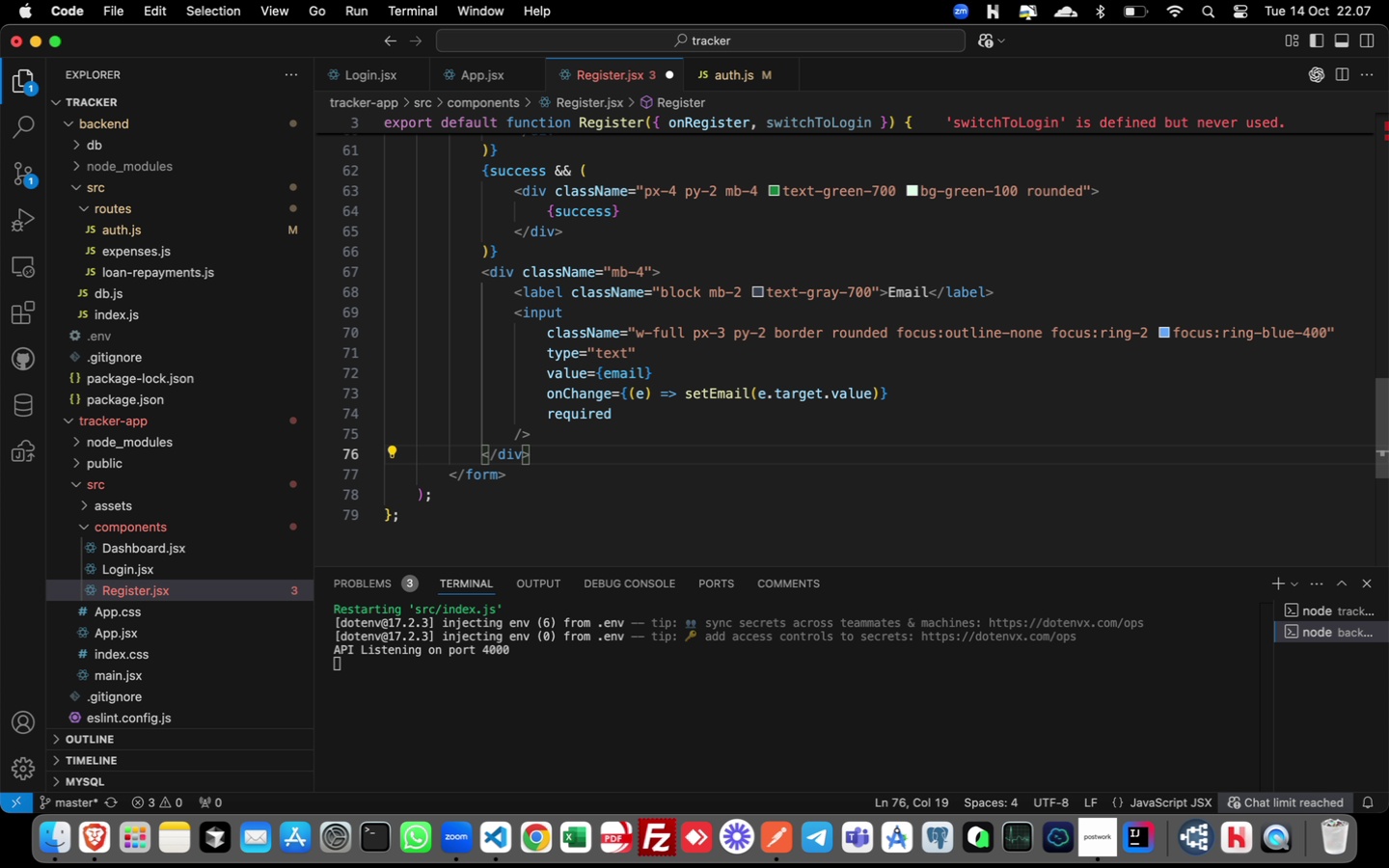 
key(Enter)
 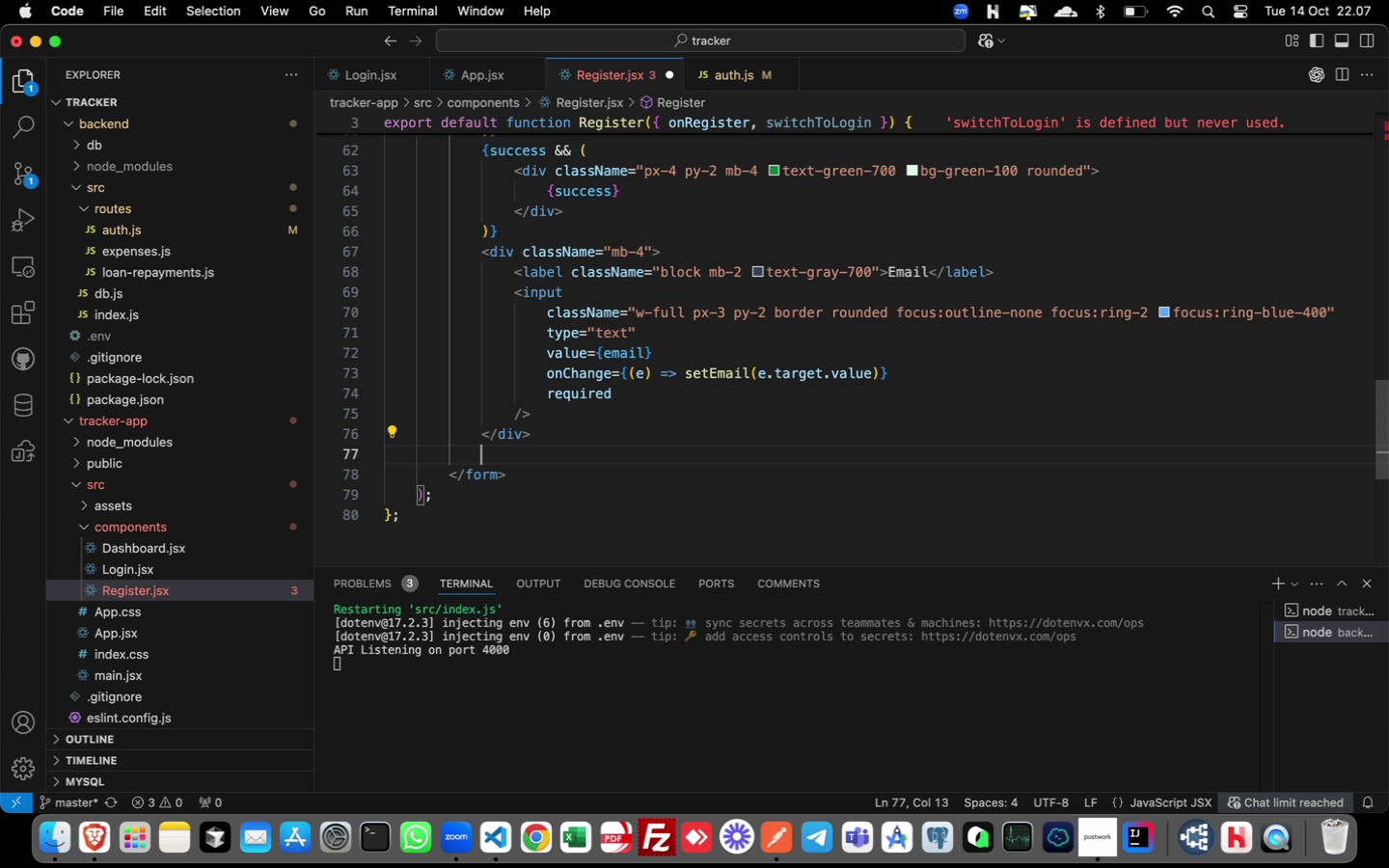 
key(Meta+V)
 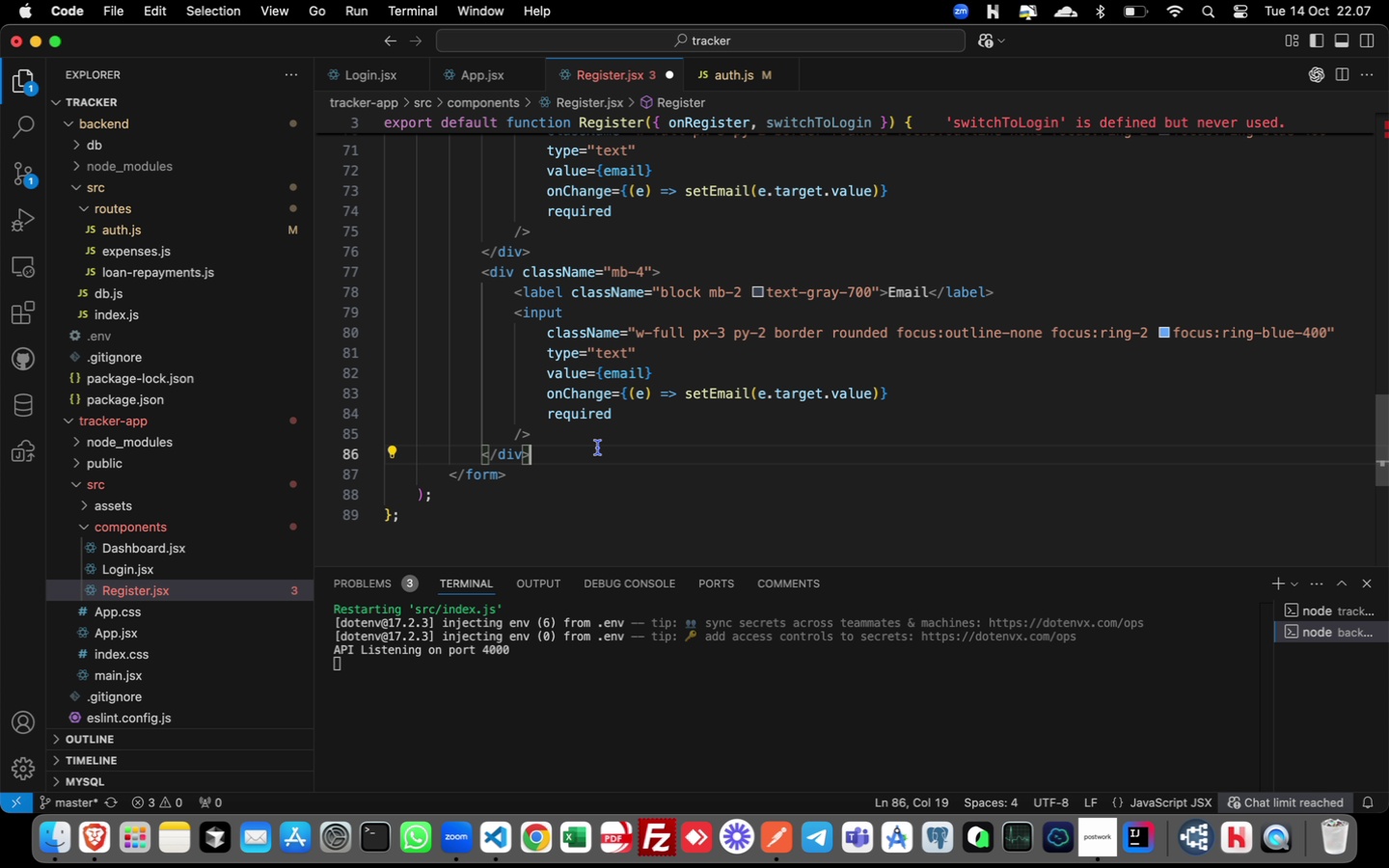 
scroll: coordinate [598, 448], scroll_direction: up, amount: 3.0
 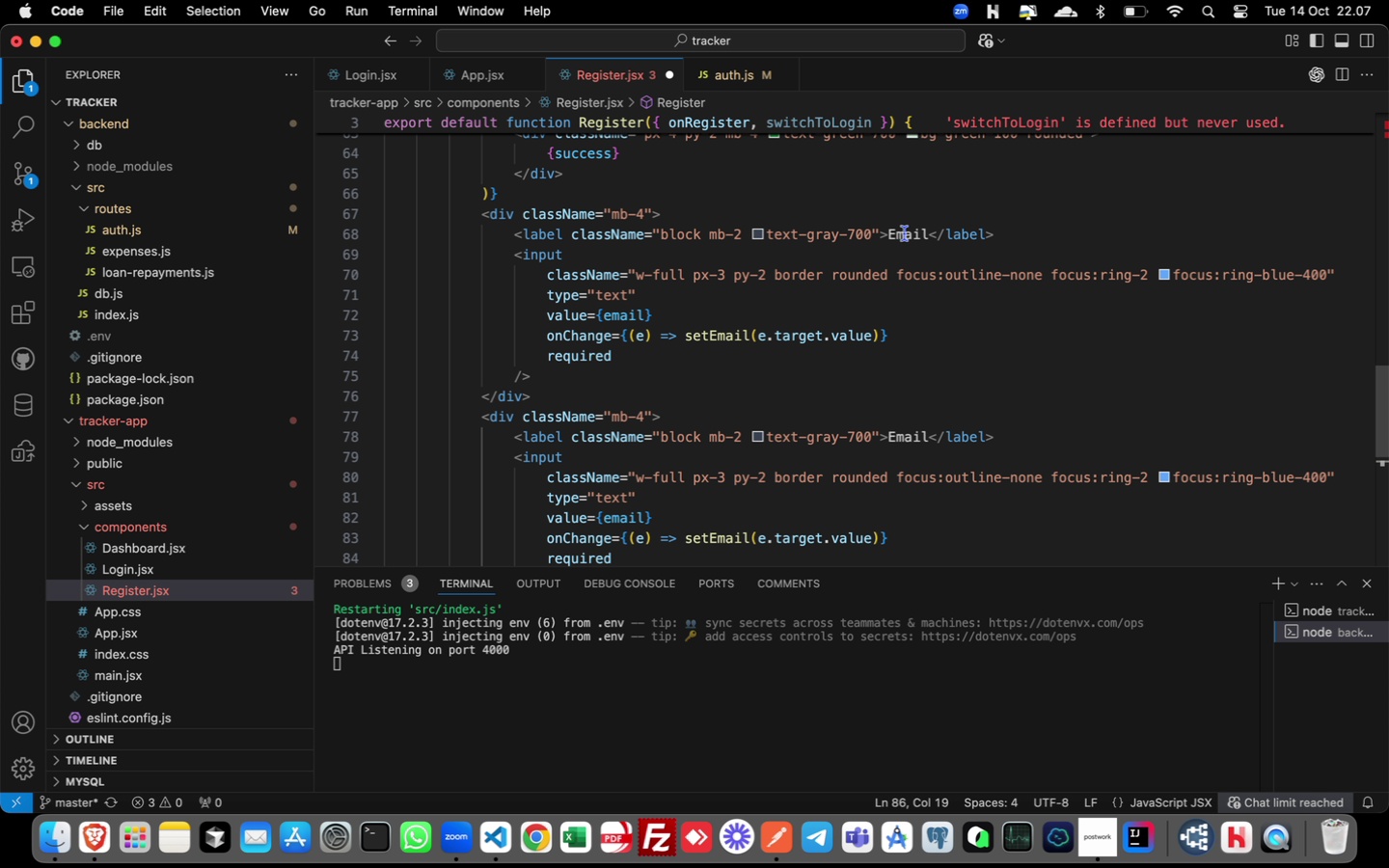 
double_click([905, 233])
 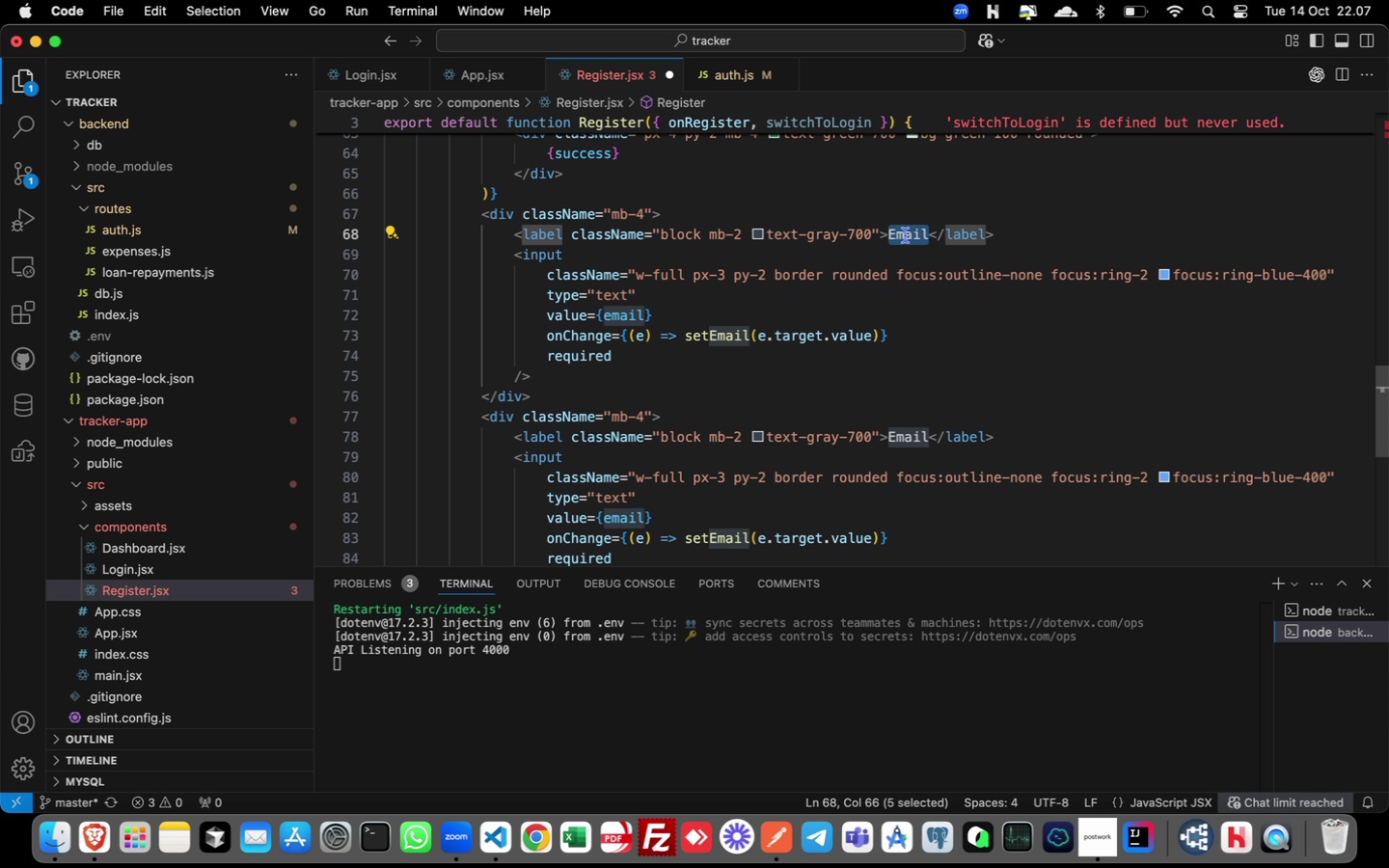 
type(Name)
 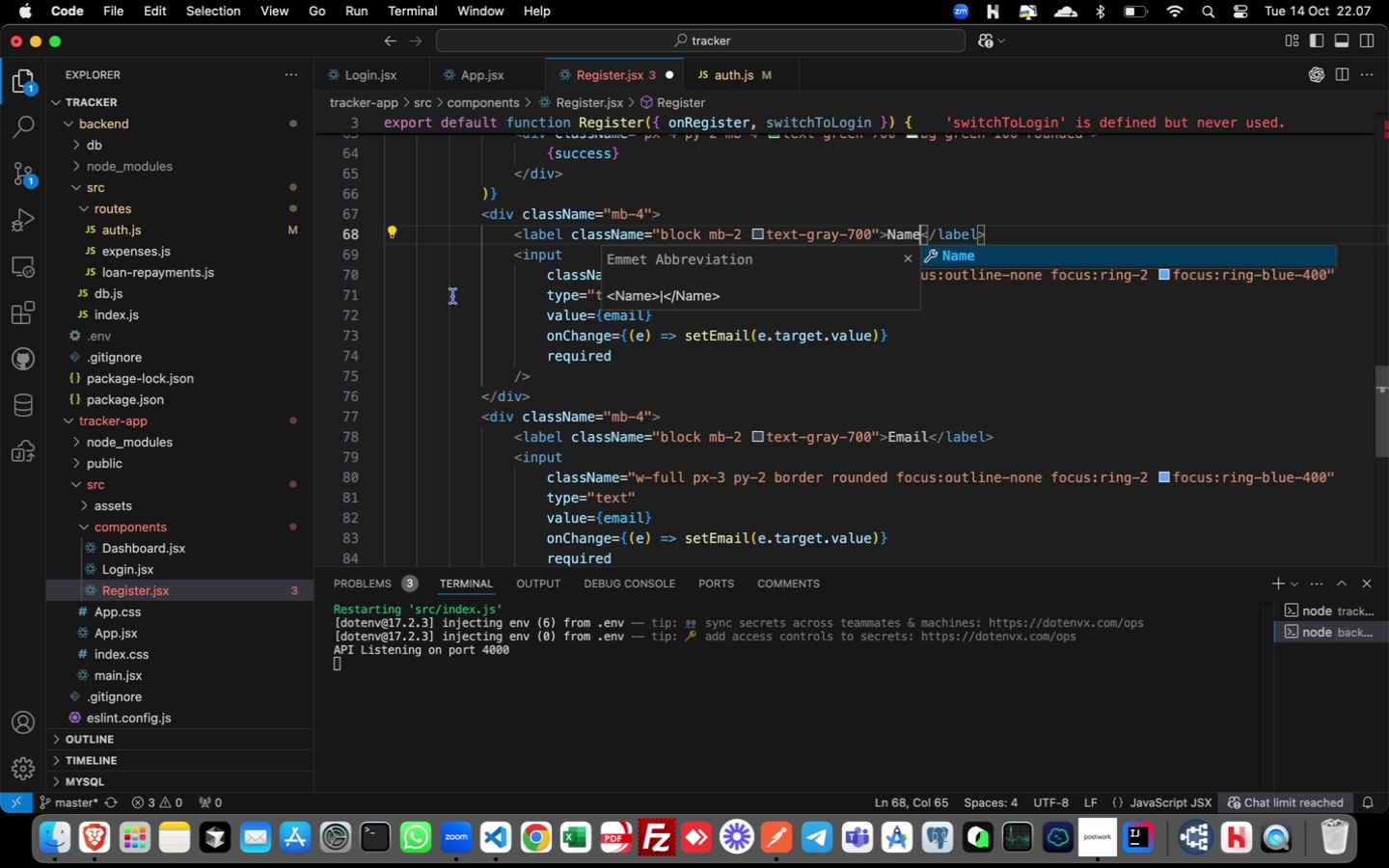 
left_click([462, 301])
 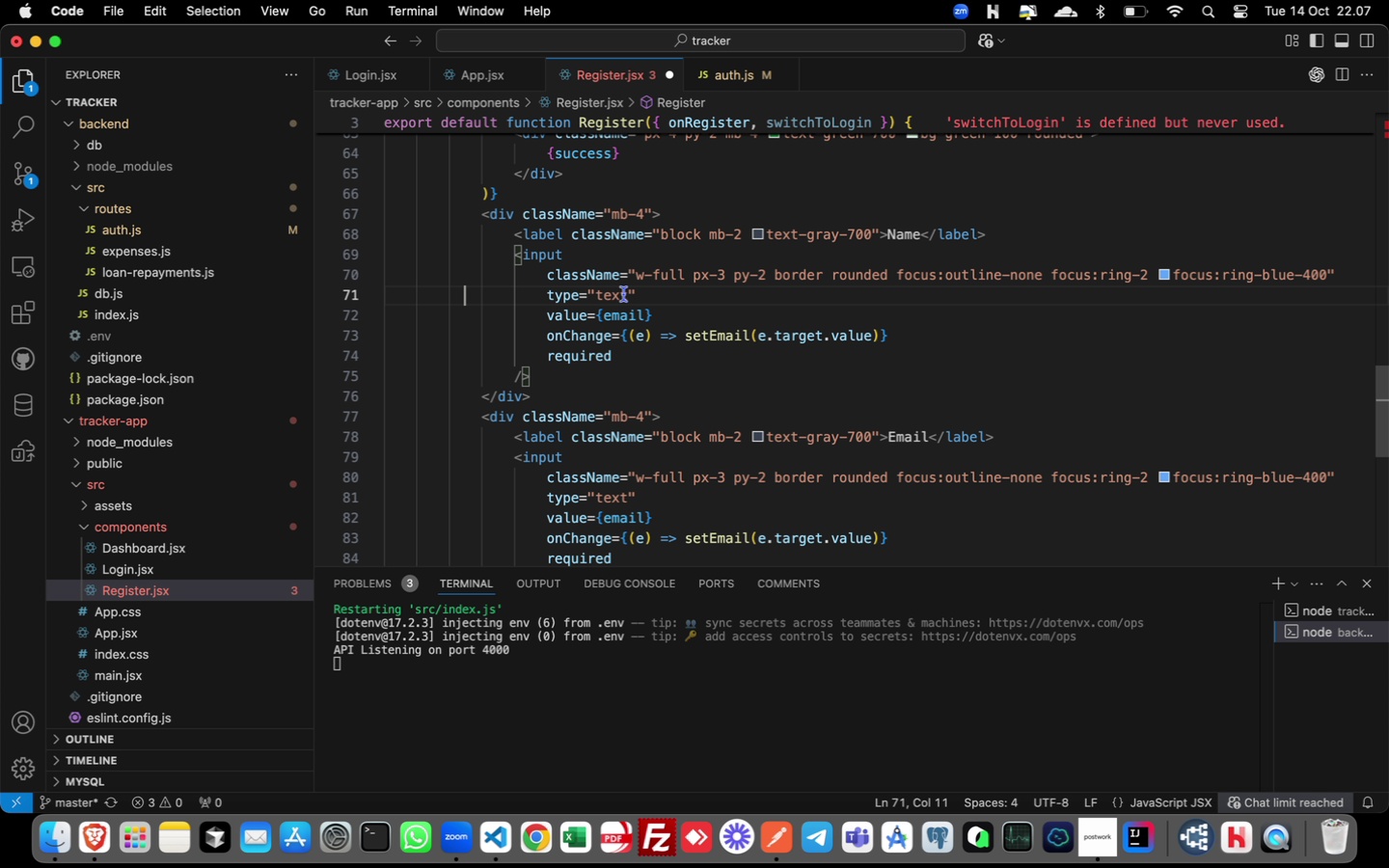 
mouse_move([647, 289])
 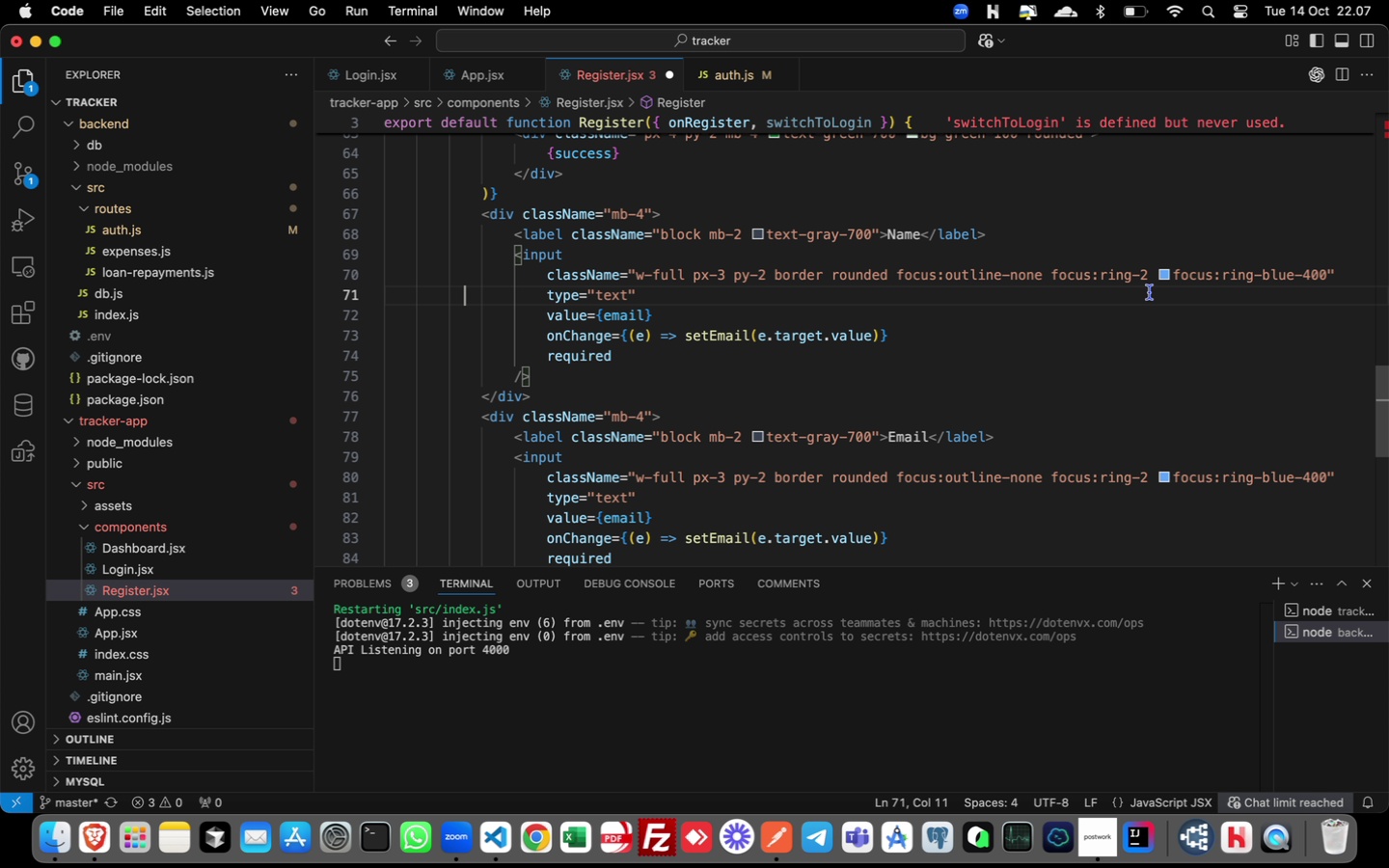 
wait(6.66)
 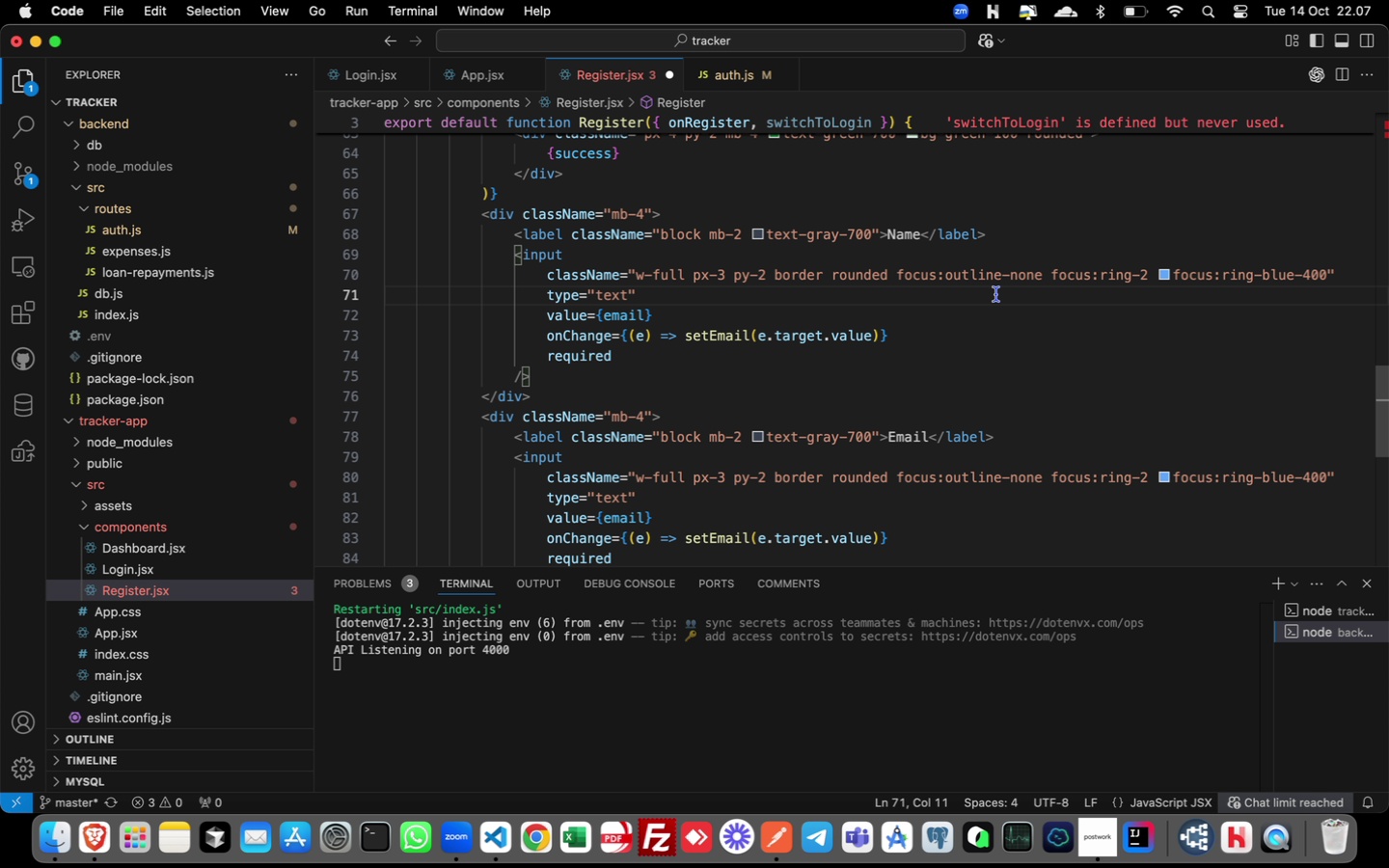 
double_click([631, 319])
 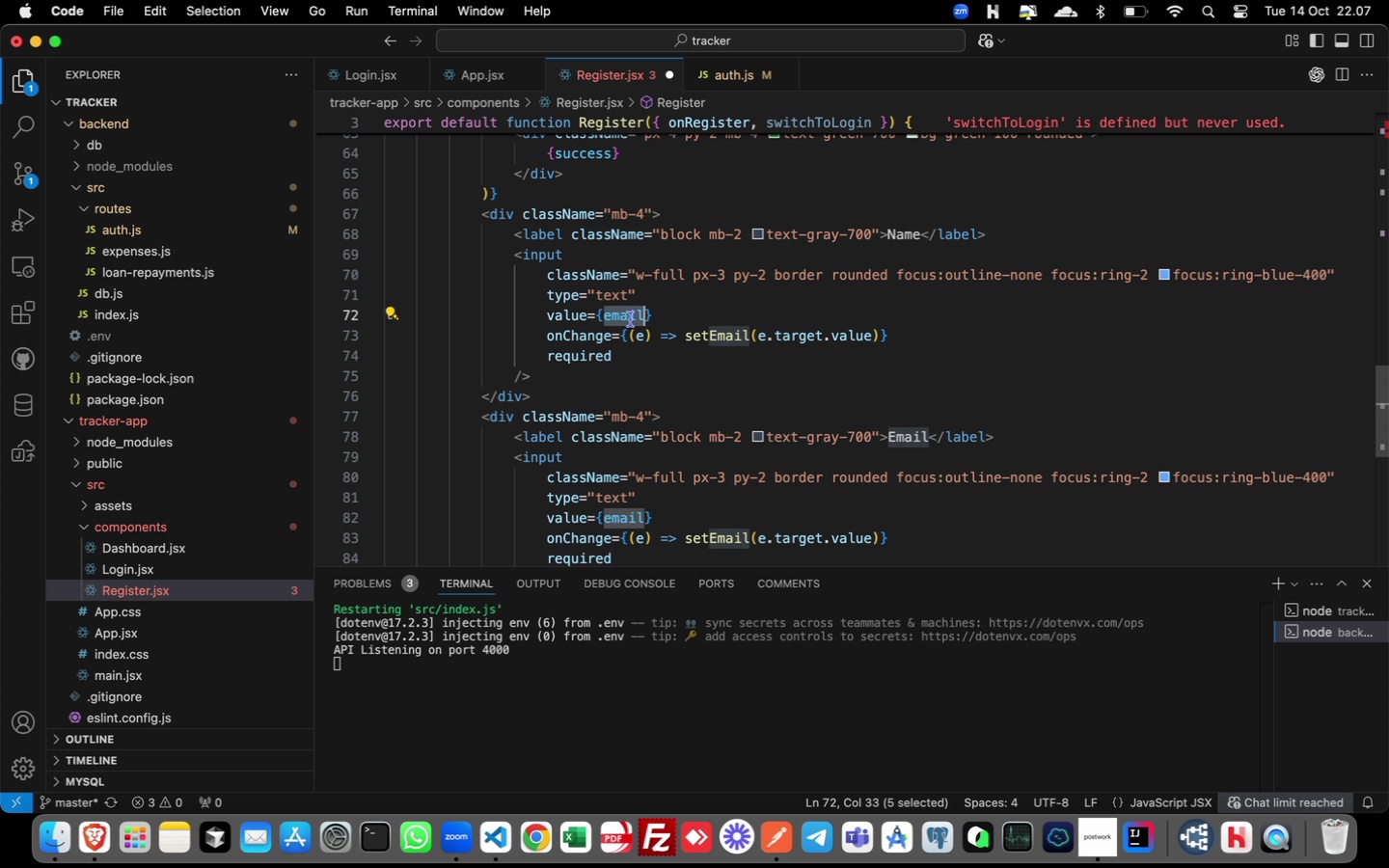 
hold_key(key=N, duration=0.3)
 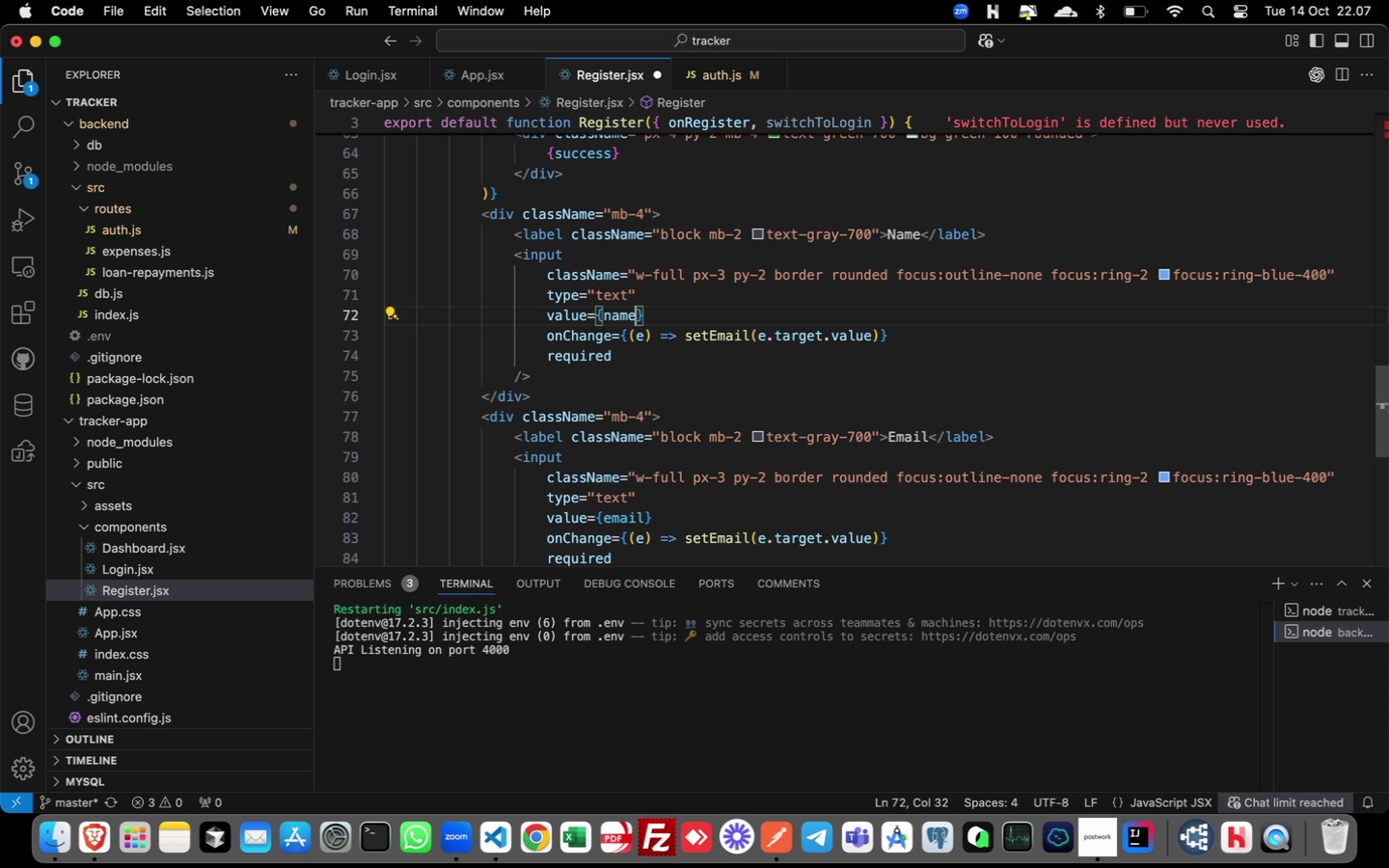 
type(ame)
 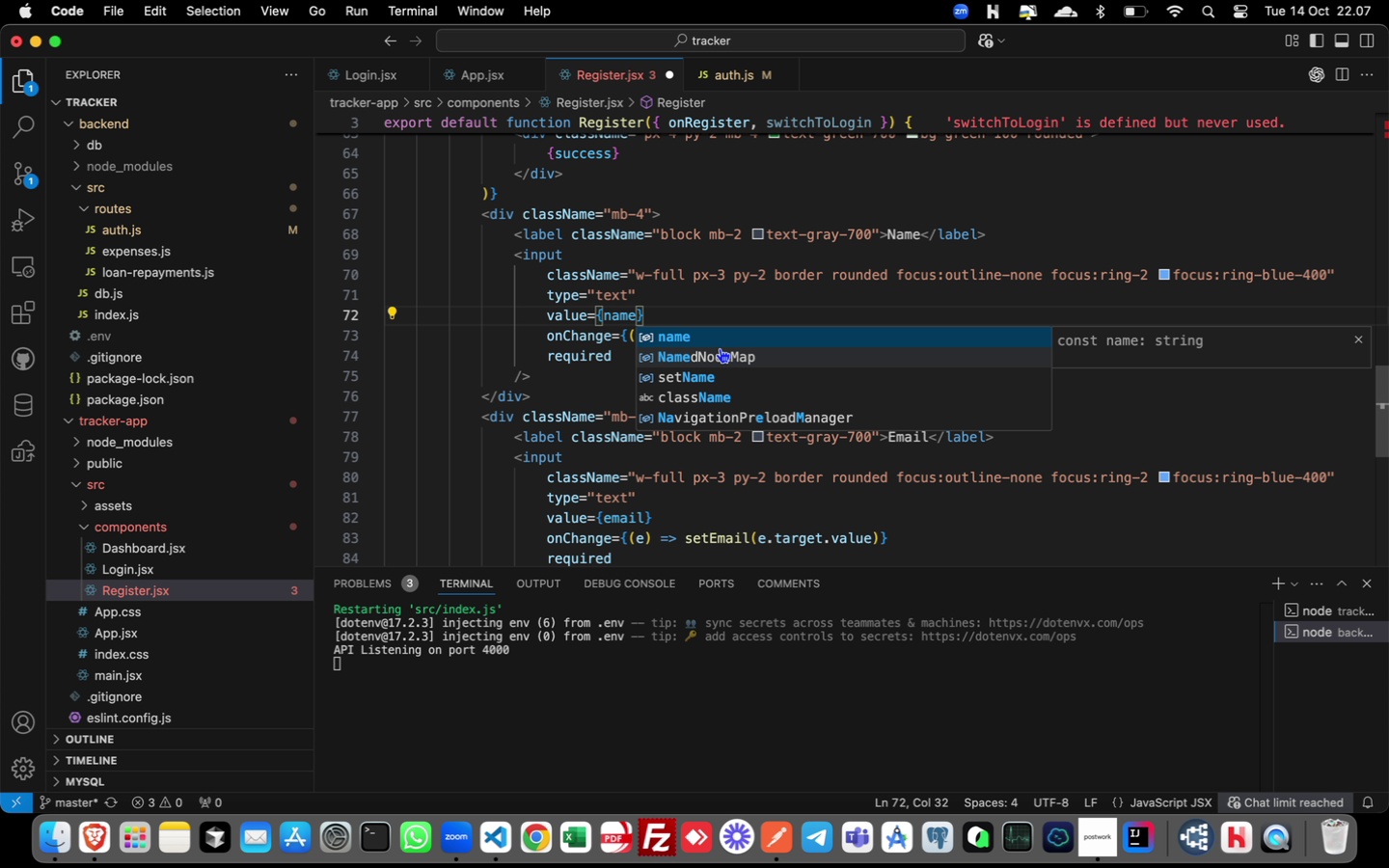 
left_click([769, 280])
 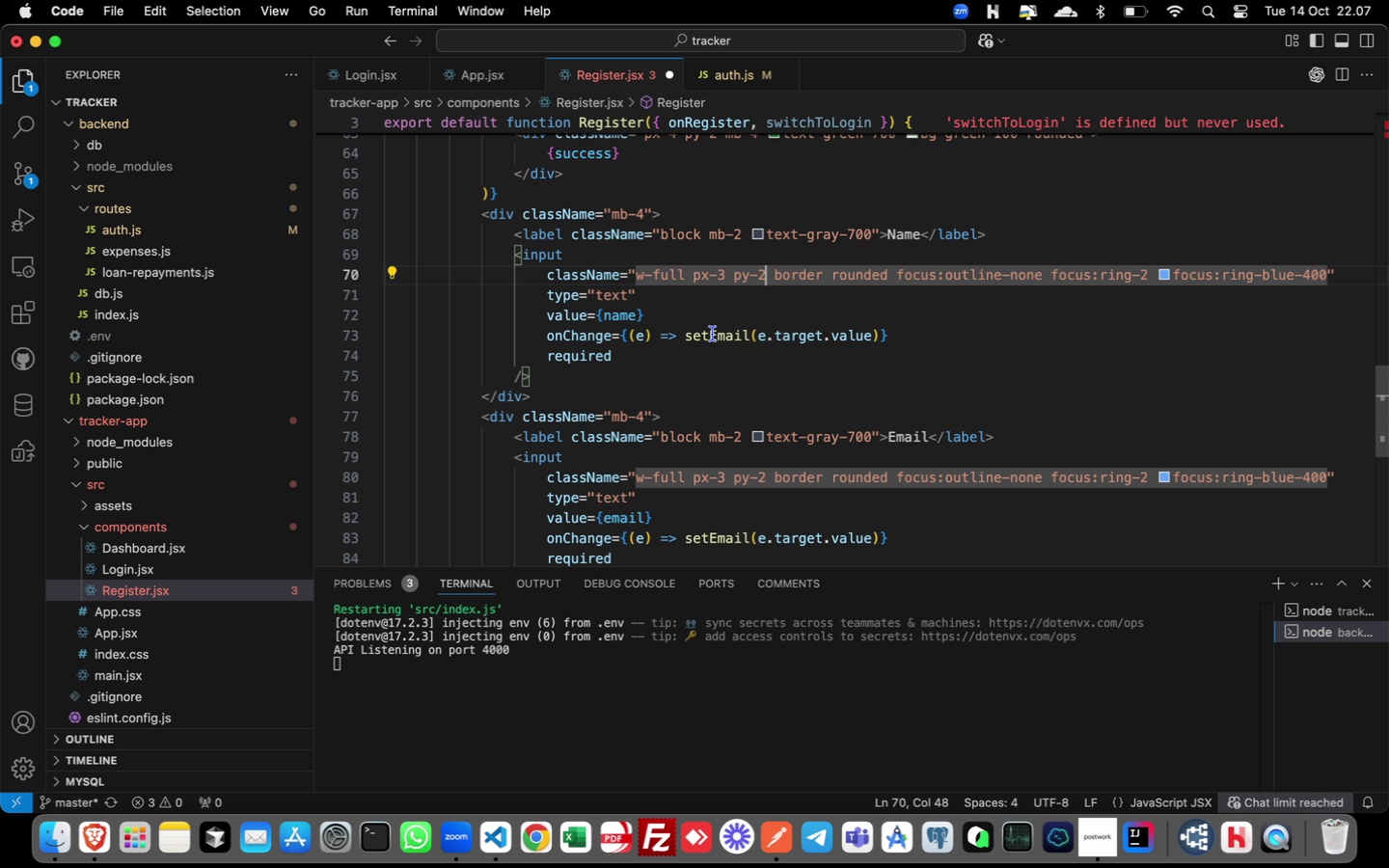 
left_click_drag(start_coordinate=[709, 335], to_coordinate=[748, 342])
 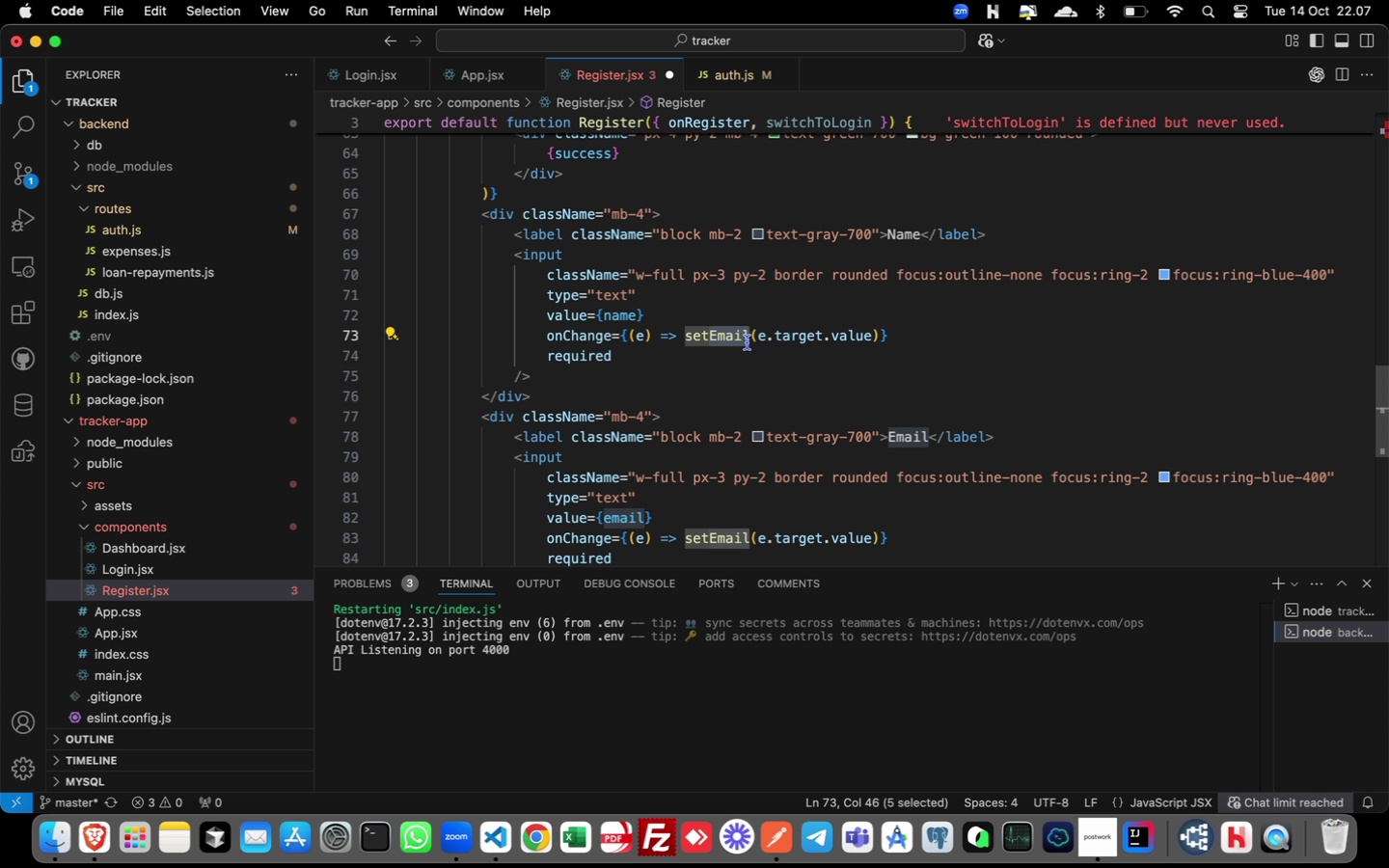 
type(Name)
 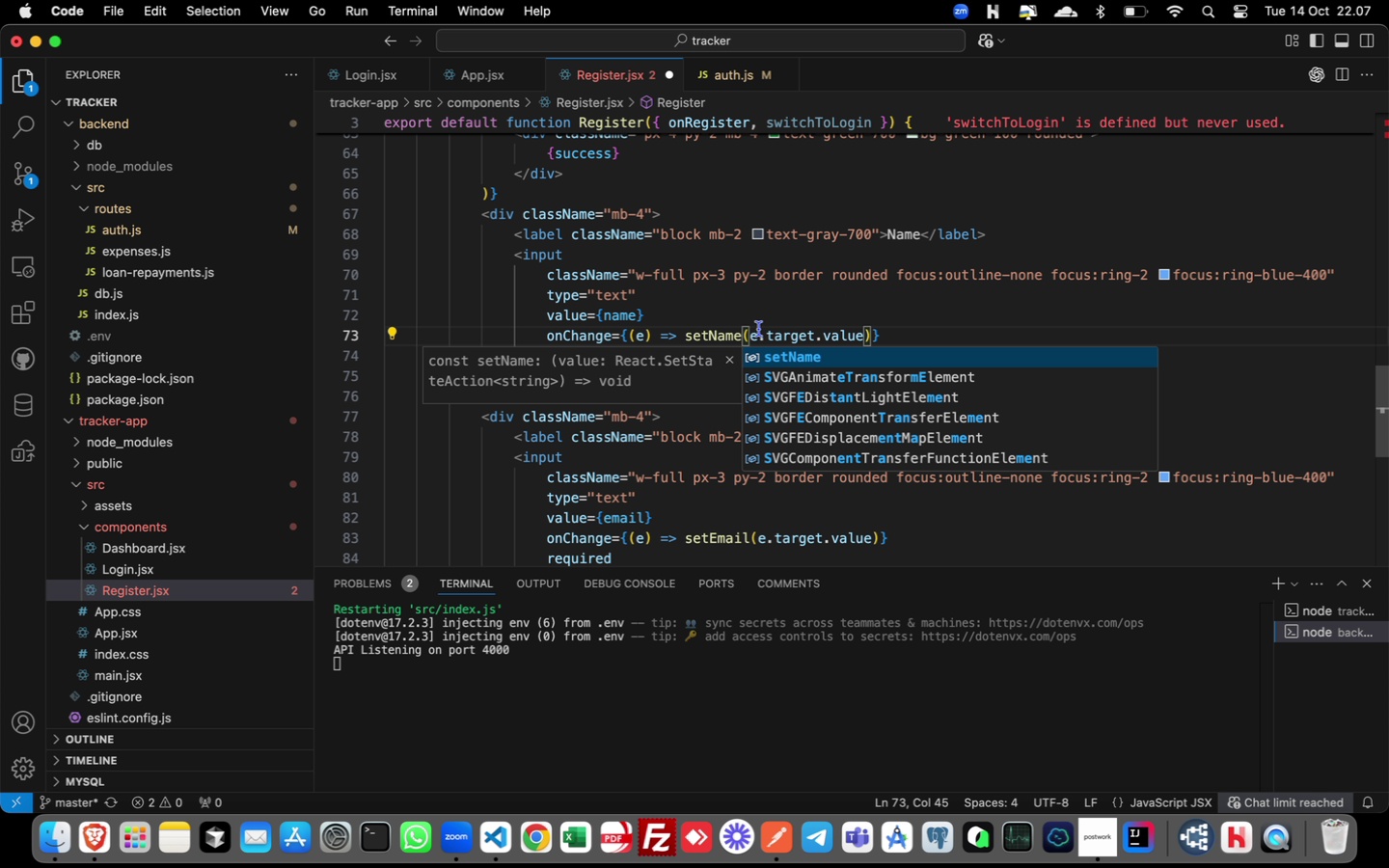 
left_click([798, 298])
 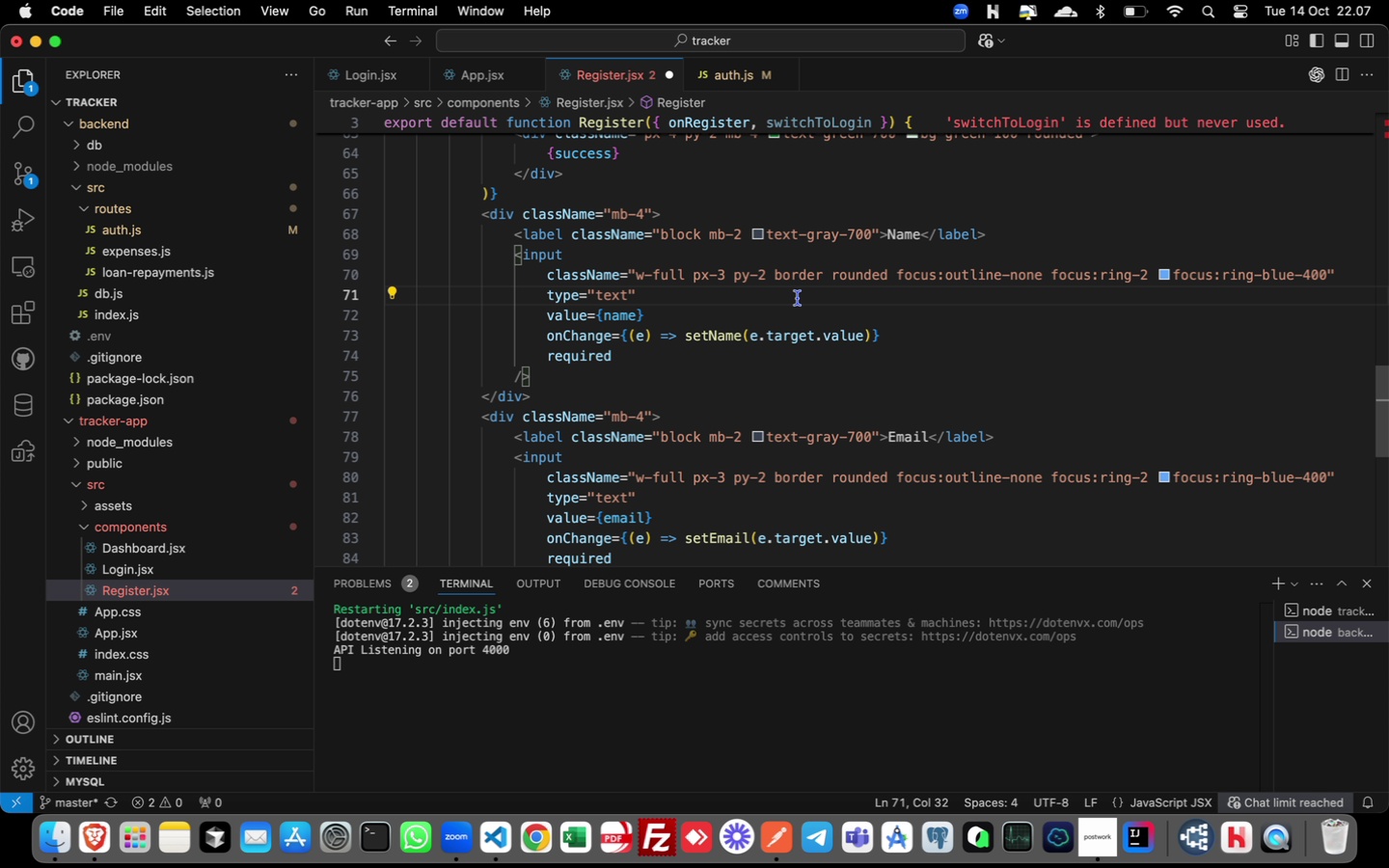 
scroll: coordinate [798, 298], scroll_direction: down, amount: 2.0
 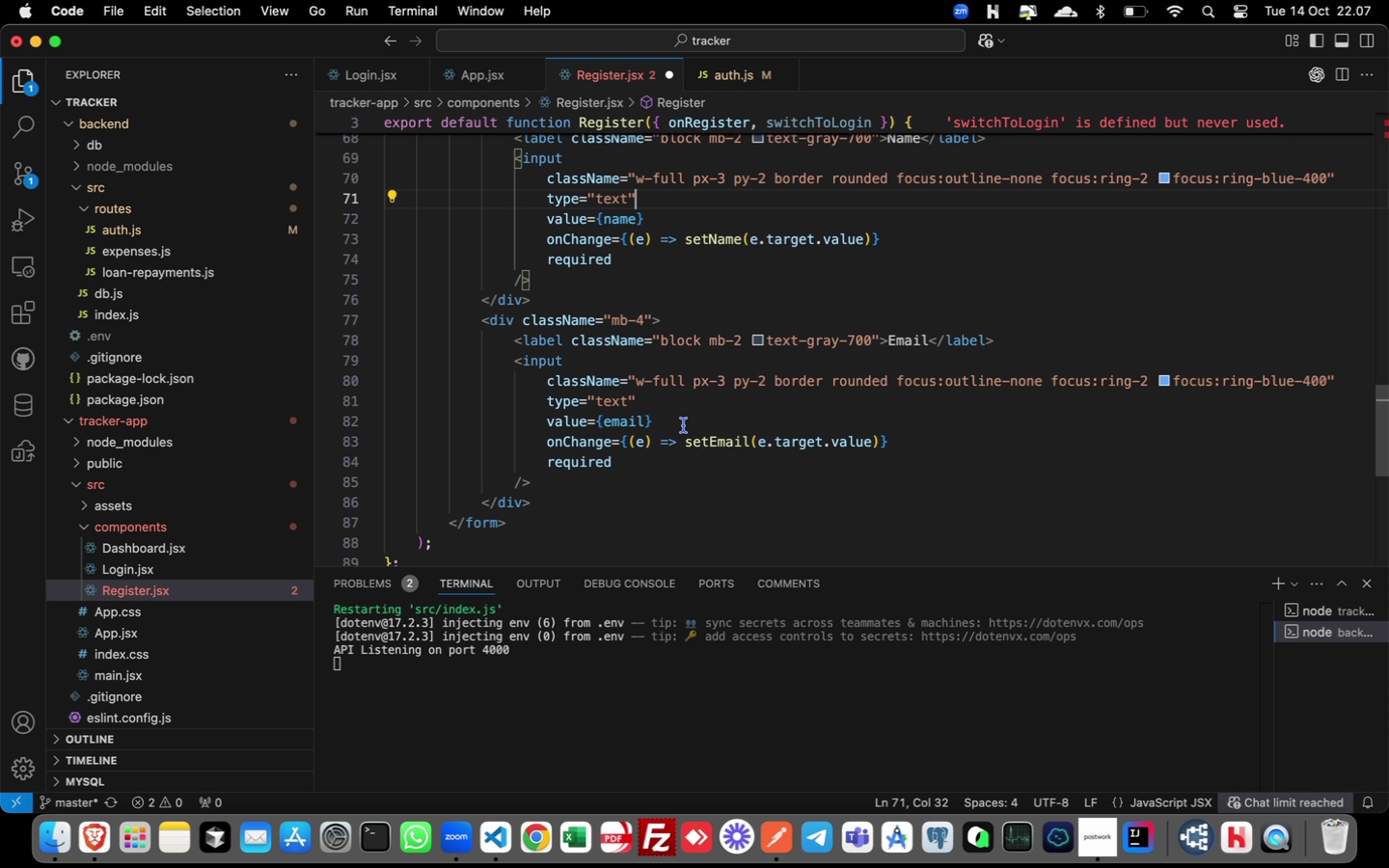 
wait(17.81)
 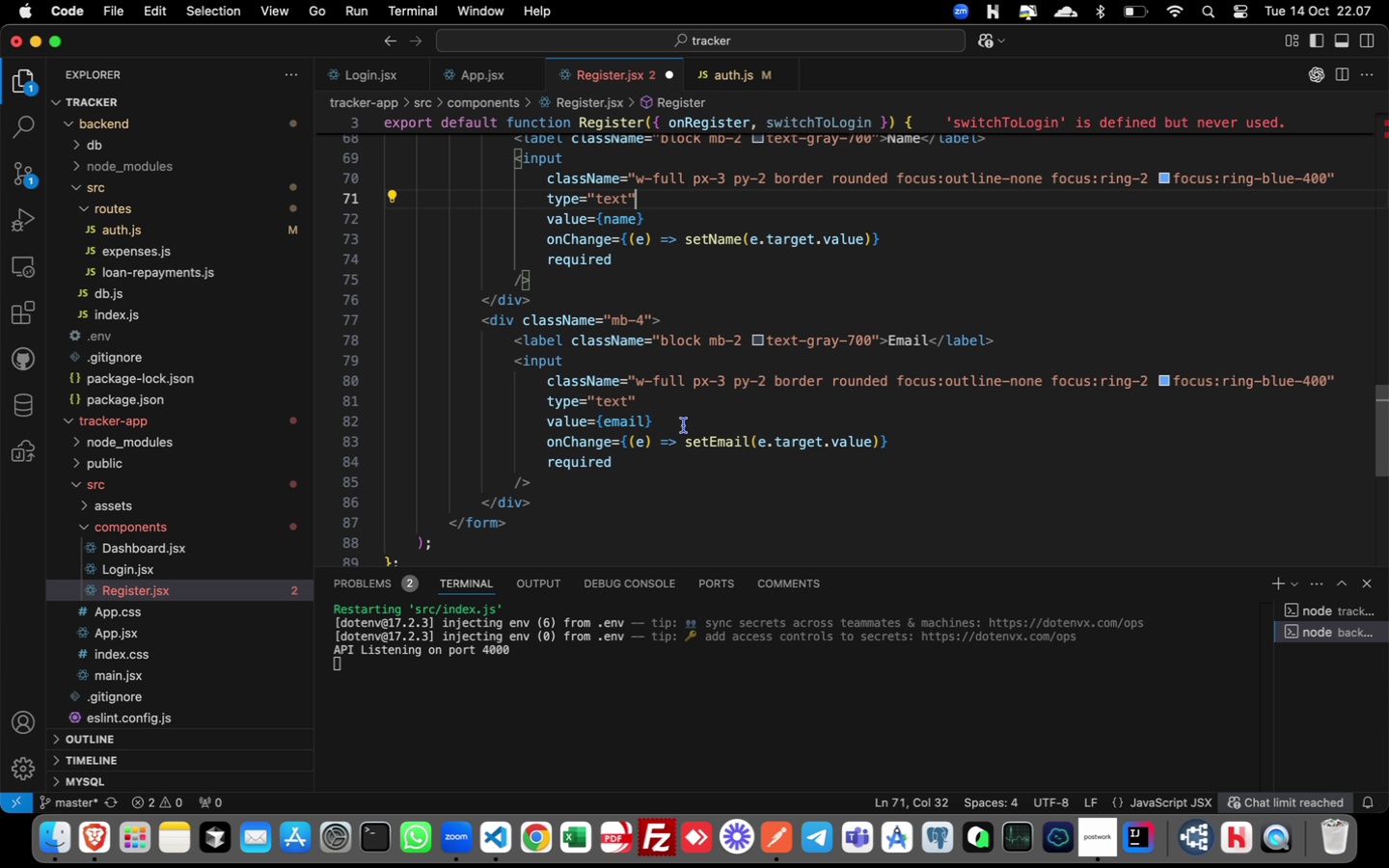 
left_click([370, 75])
 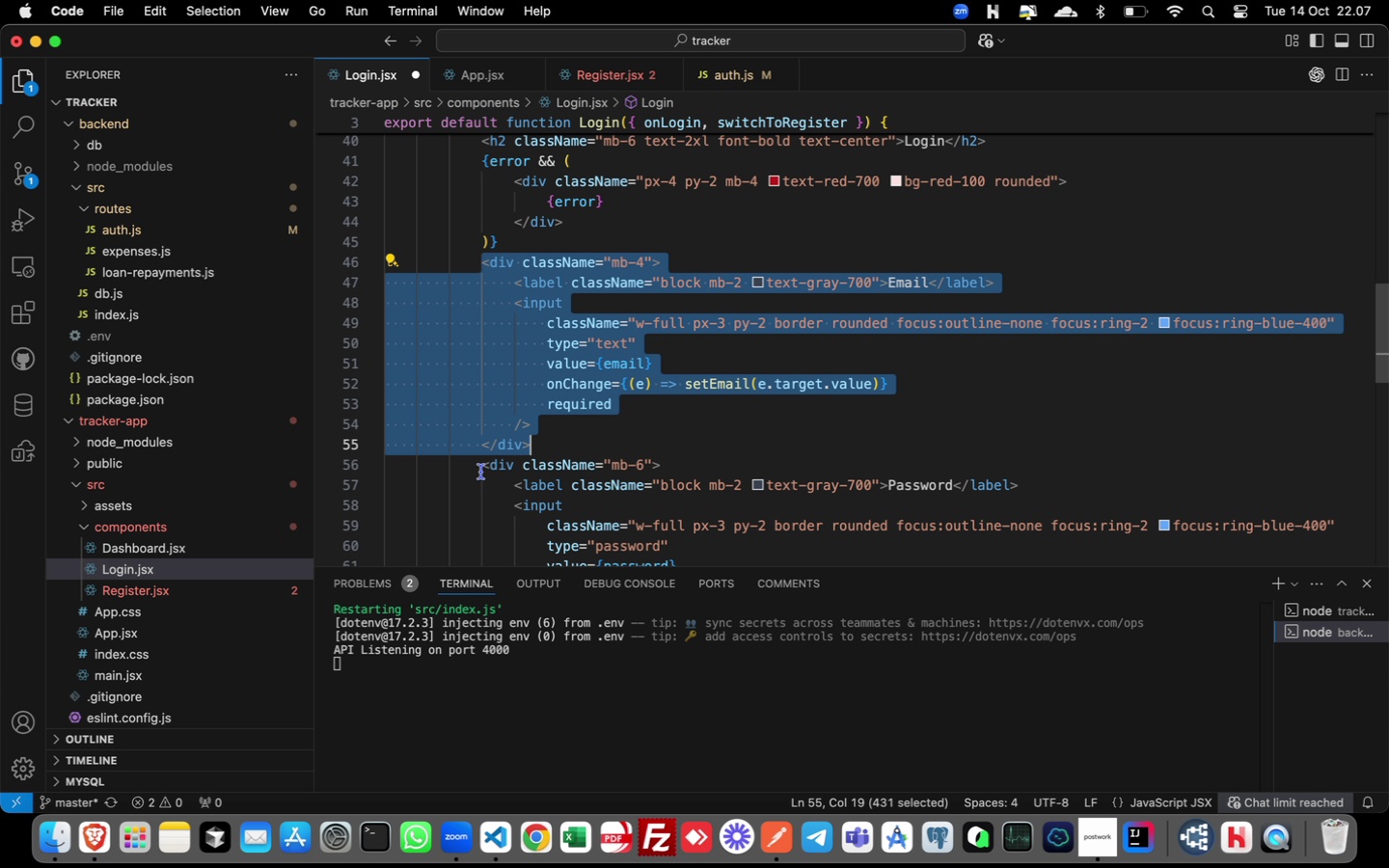 
left_click([481, 471])
 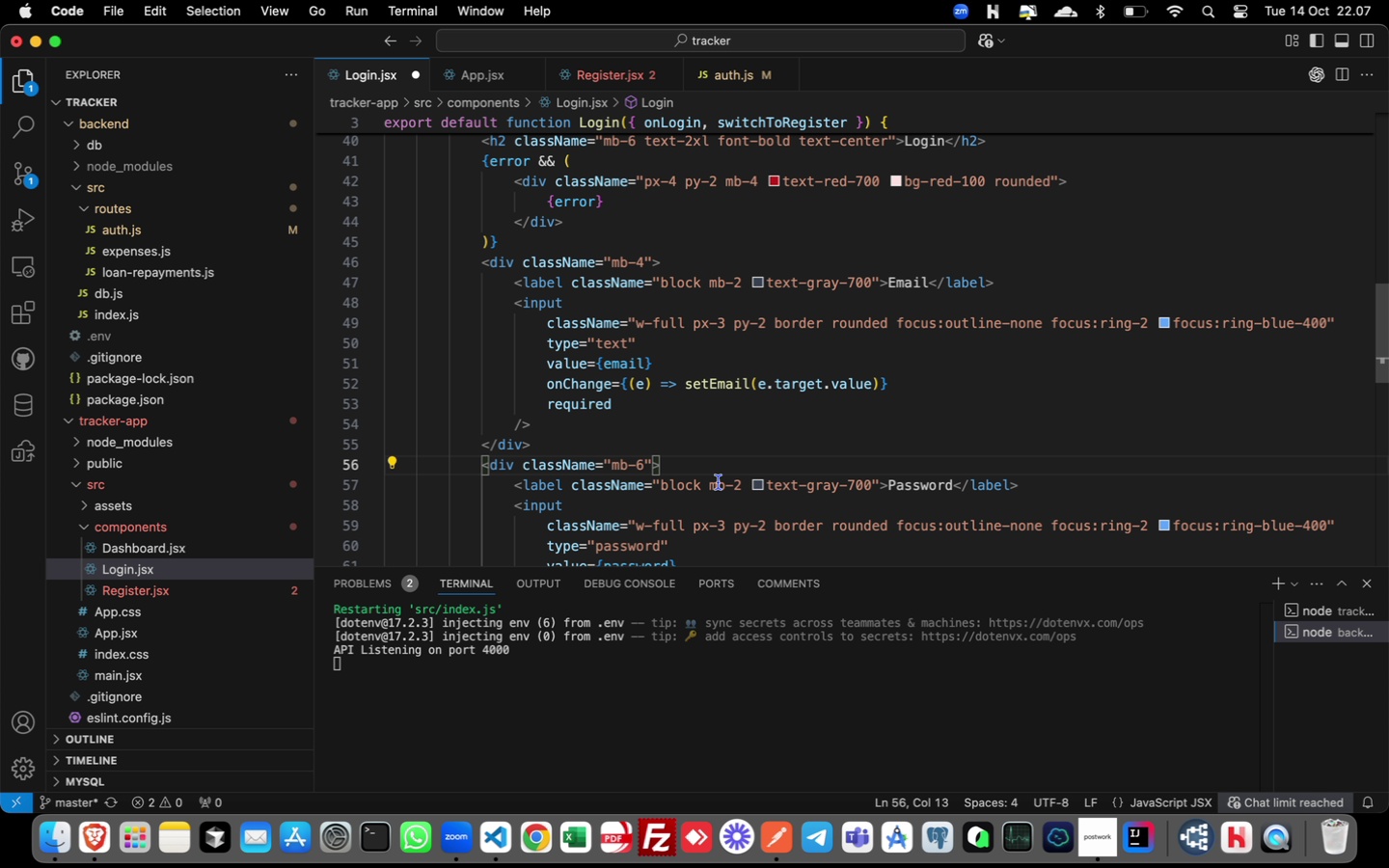 
scroll: coordinate [719, 482], scroll_direction: down, amount: 9.0
 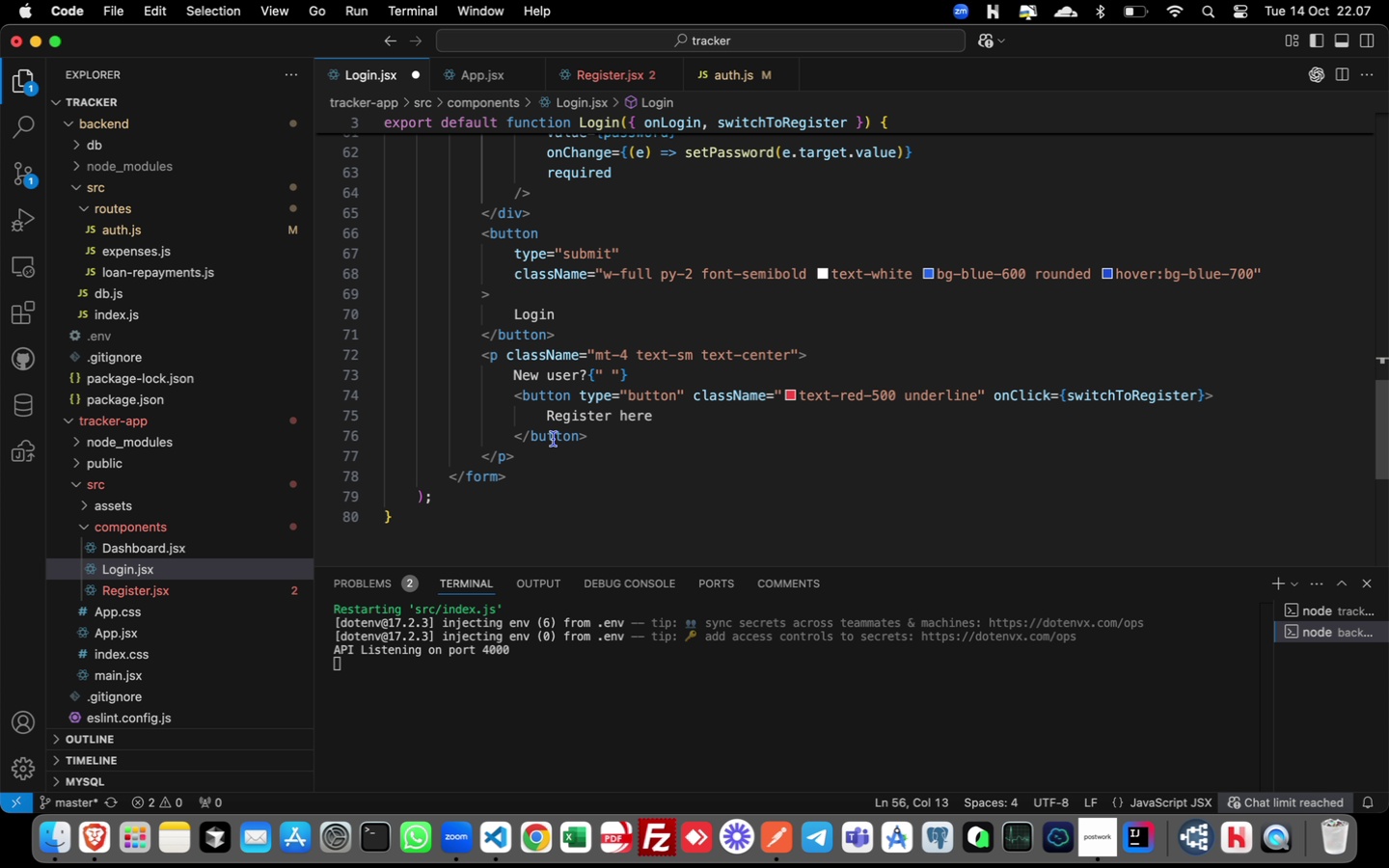 
hold_key(key=ShiftLeft, duration=0.87)
left_click([533, 458])
 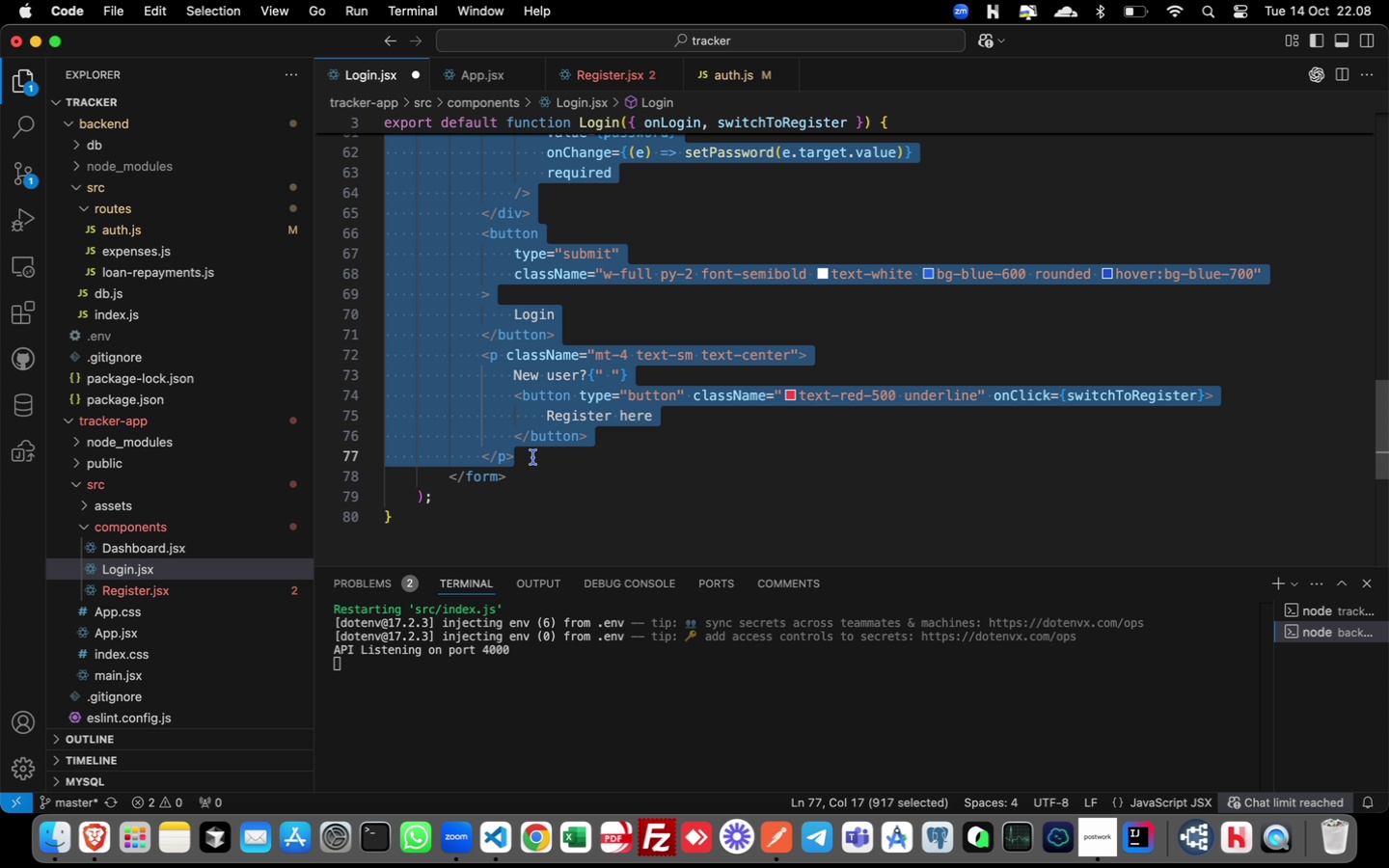 
key(Meta+C)
 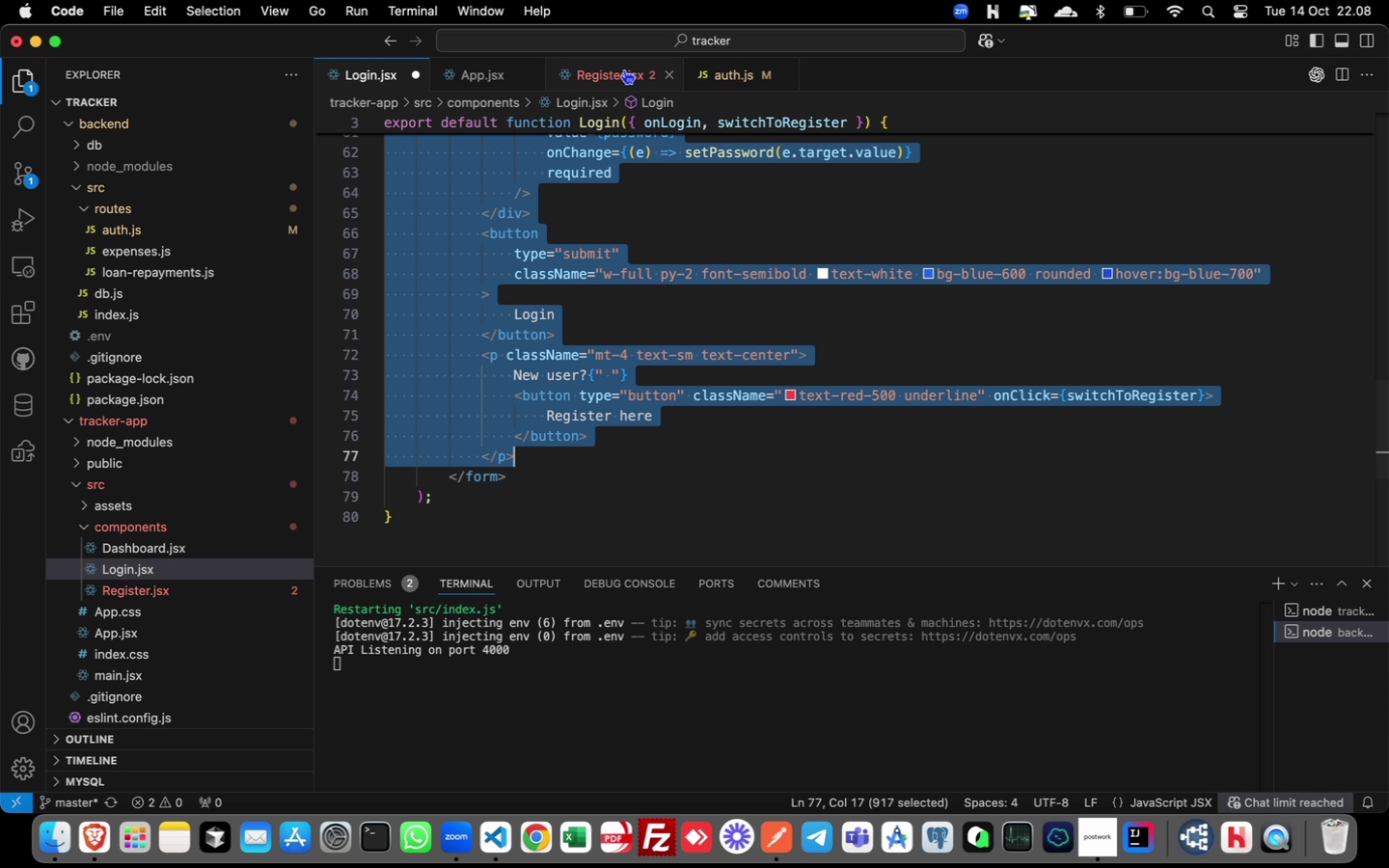 
left_click([624, 70])
 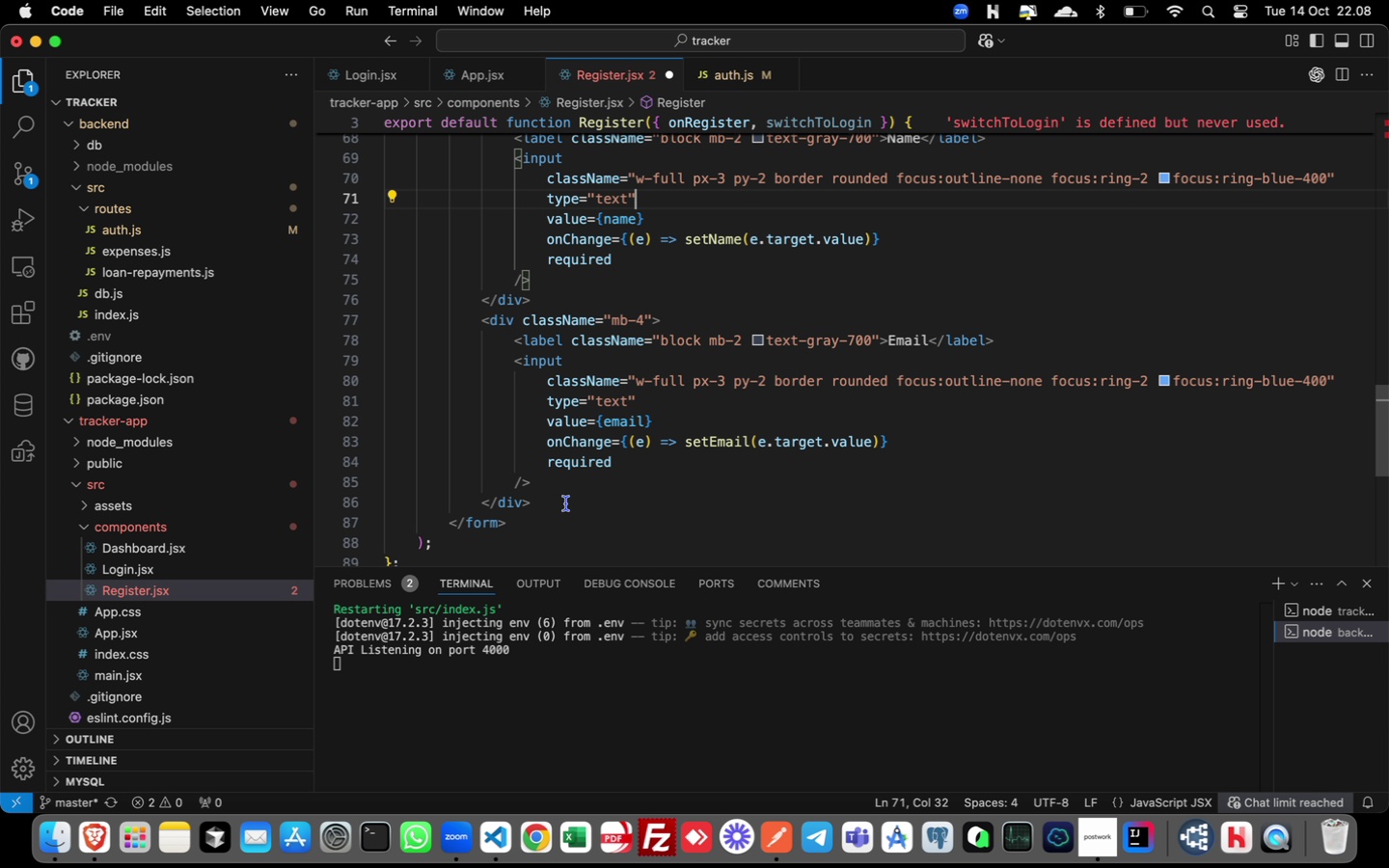 
left_click([561, 505])
 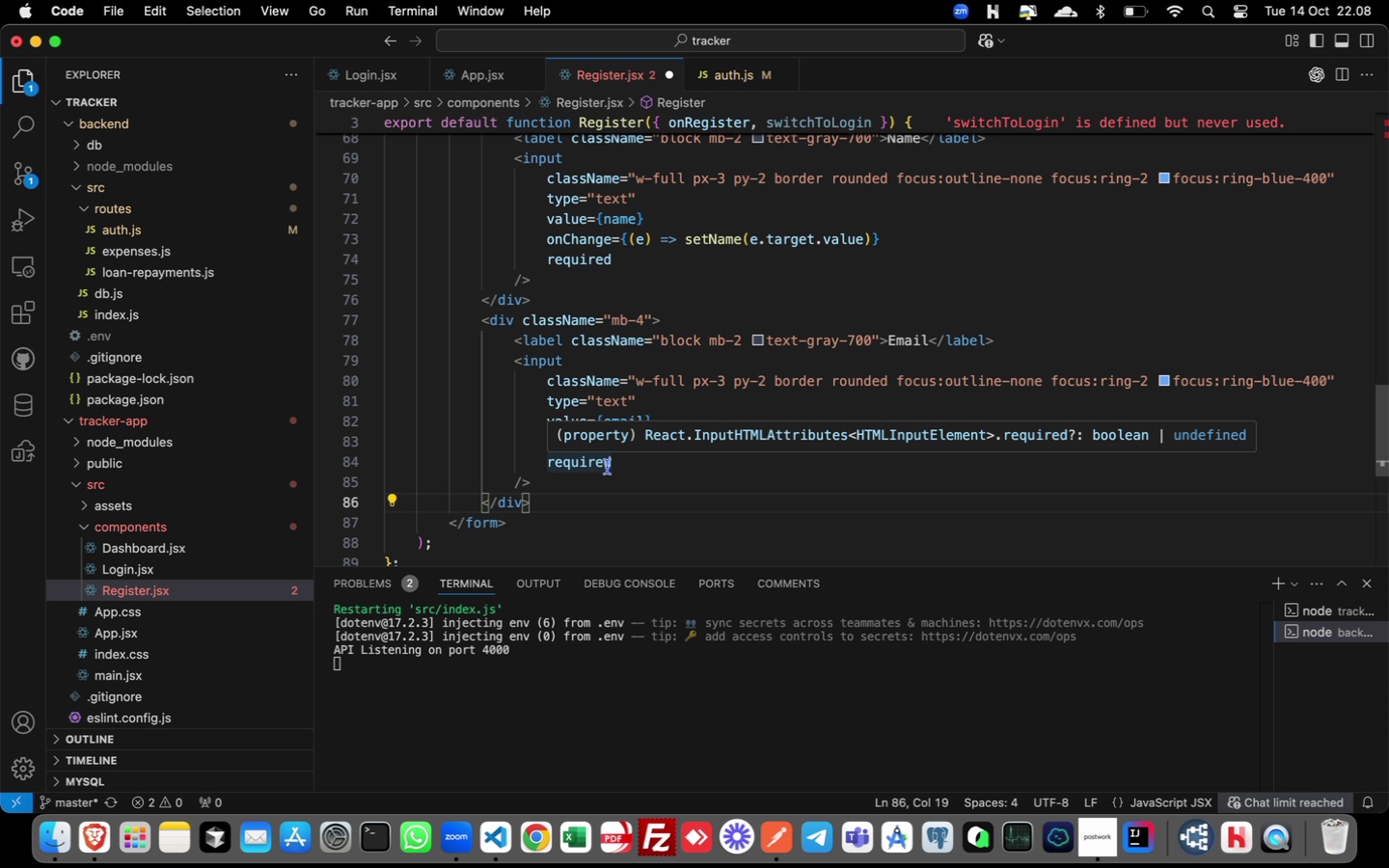 
key(Enter)
 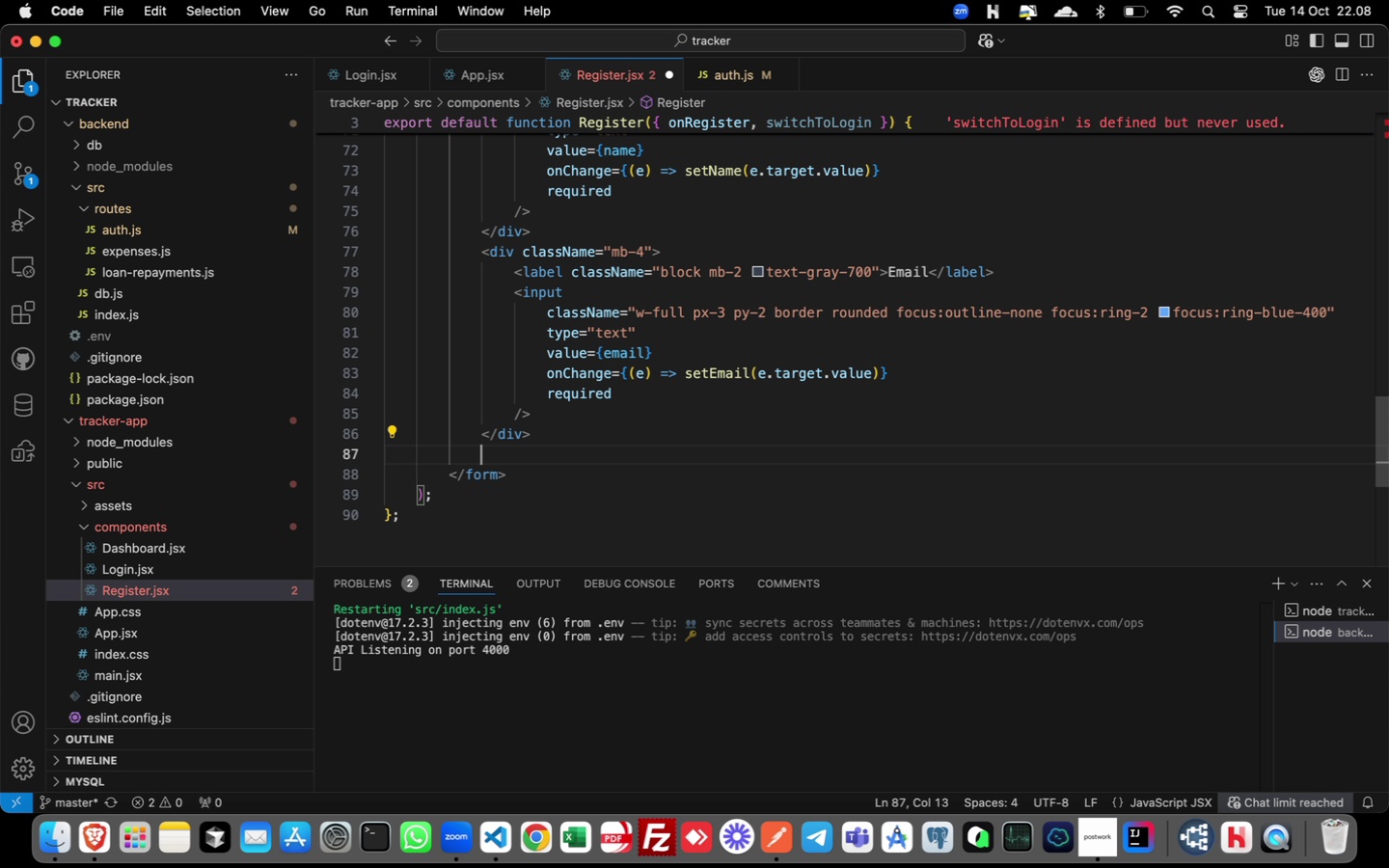 
key(Meta+V)
 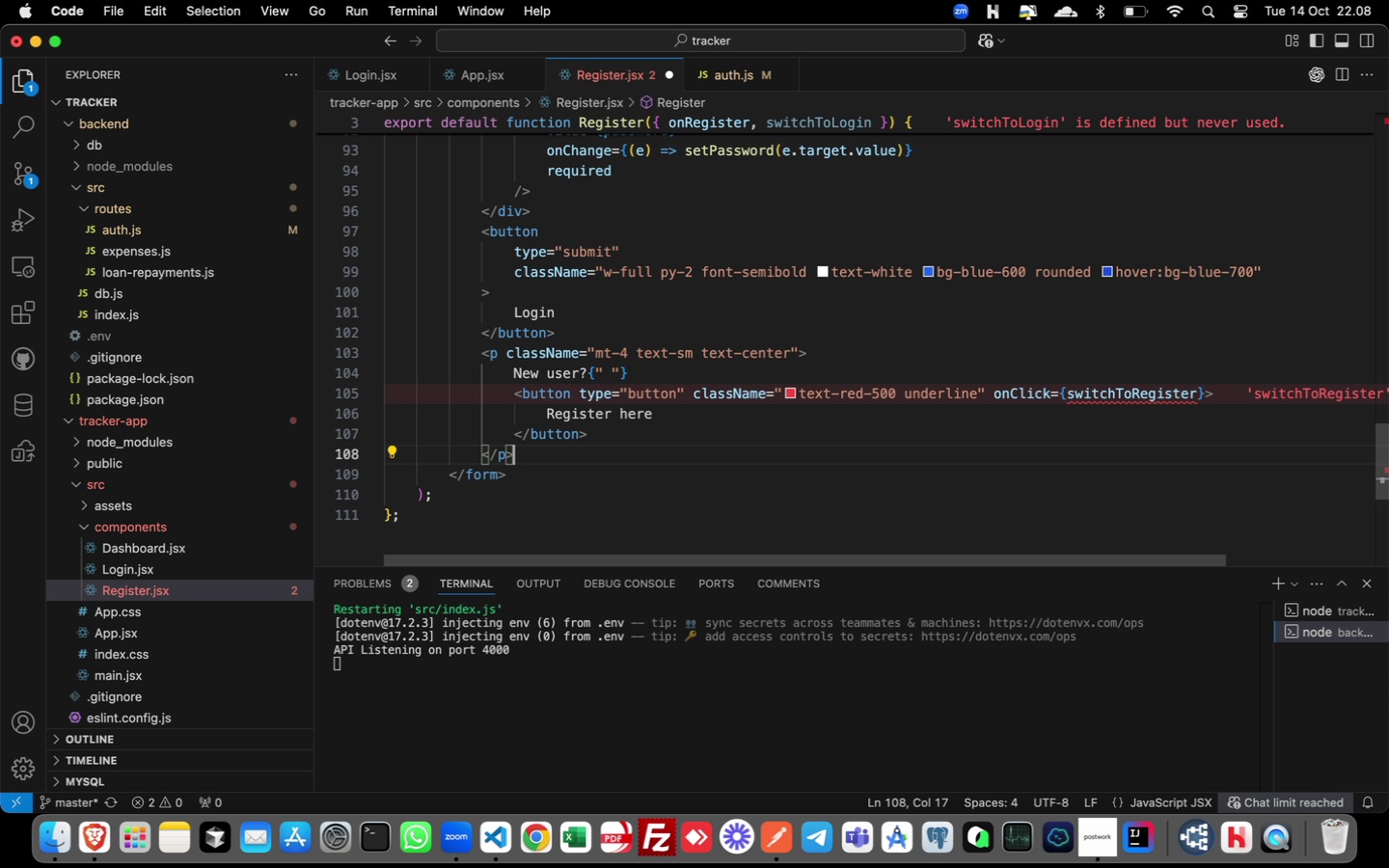 
scroll: coordinate [633, 452], scroll_direction: up, amount: 5.0
 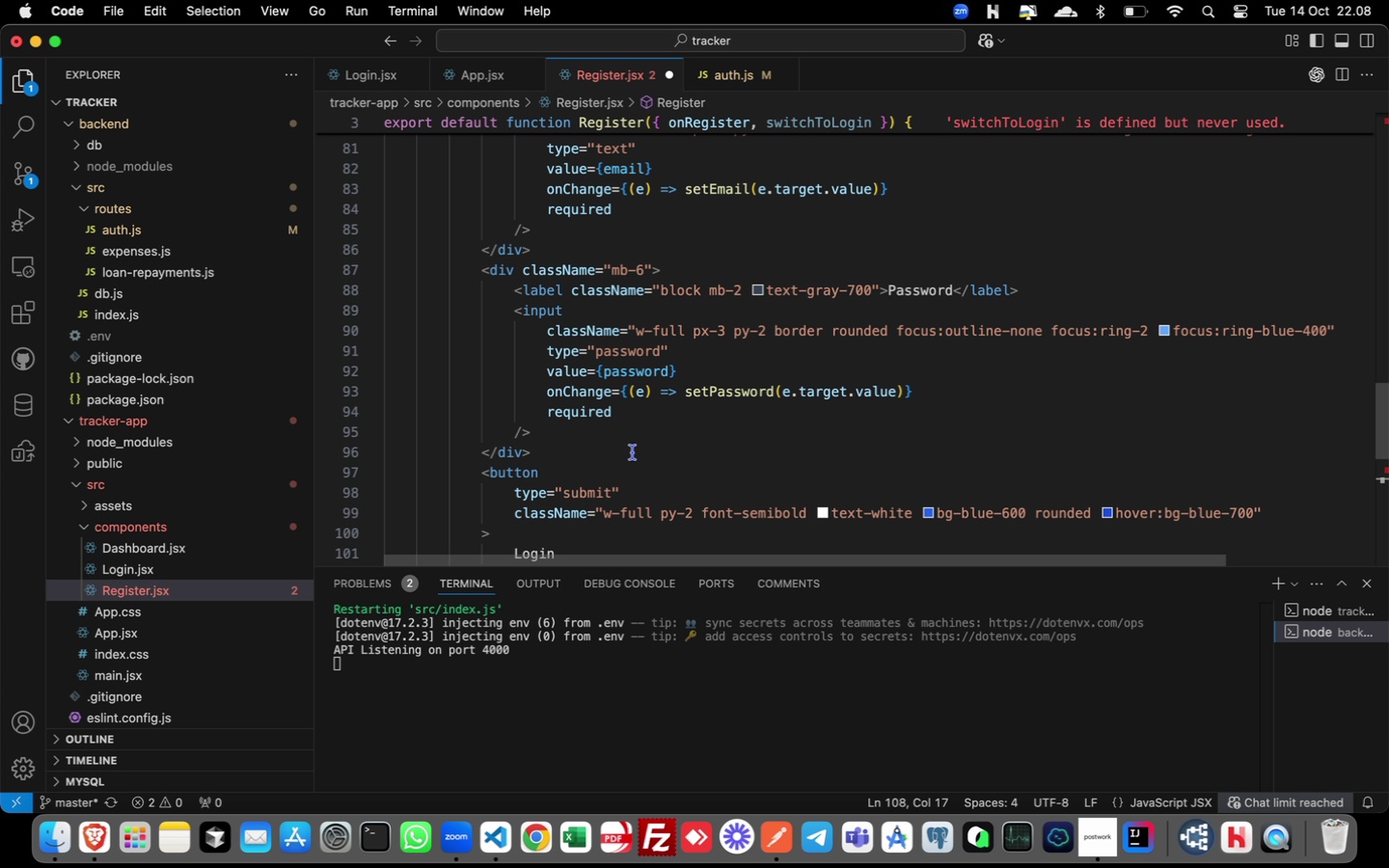 
wait(12.39)
 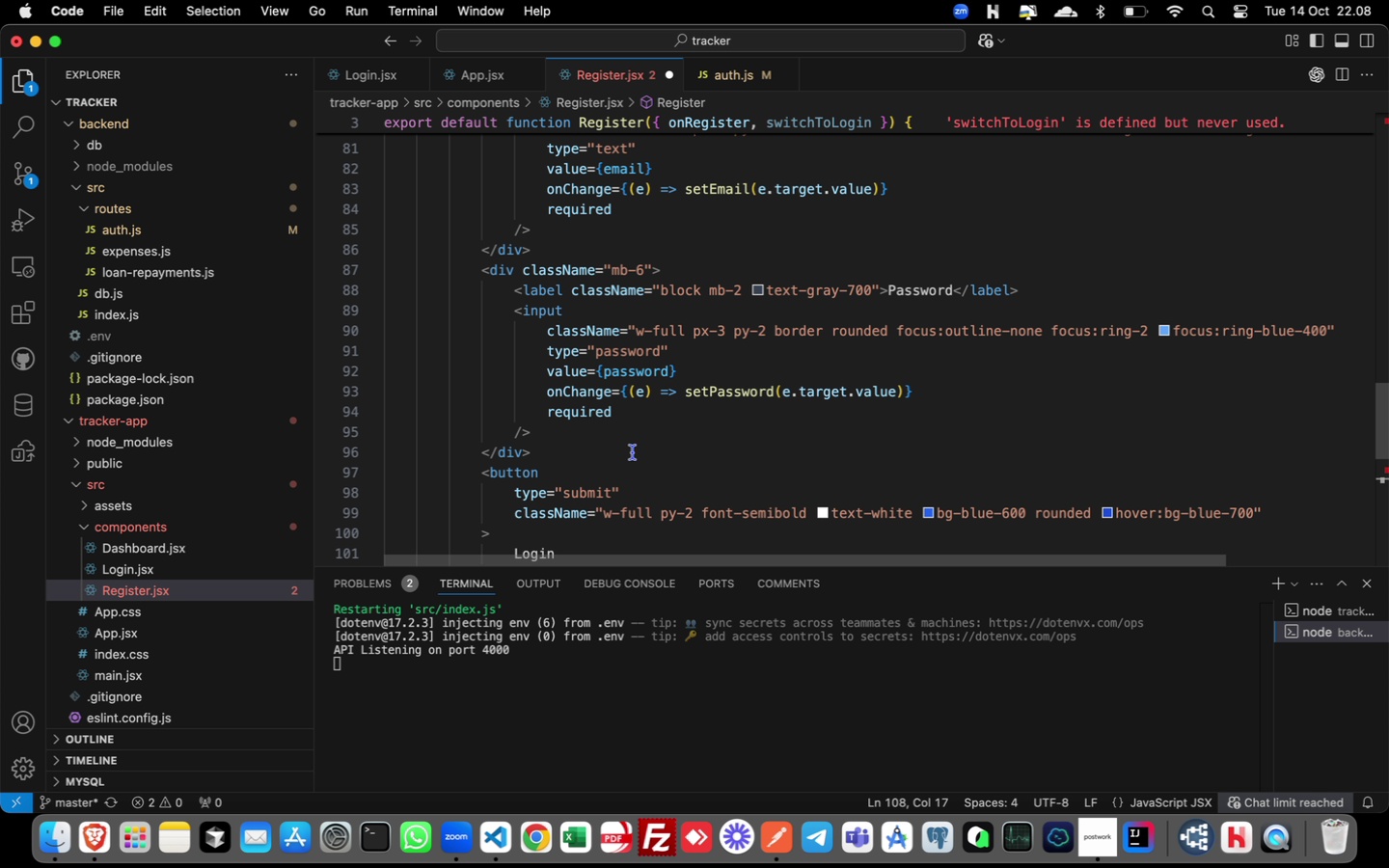 
scroll: coordinate [667, 458], scroll_direction: down, amount: 1.0
 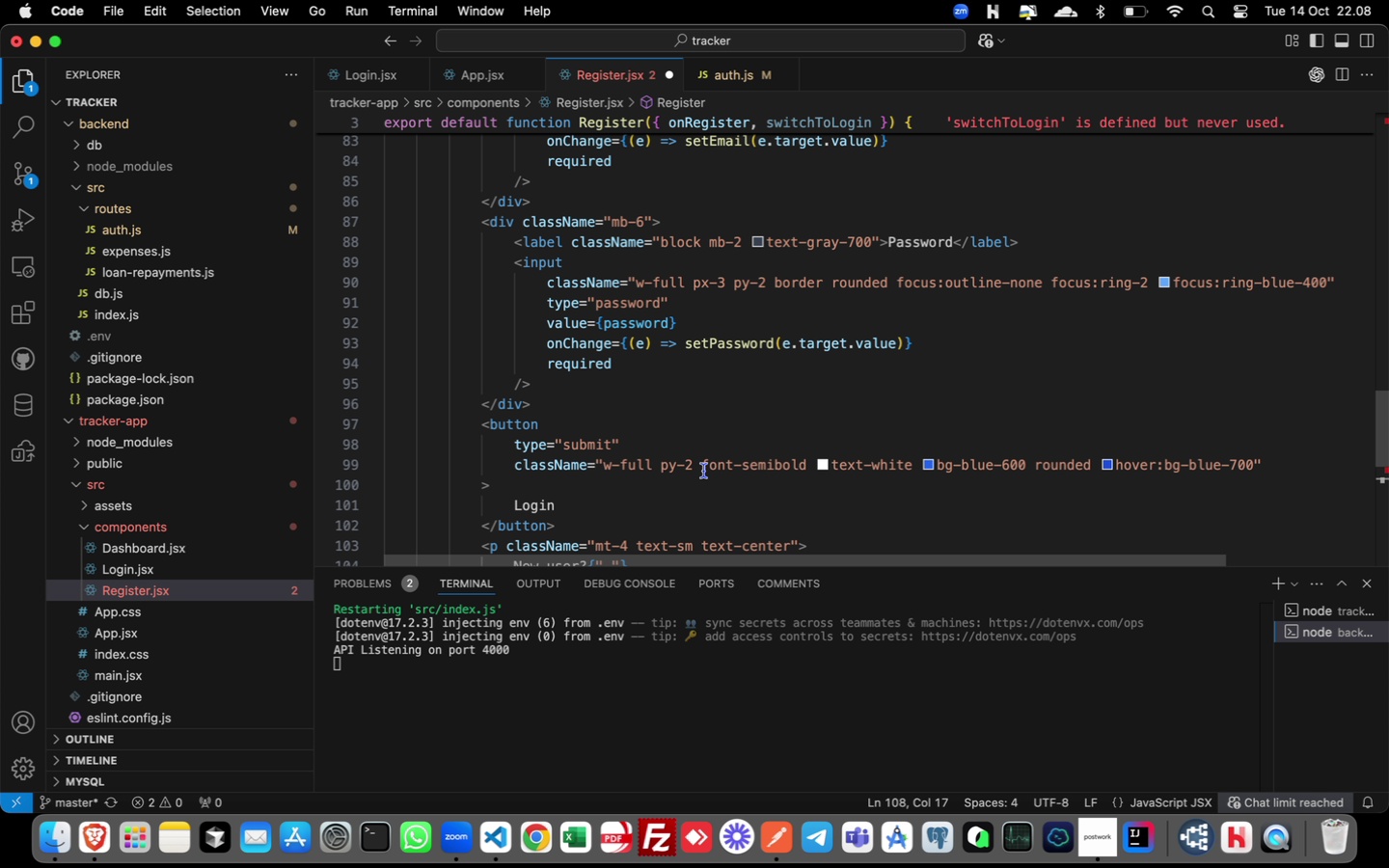 
left_click([702, 470])
 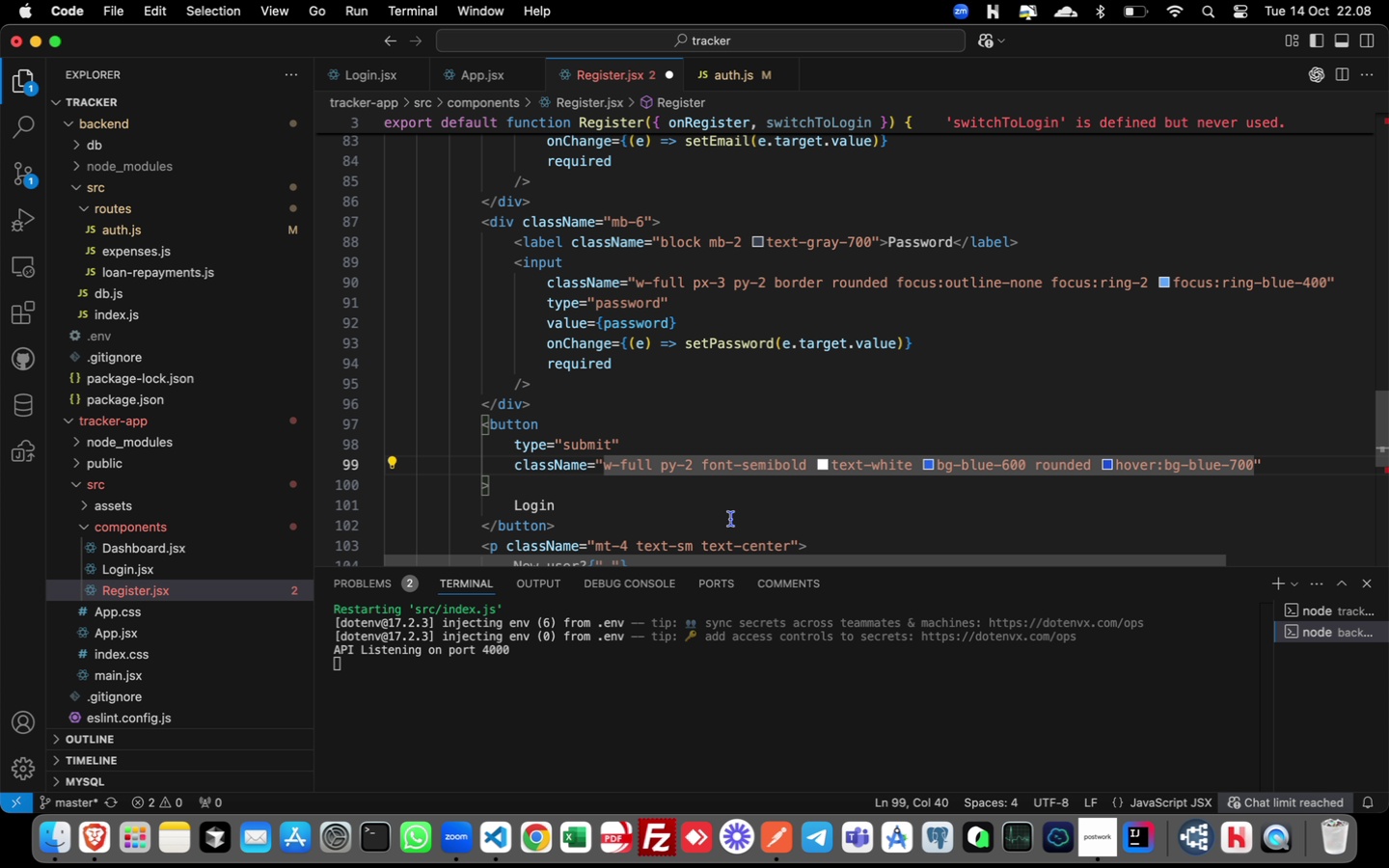 
type(mb-4 )
 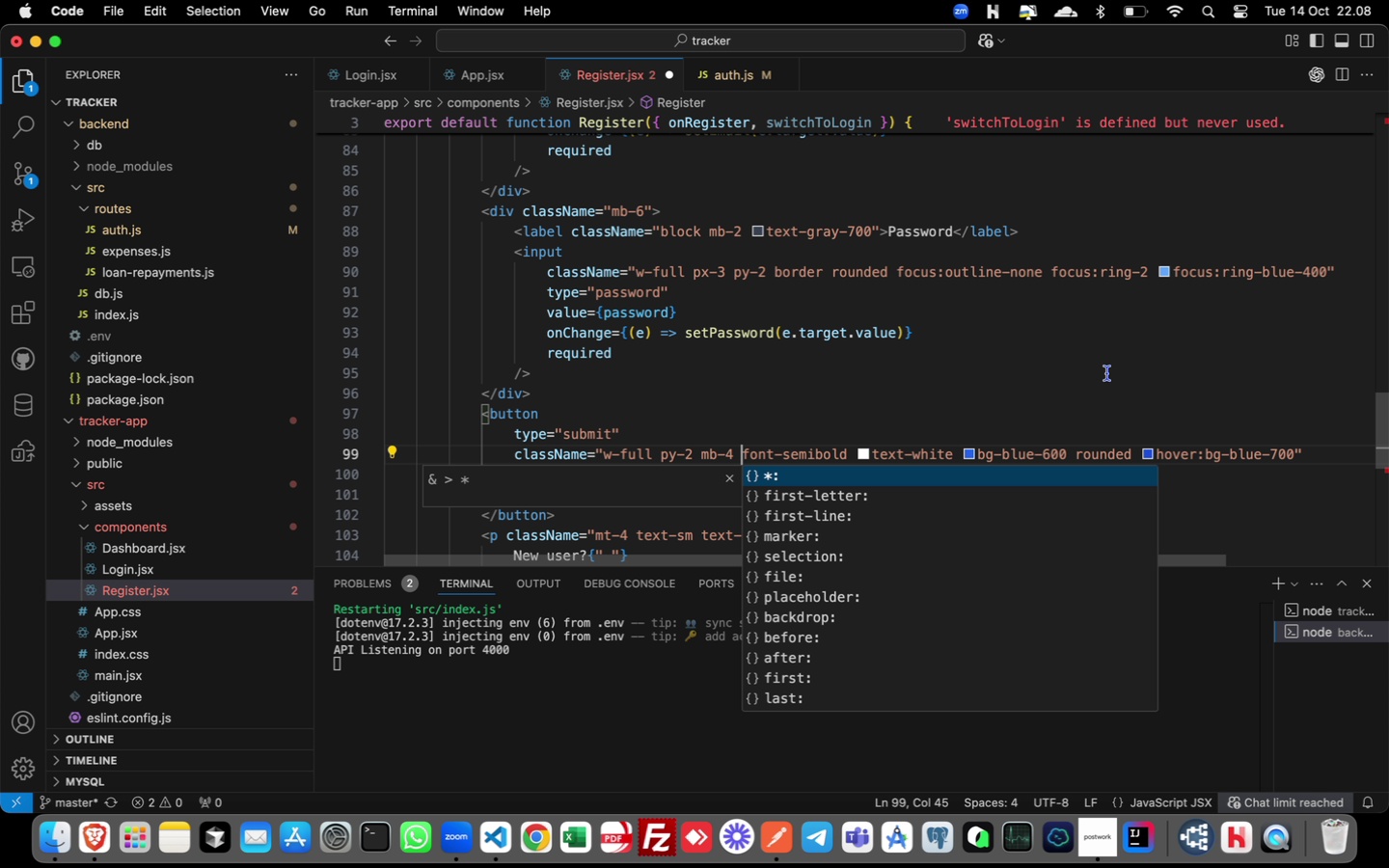 
wait(10.12)
 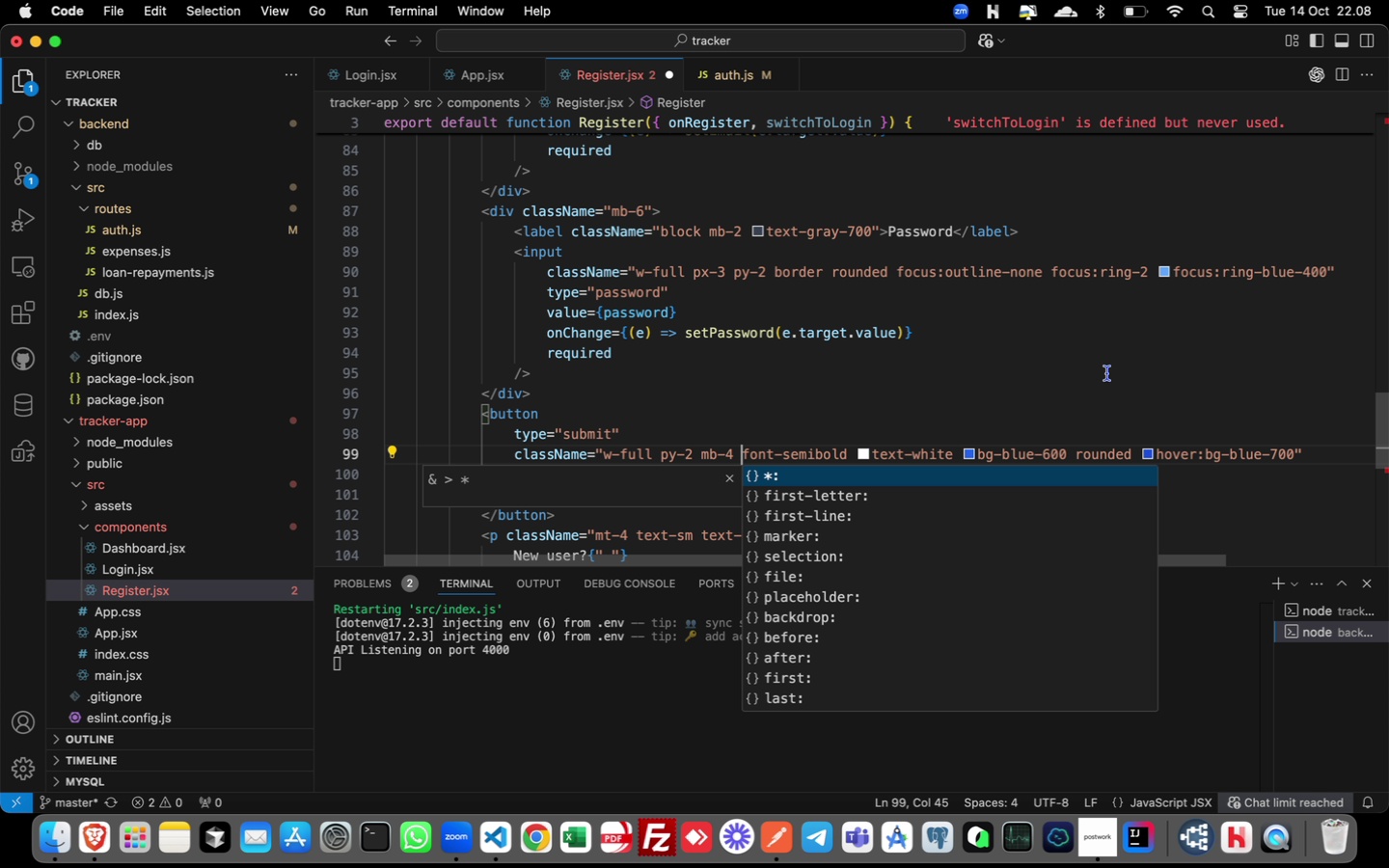 
double_click([534, 480])
 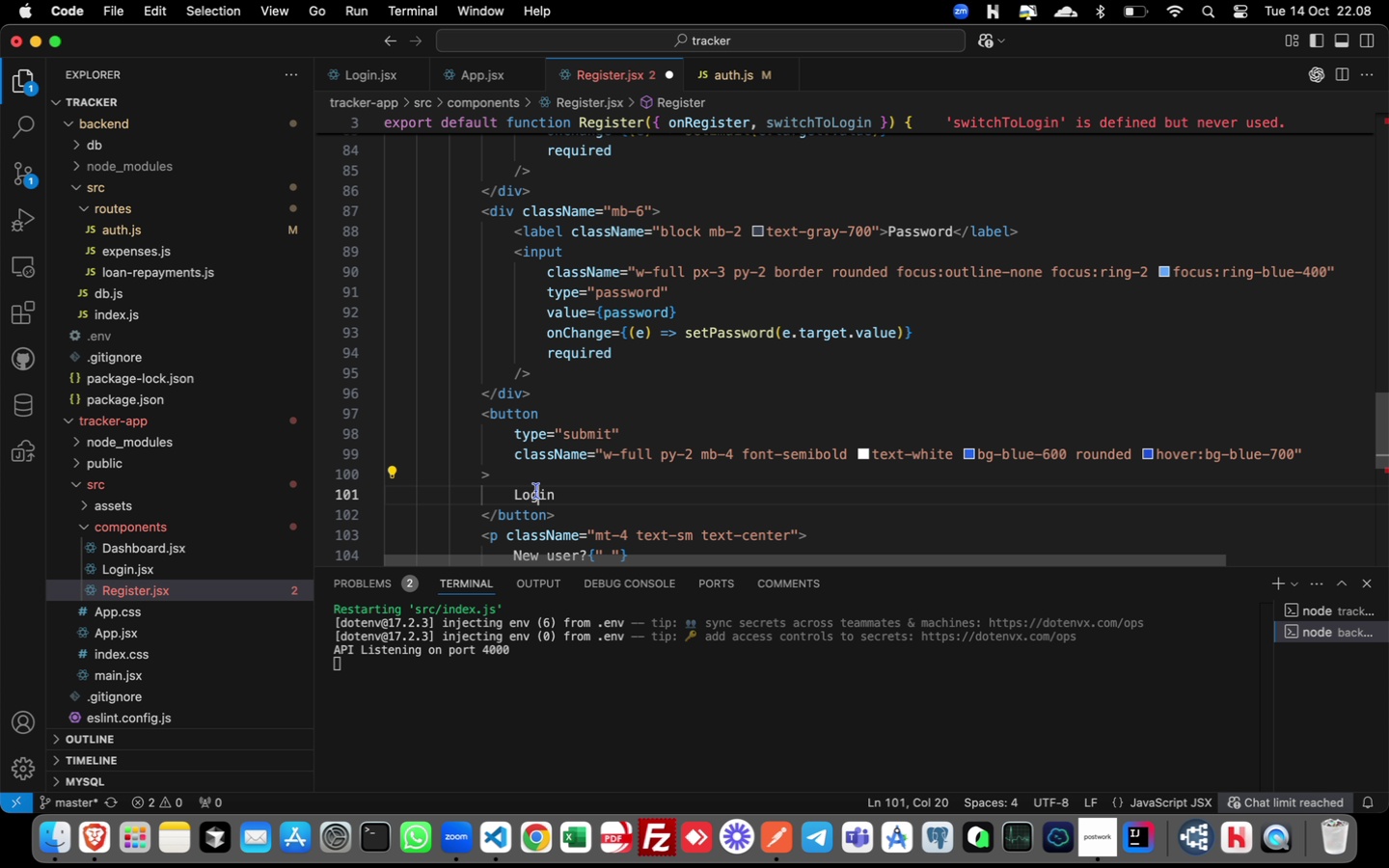 
double_click([536, 491])
 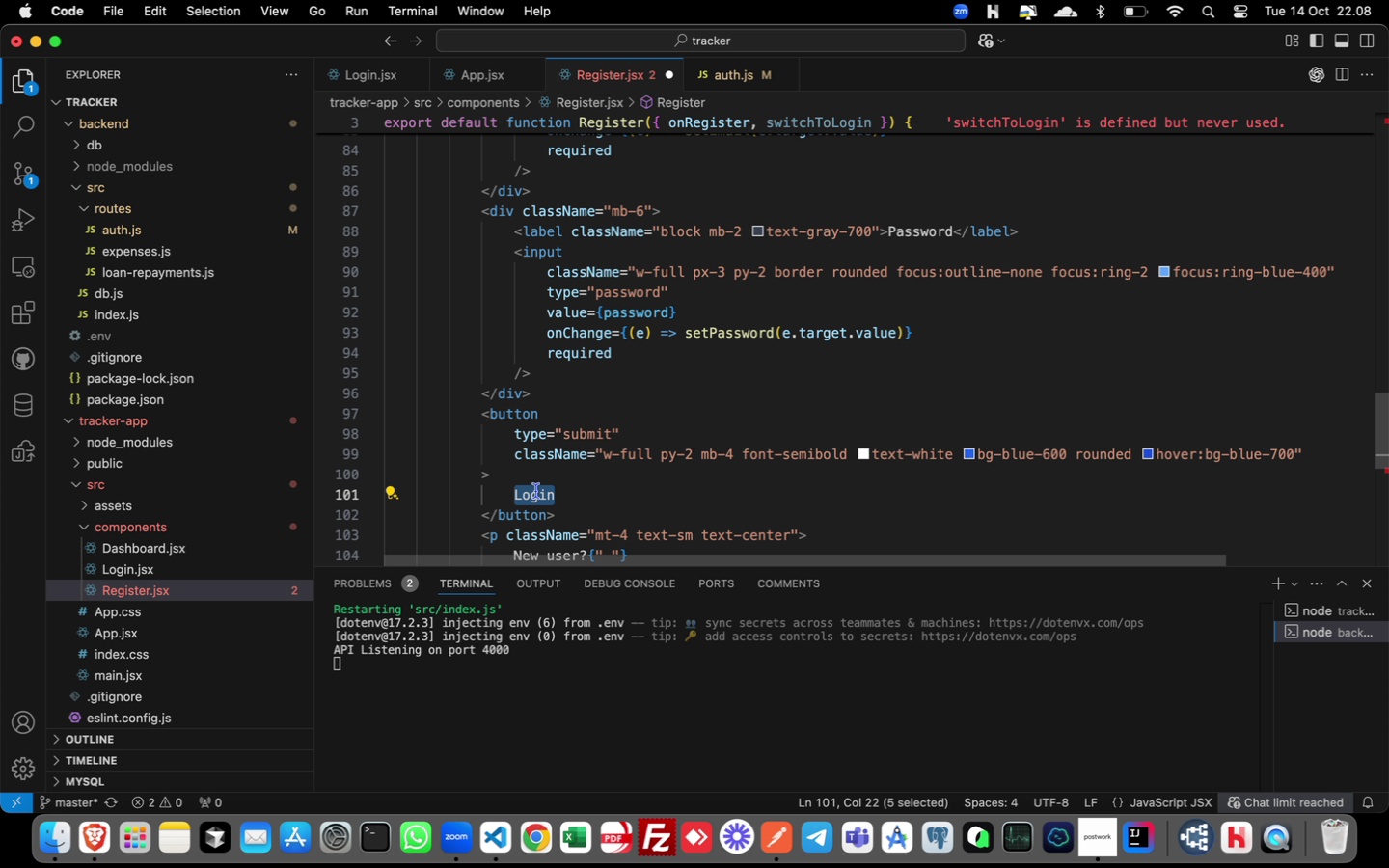 
type(Register)
 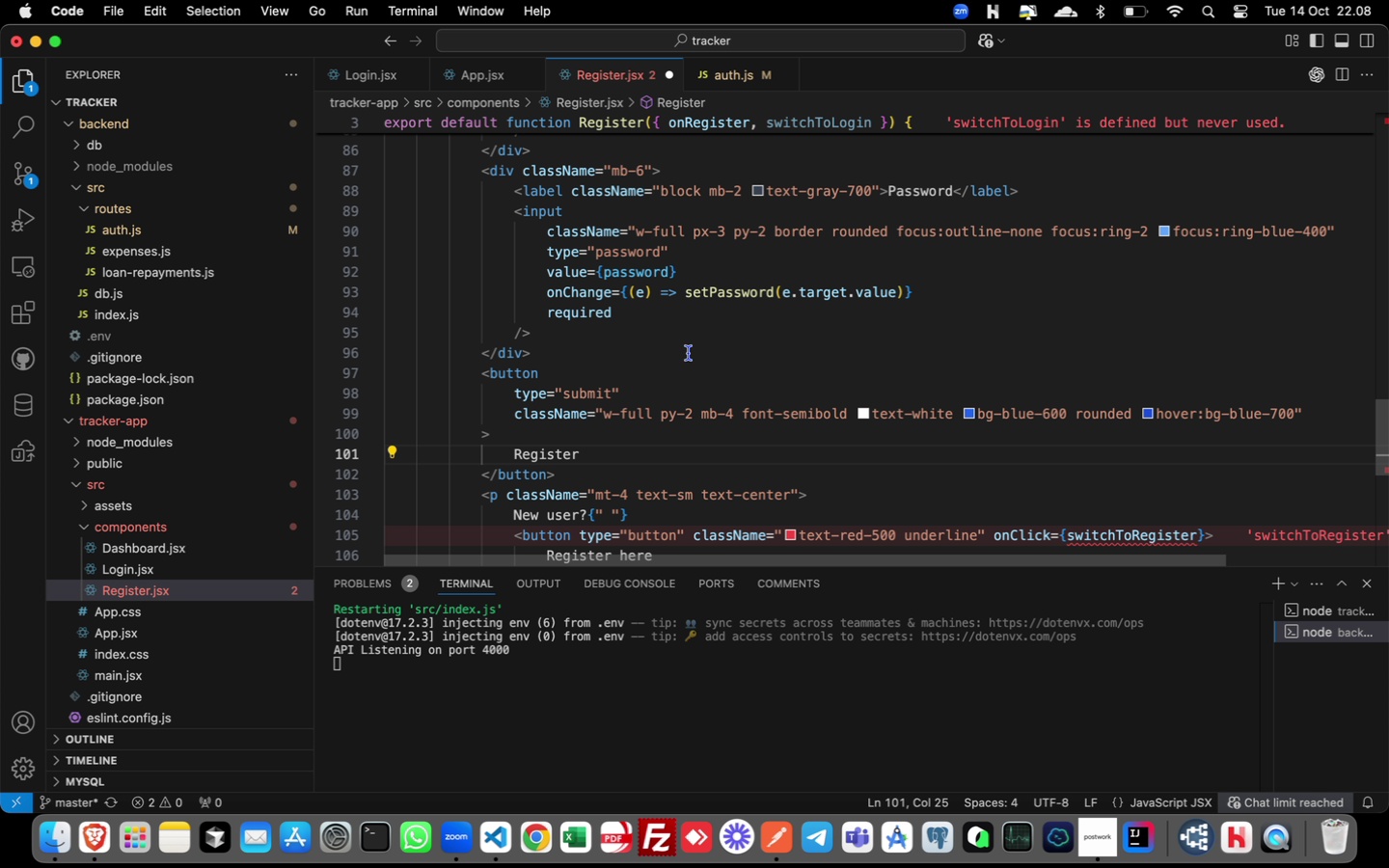 
left_click([689, 353])
 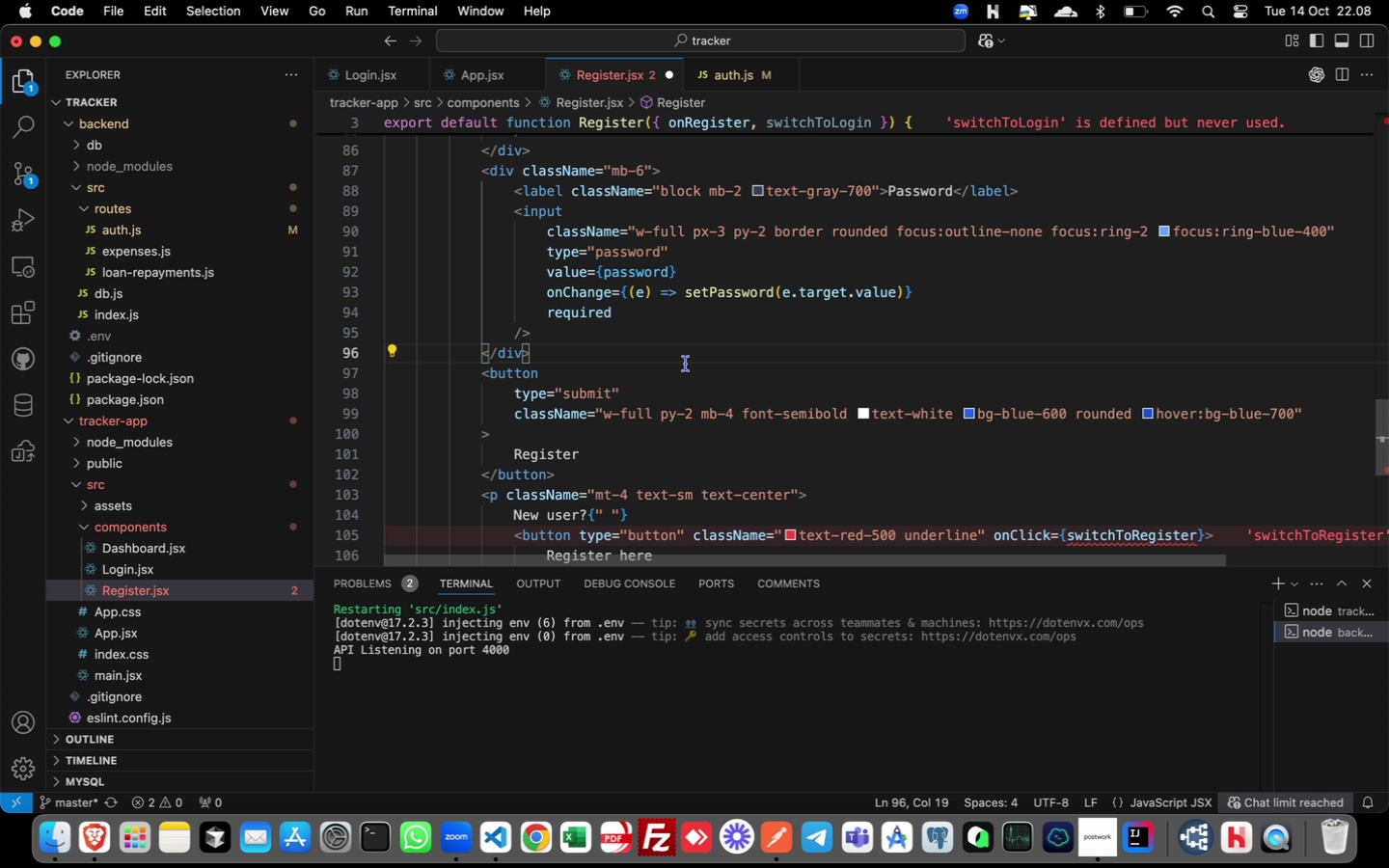 
scroll: coordinate [686, 364], scroll_direction: down, amount: 2.0
 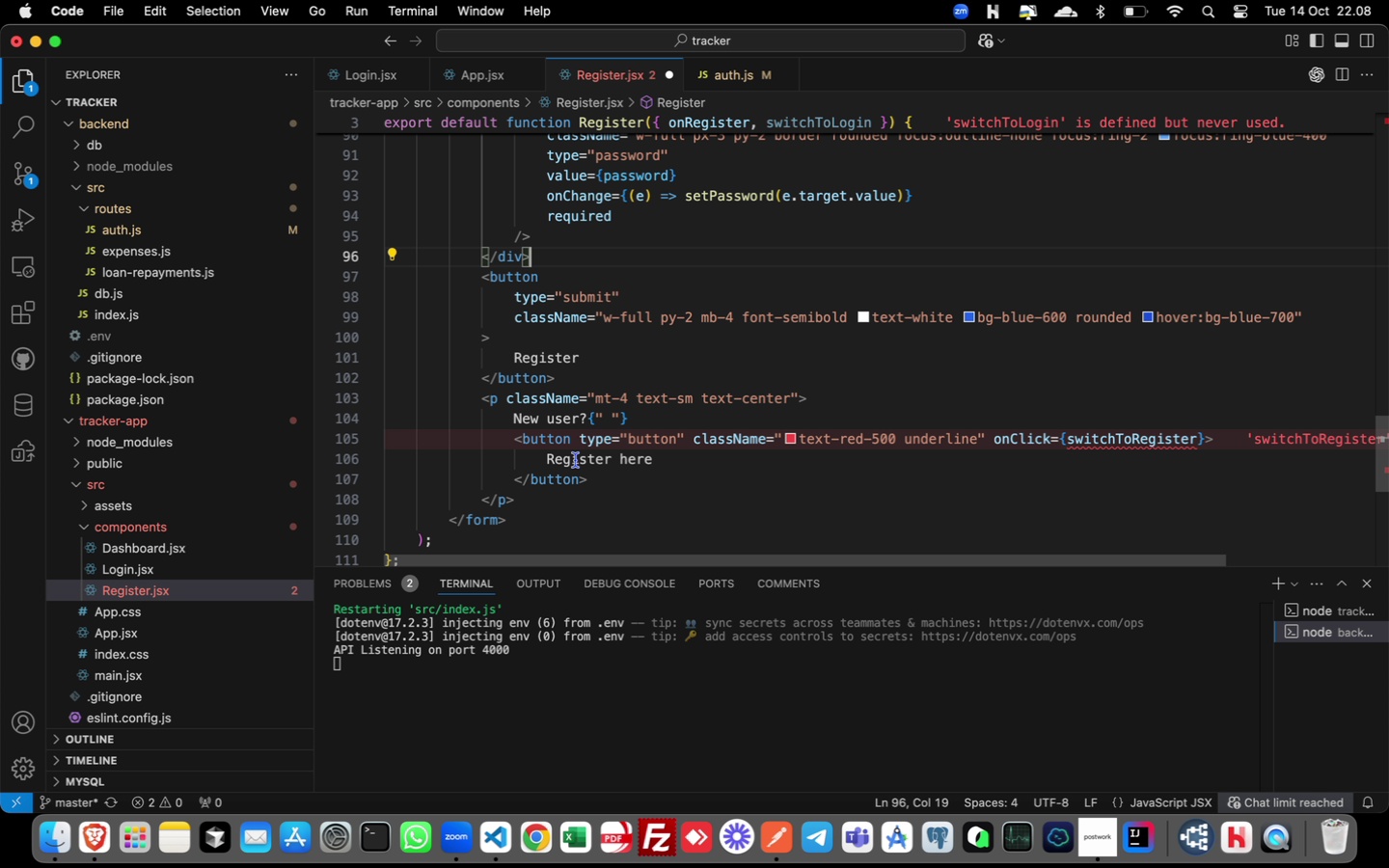 
wait(5.37)
 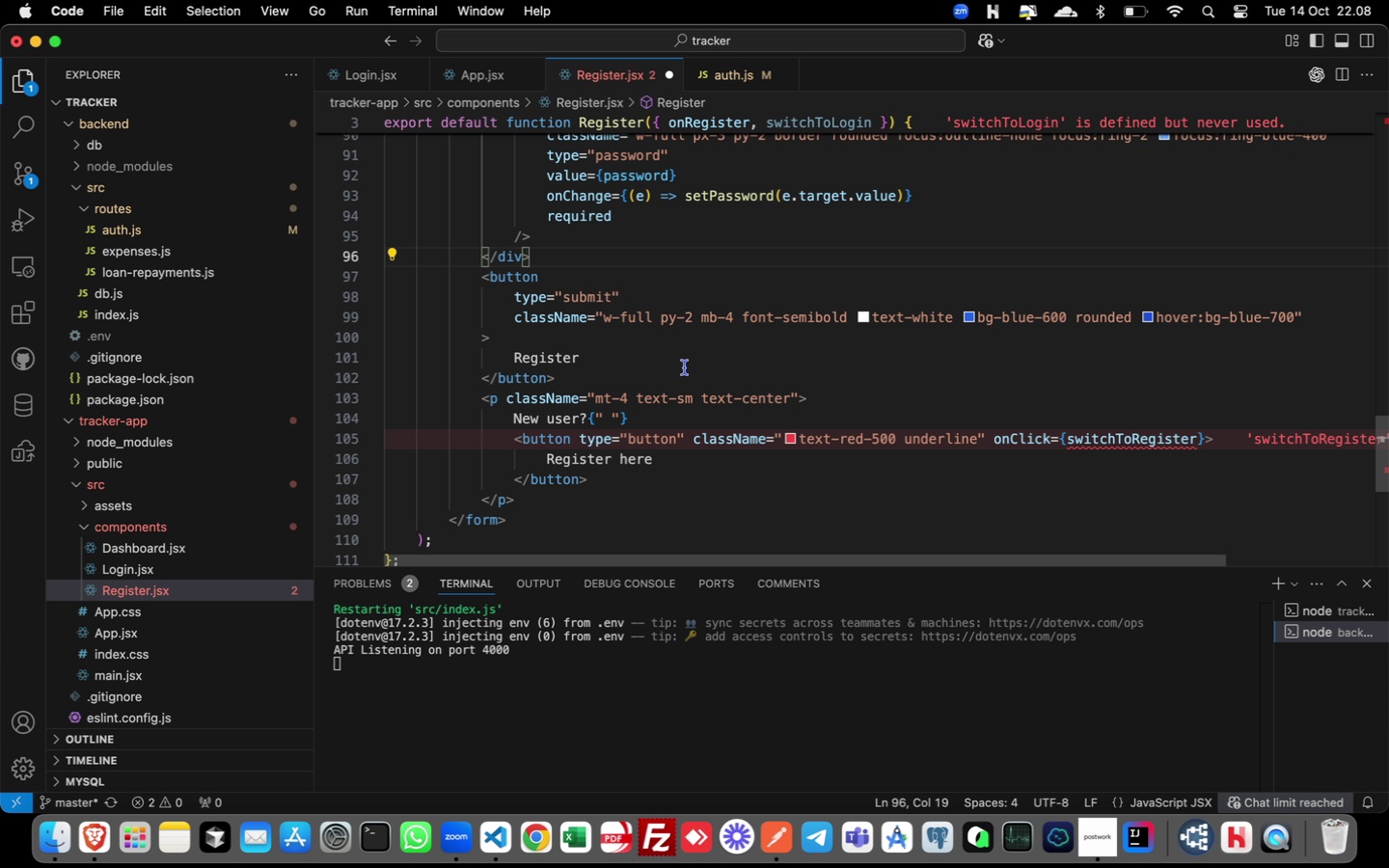 
left_click_drag(start_coordinate=[512, 416], to_coordinate=[576, 424])
 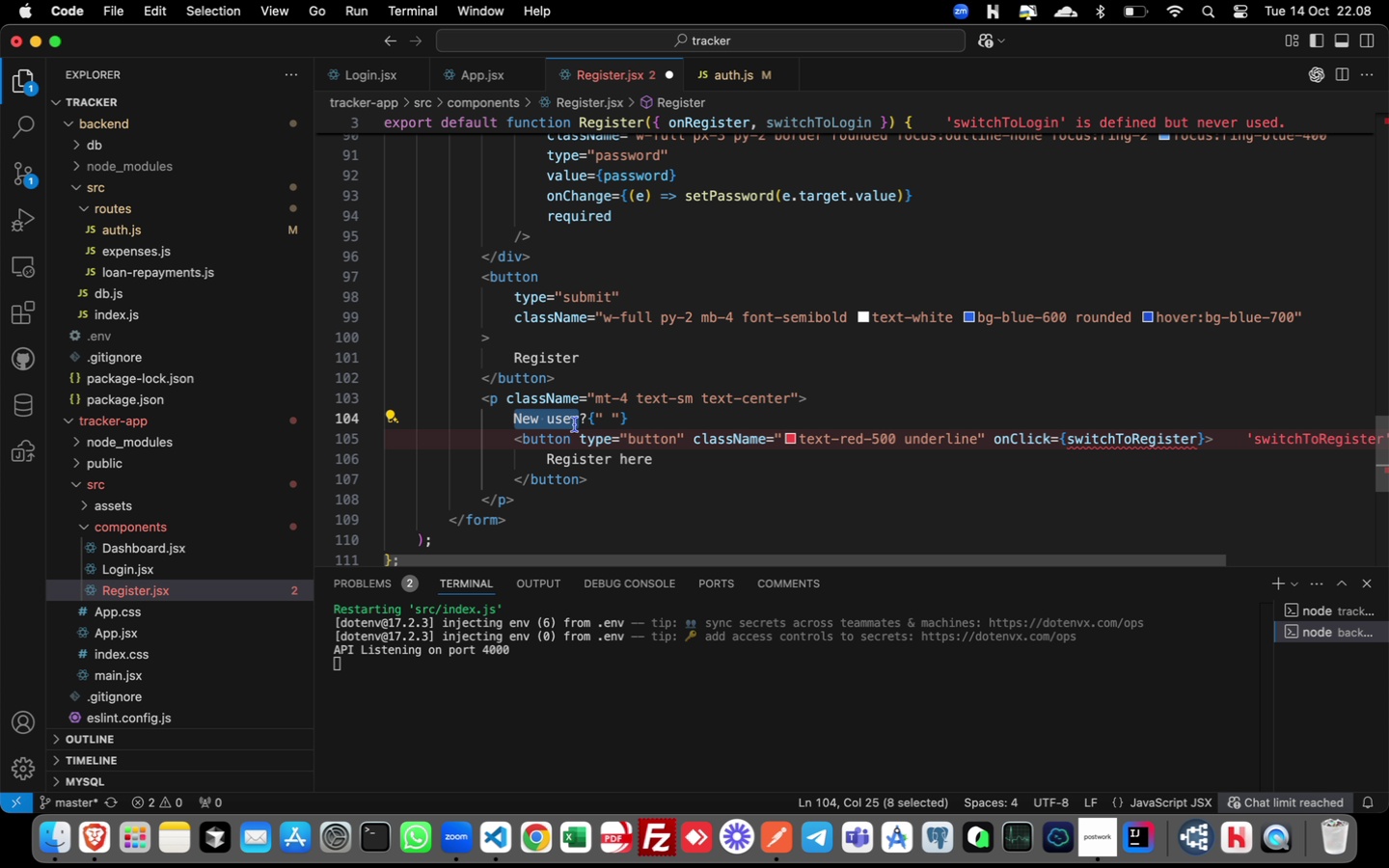 
type(Ale)
 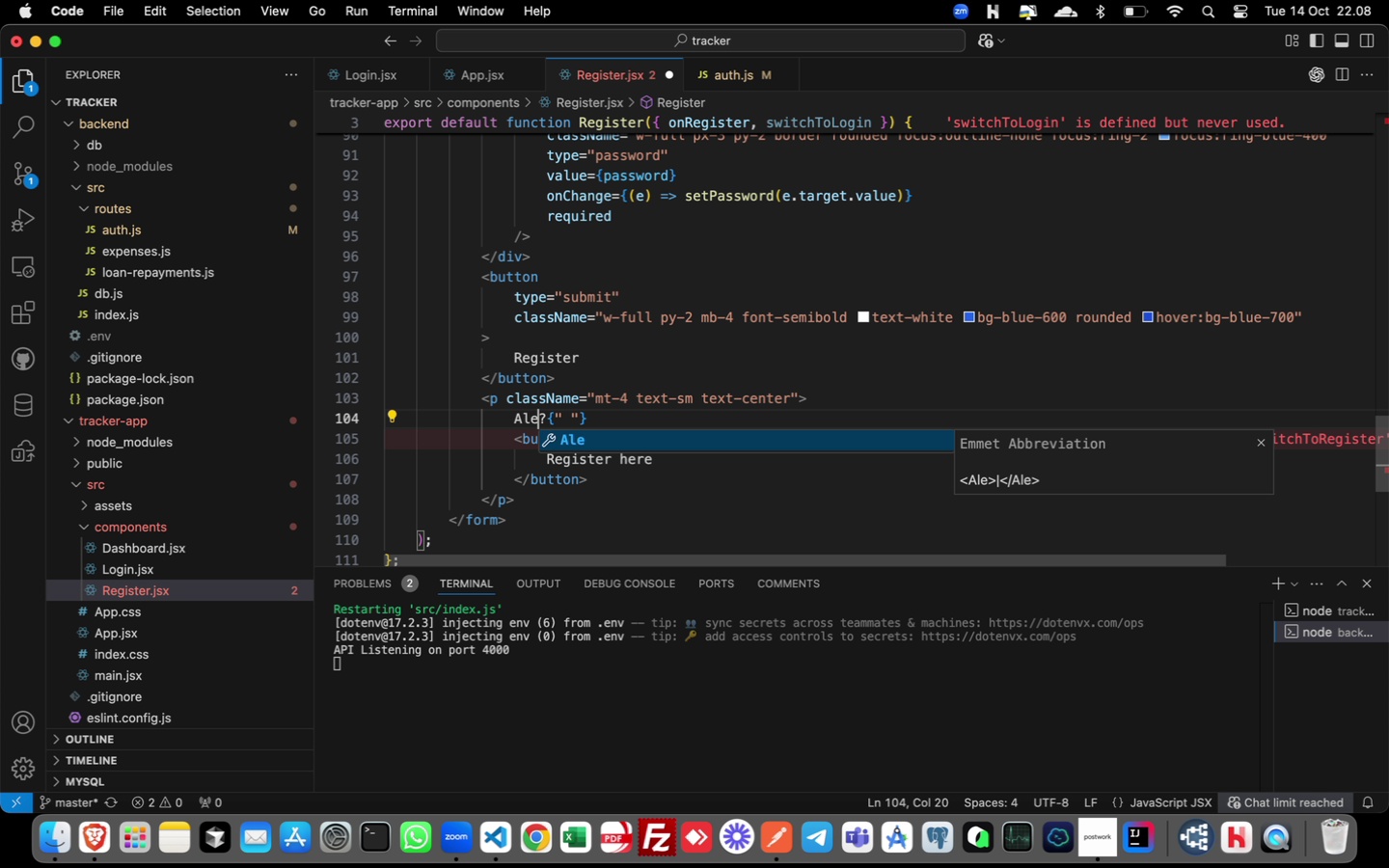 
key(Backspace)
type(ready have an account)
 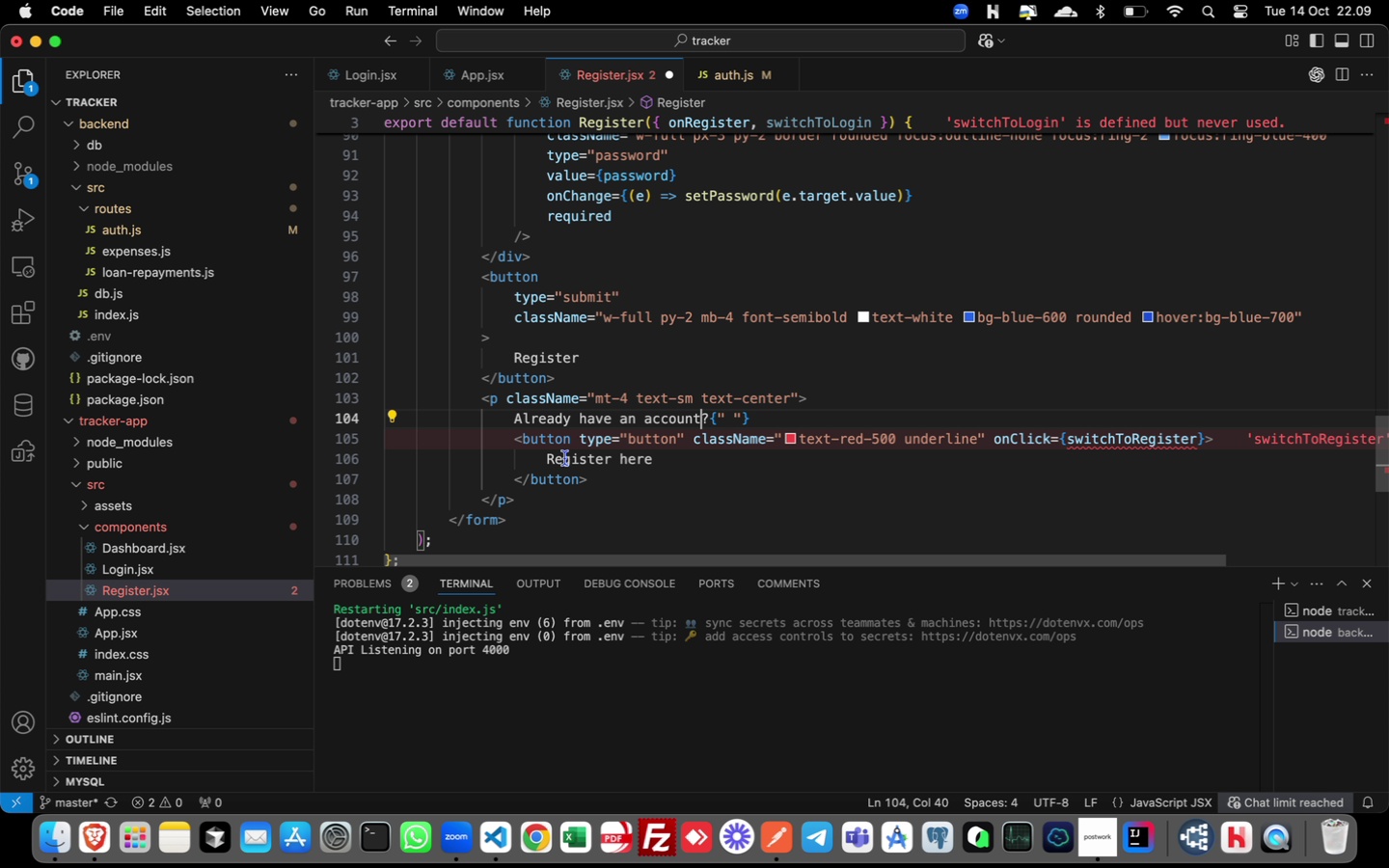 
left_click_drag(start_coordinate=[541, 460], to_coordinate=[667, 461])
 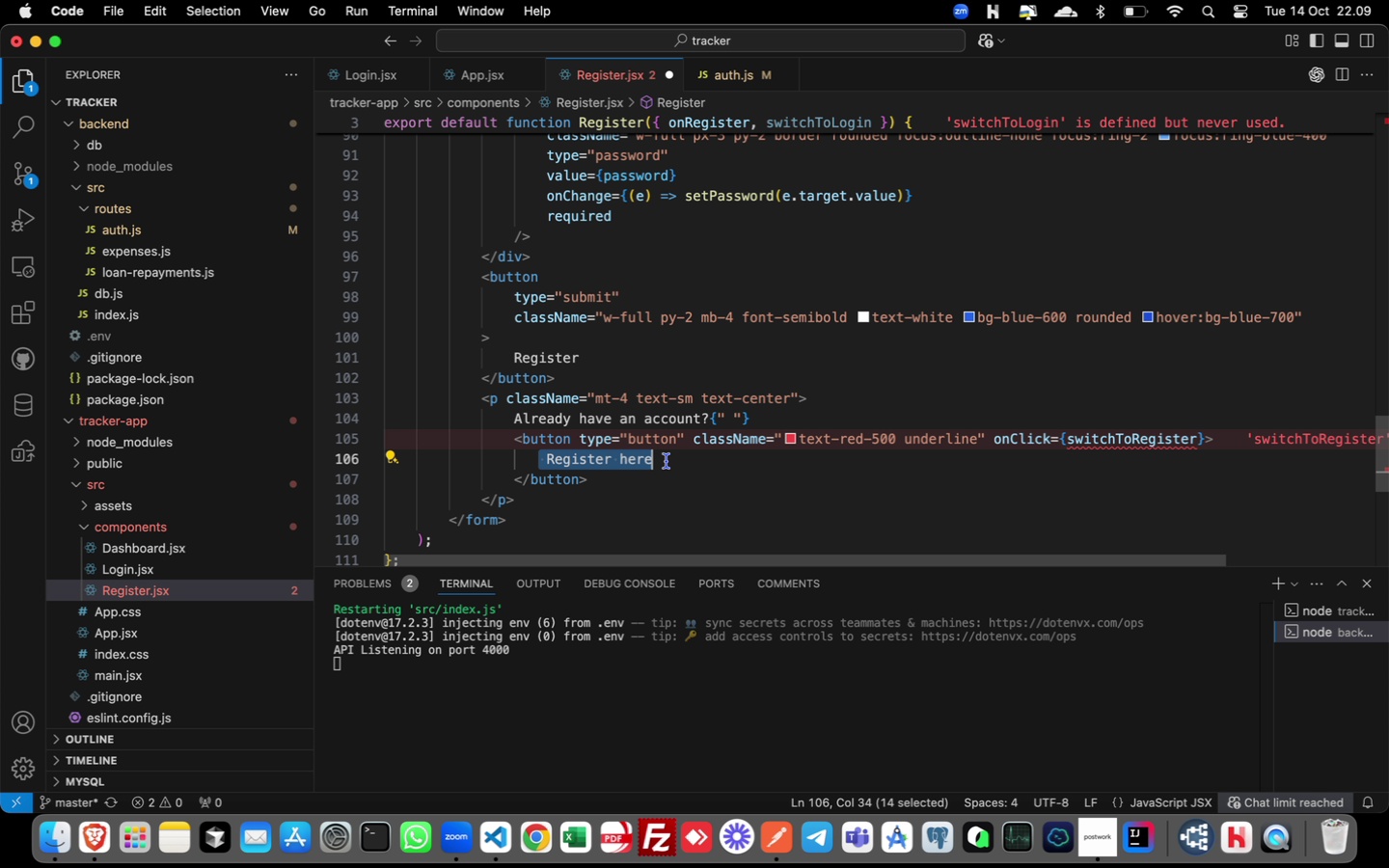 
type(Login)
 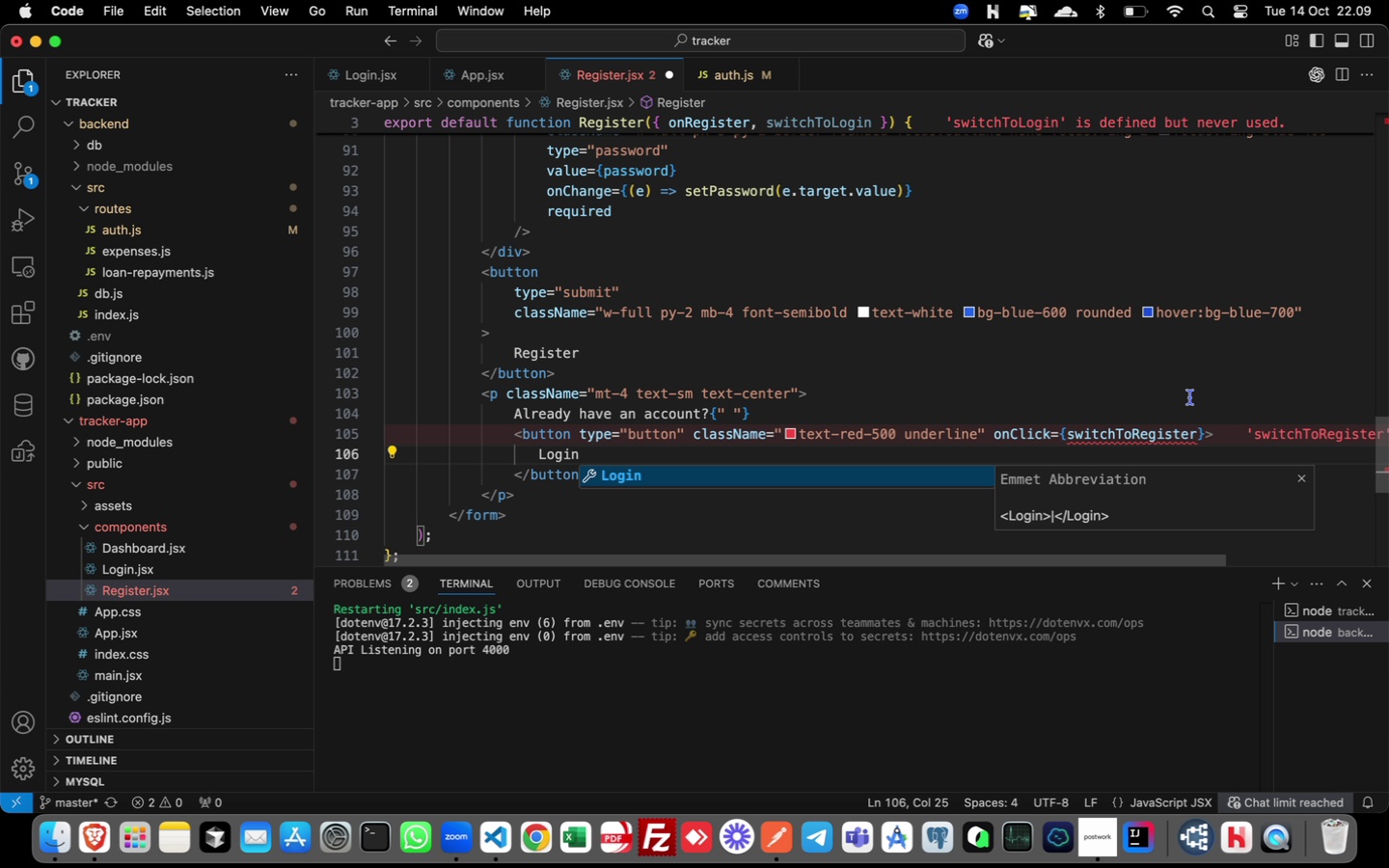 
double_click([1155, 442])
 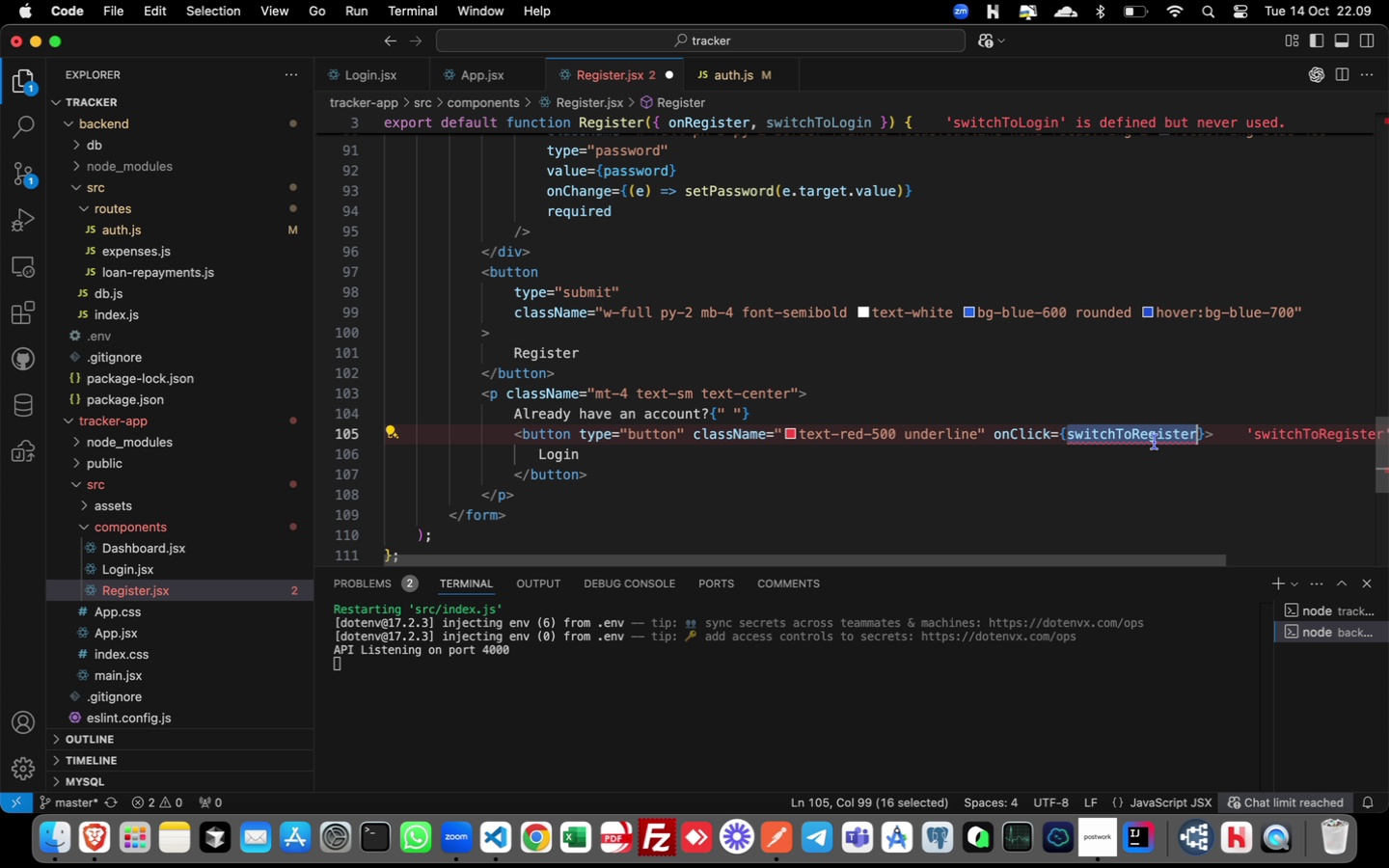 
type(switch)
 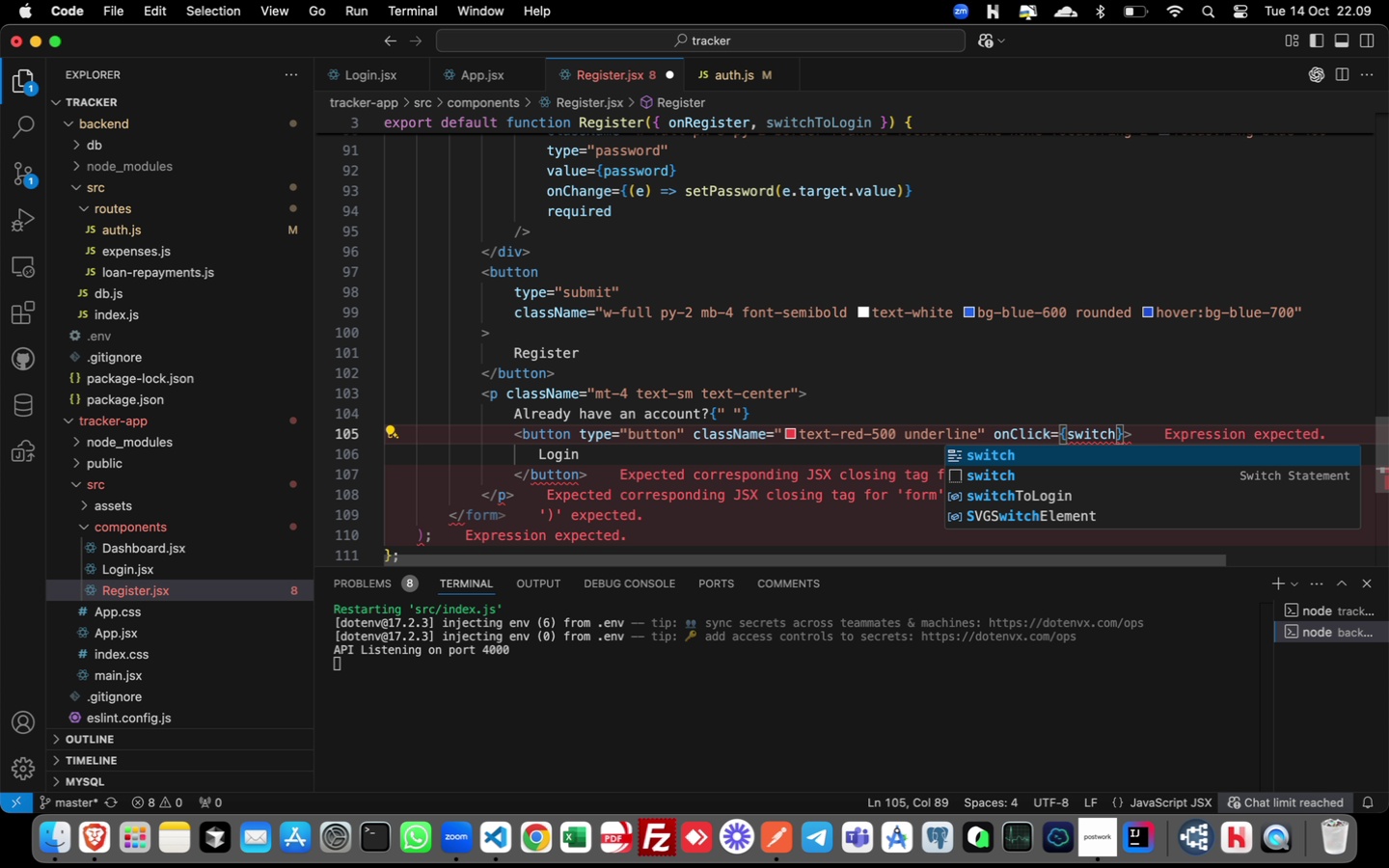 
key(ArrowDown)
 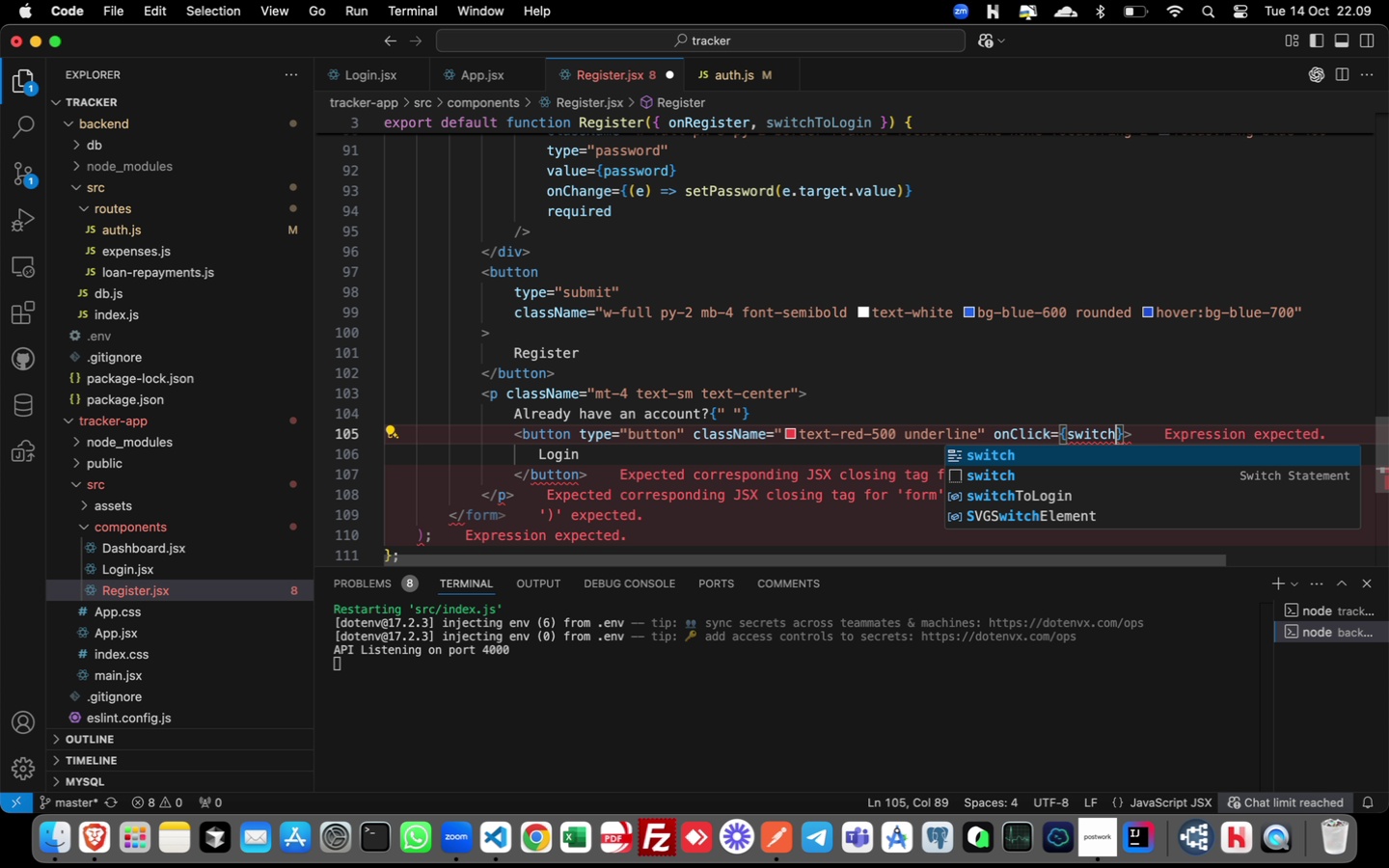 
key(ArrowDown)
 